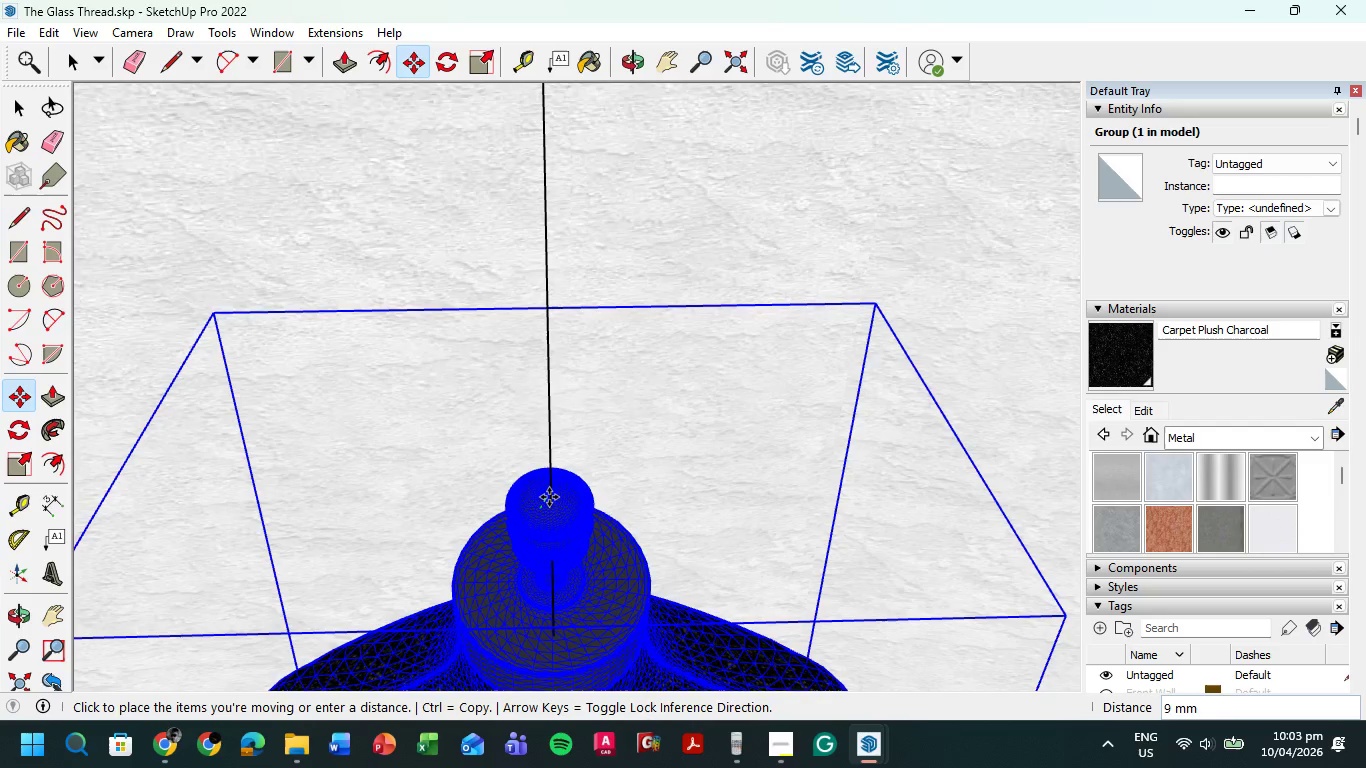 
left_click([549, 497])
 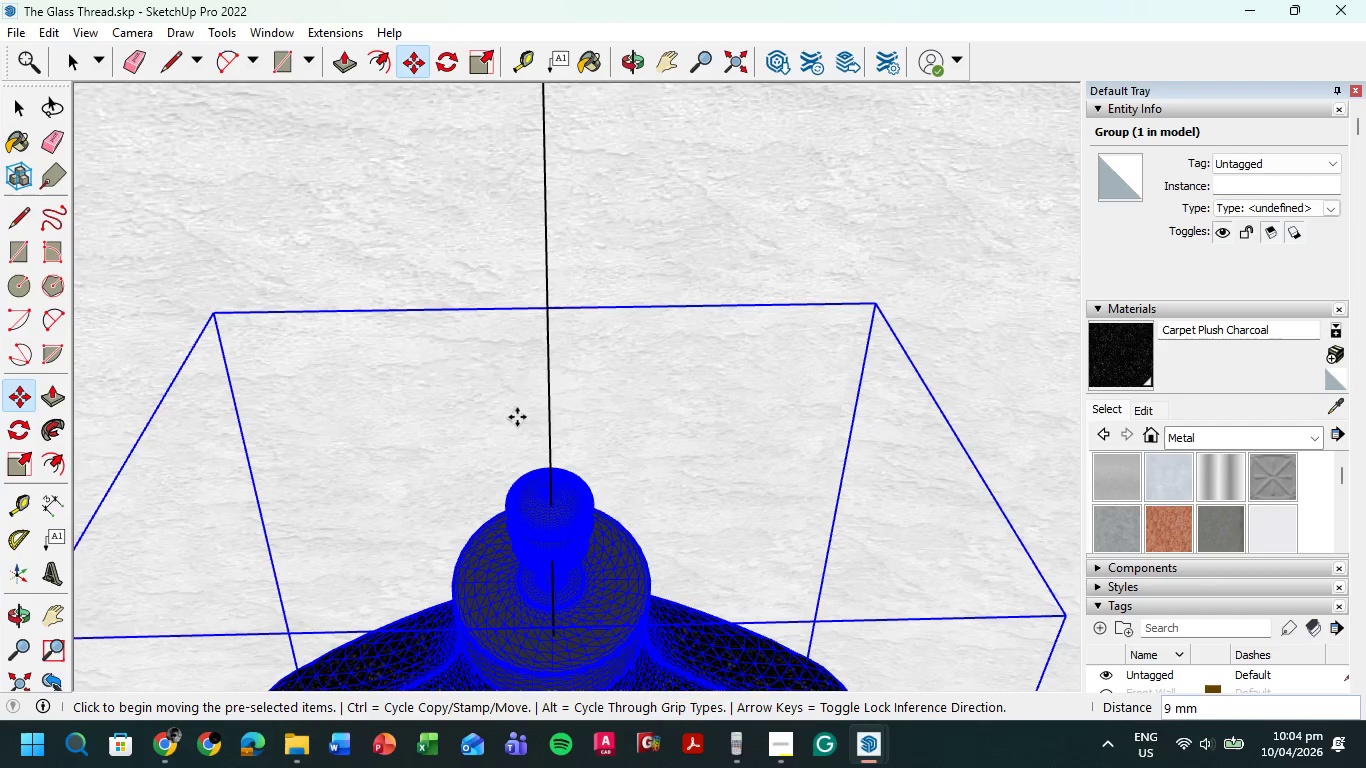 
scroll: coordinate [531, 452], scroll_direction: down, amount: 8.0
 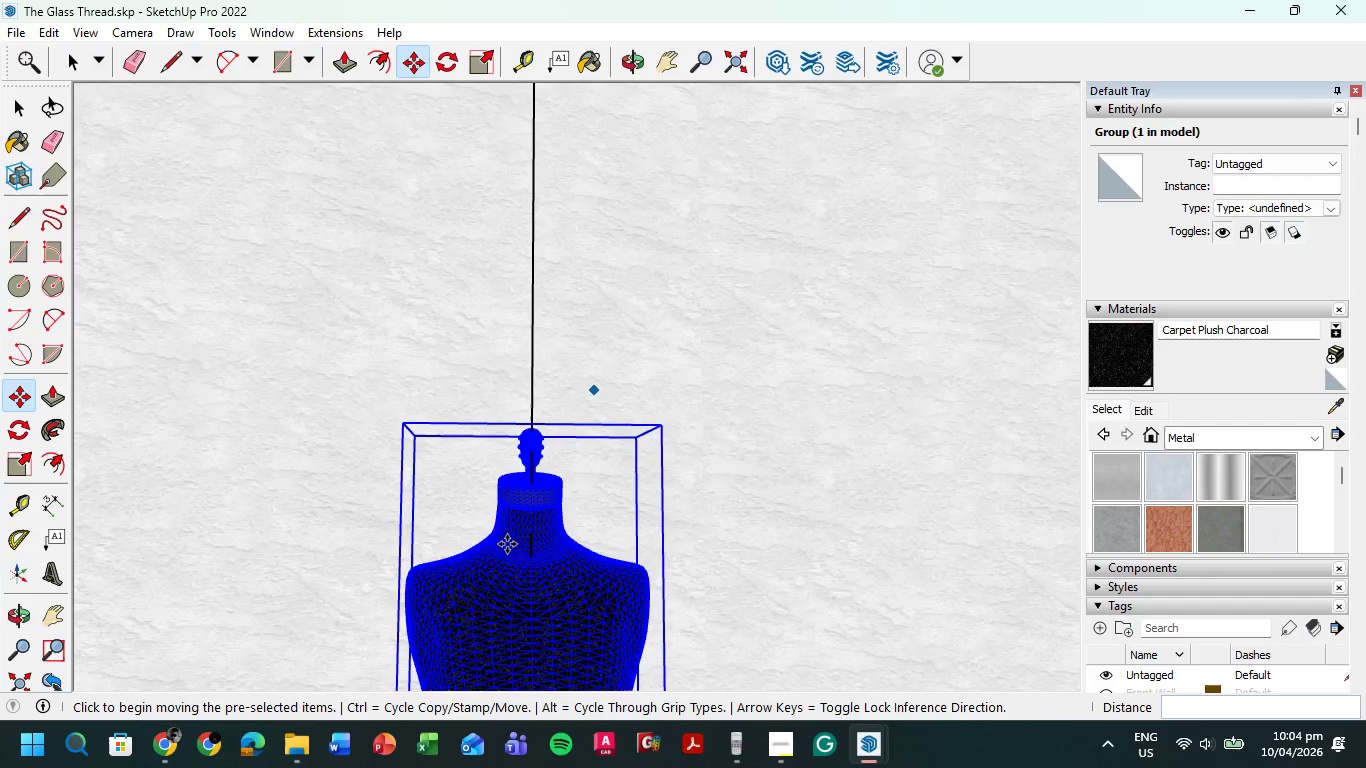 
hold_key(key=ShiftLeft, duration=0.52)
 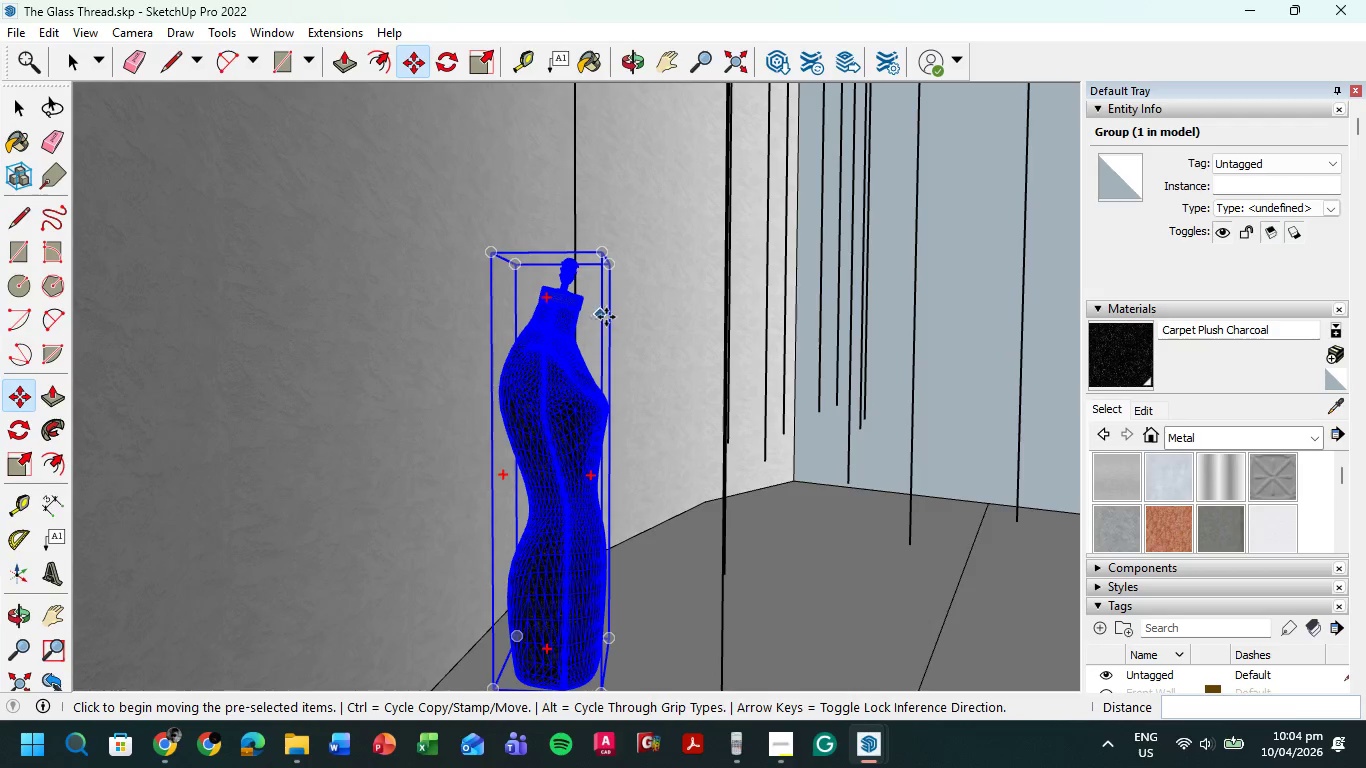 
scroll: coordinate [508, 587], scroll_direction: down, amount: 5.0
 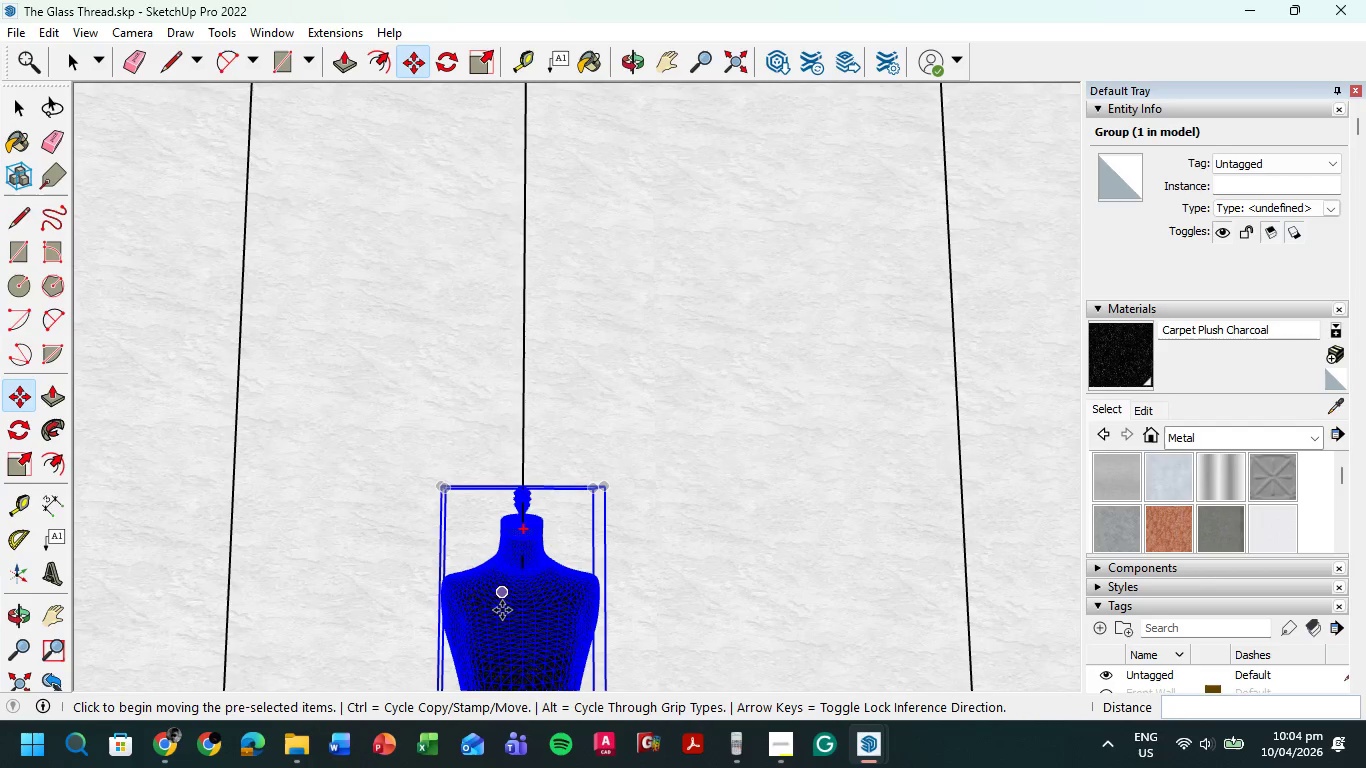 
hold_key(key=ShiftLeft, duration=0.72)
 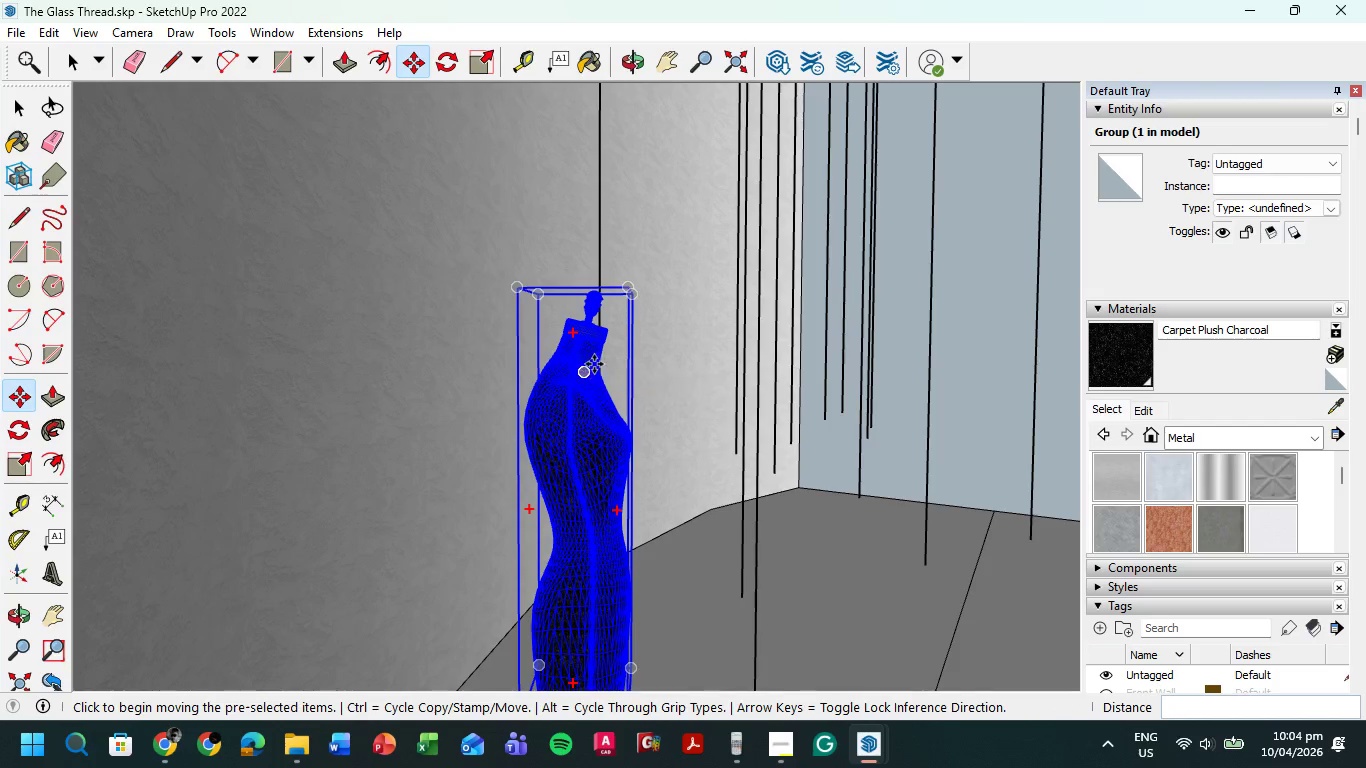 
scroll: coordinate [588, 297], scroll_direction: up, amount: 3.0
 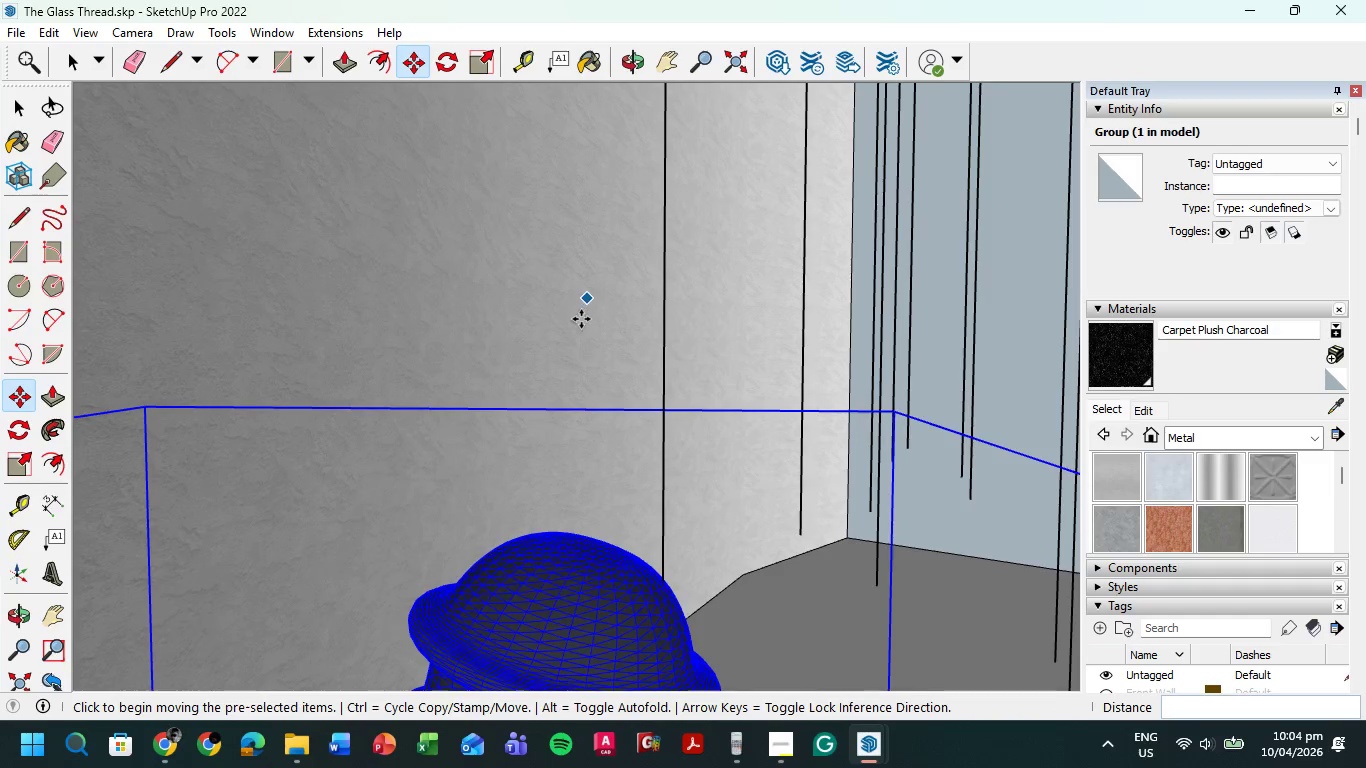 
scroll: coordinate [581, 319], scroll_direction: down, amount: 1.0
 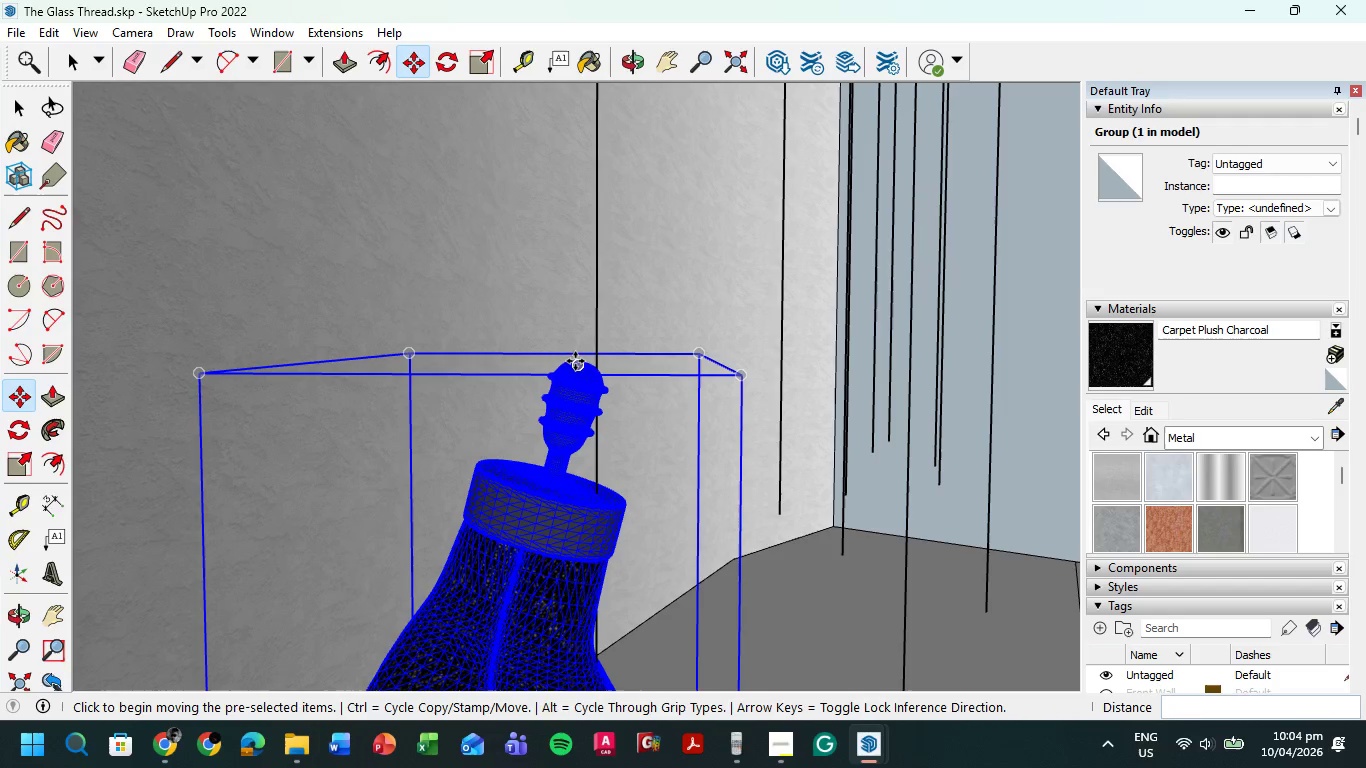 
left_click([575, 358])
 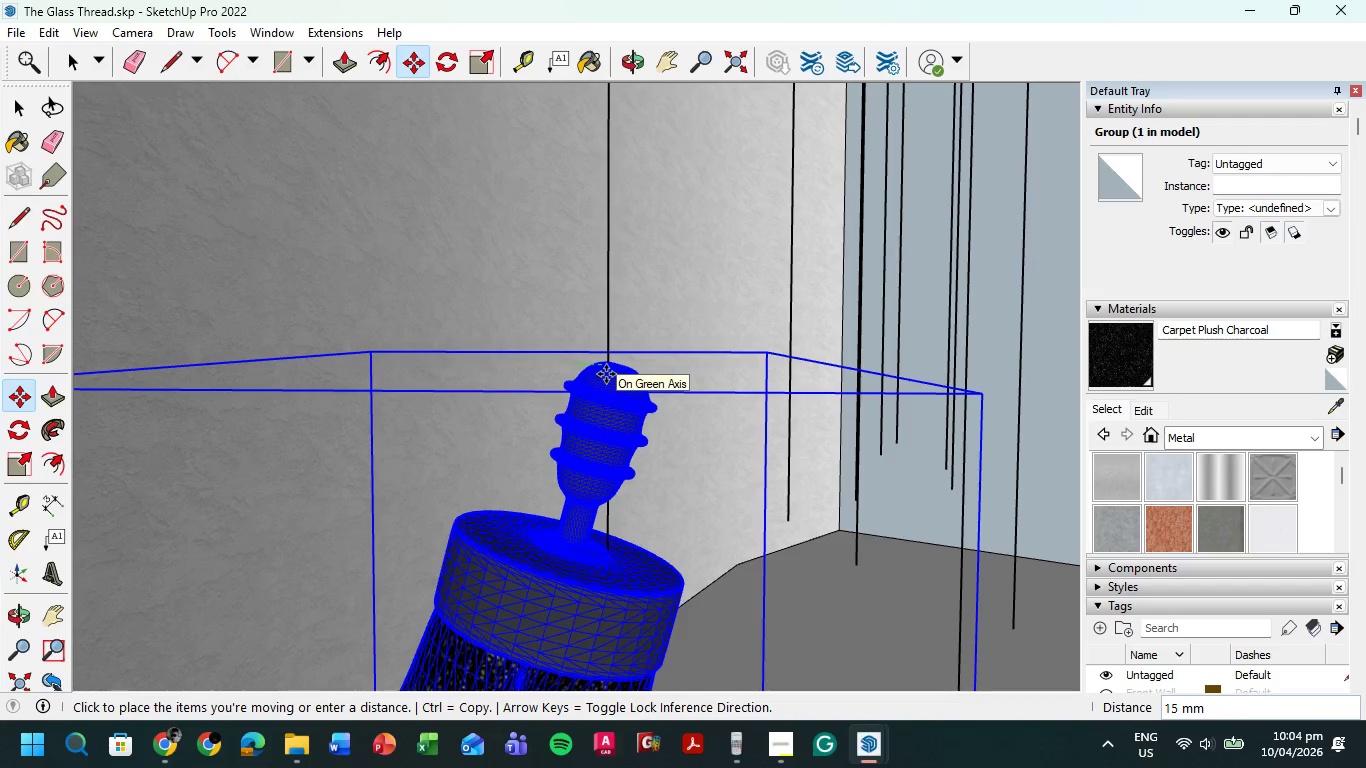 
scroll: coordinate [575, 359], scroll_direction: up, amount: 4.0
 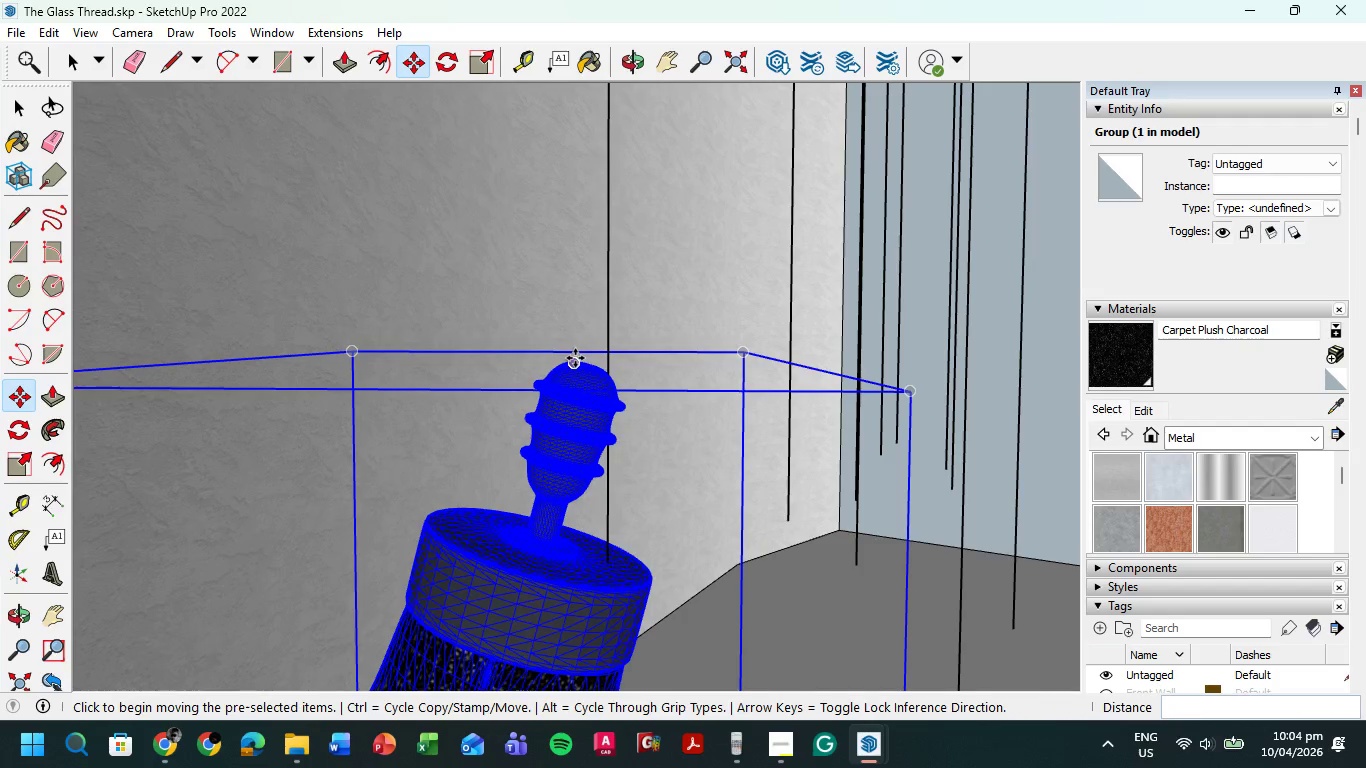 
left_click([606, 374])
 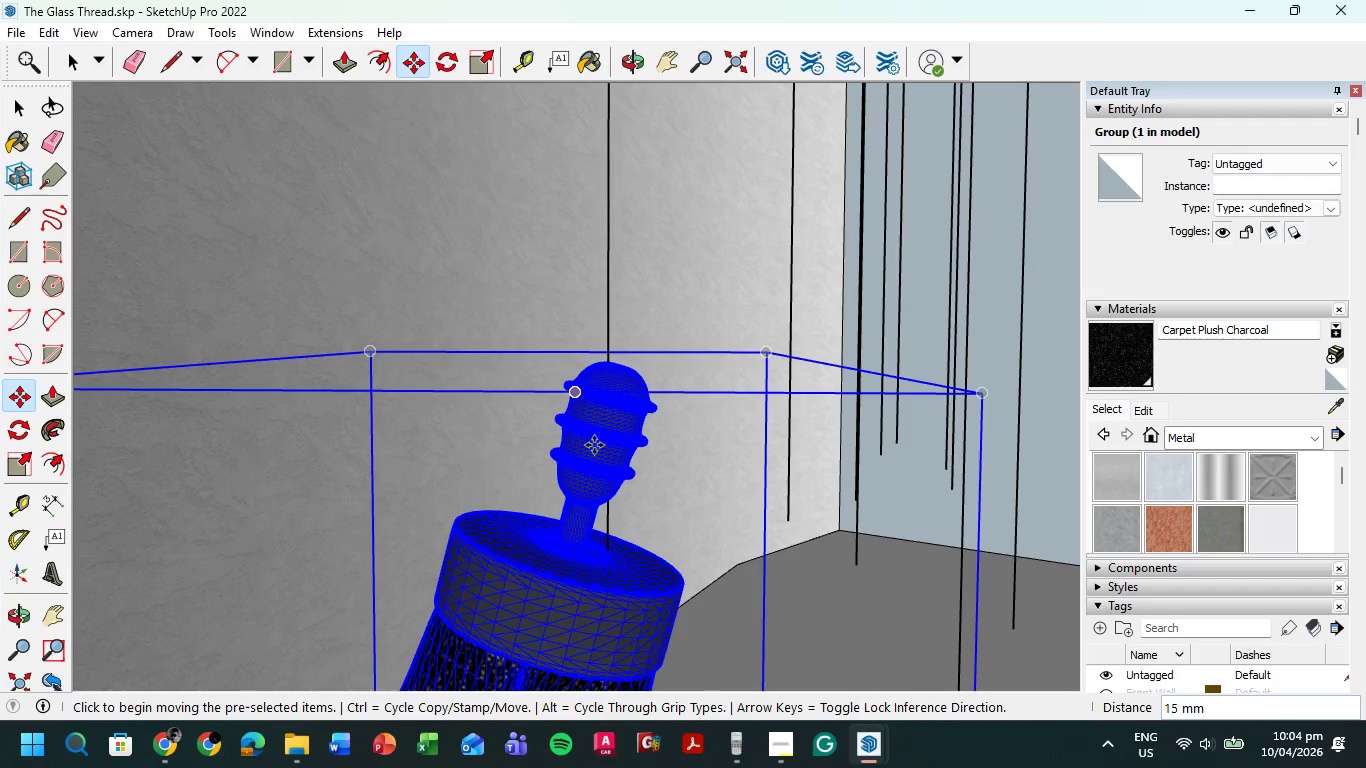 
scroll: coordinate [574, 403], scroll_direction: down, amount: 14.0
 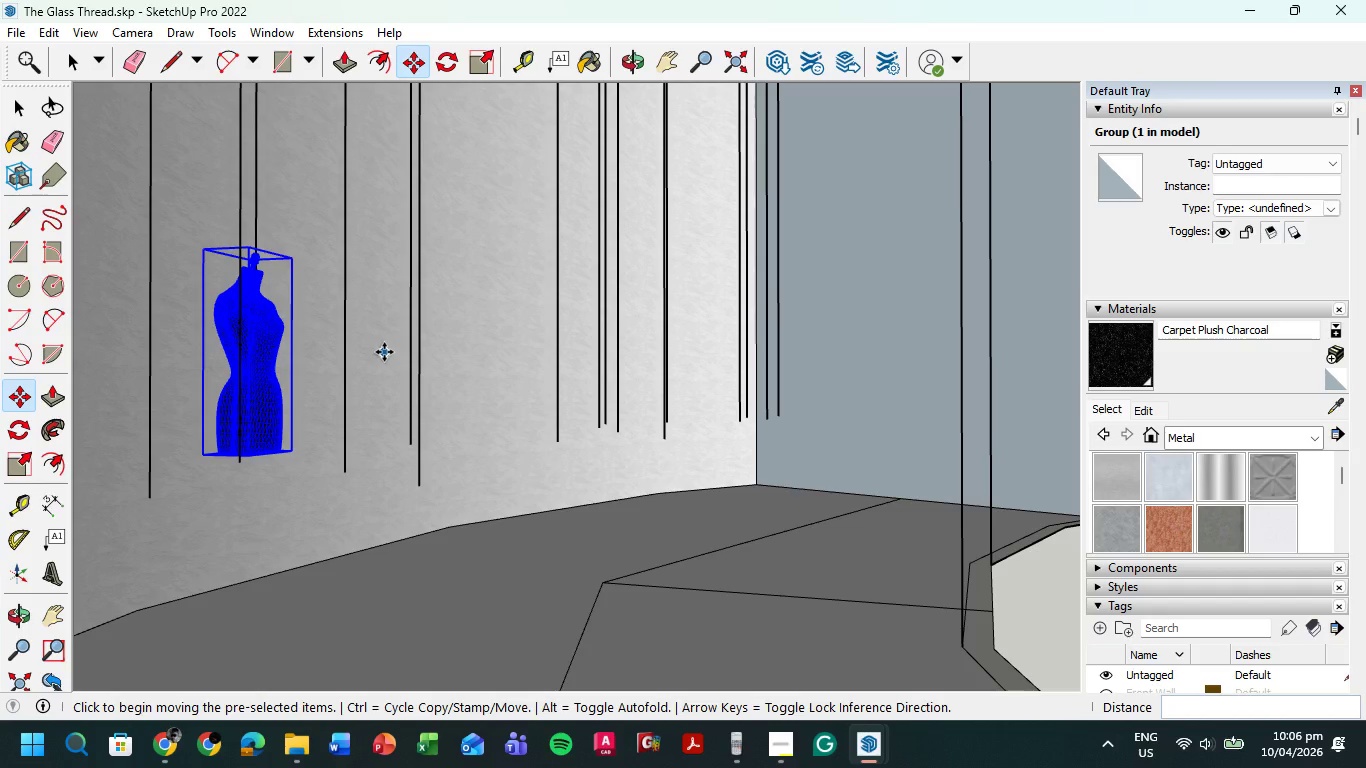 
wait(105.28)
 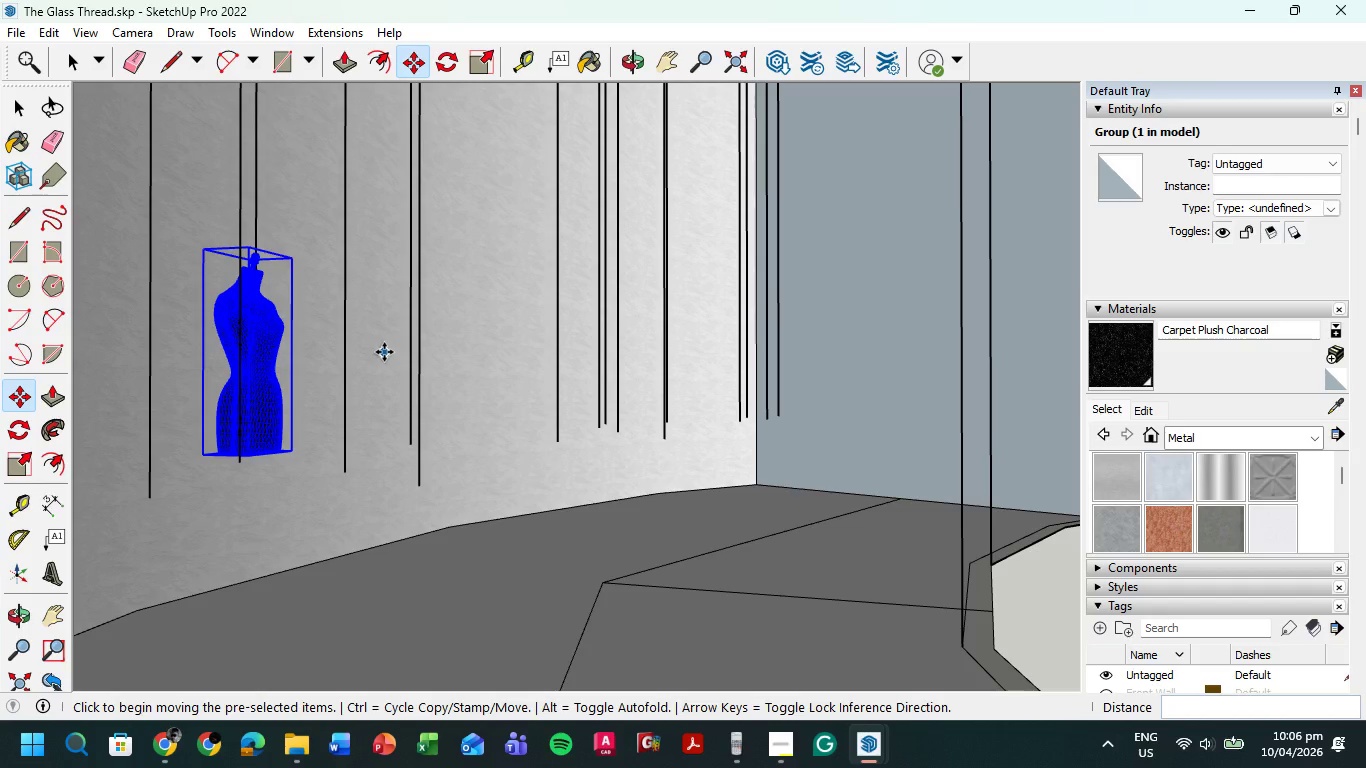 
scroll: coordinate [291, 302], scroll_direction: up, amount: 13.0
 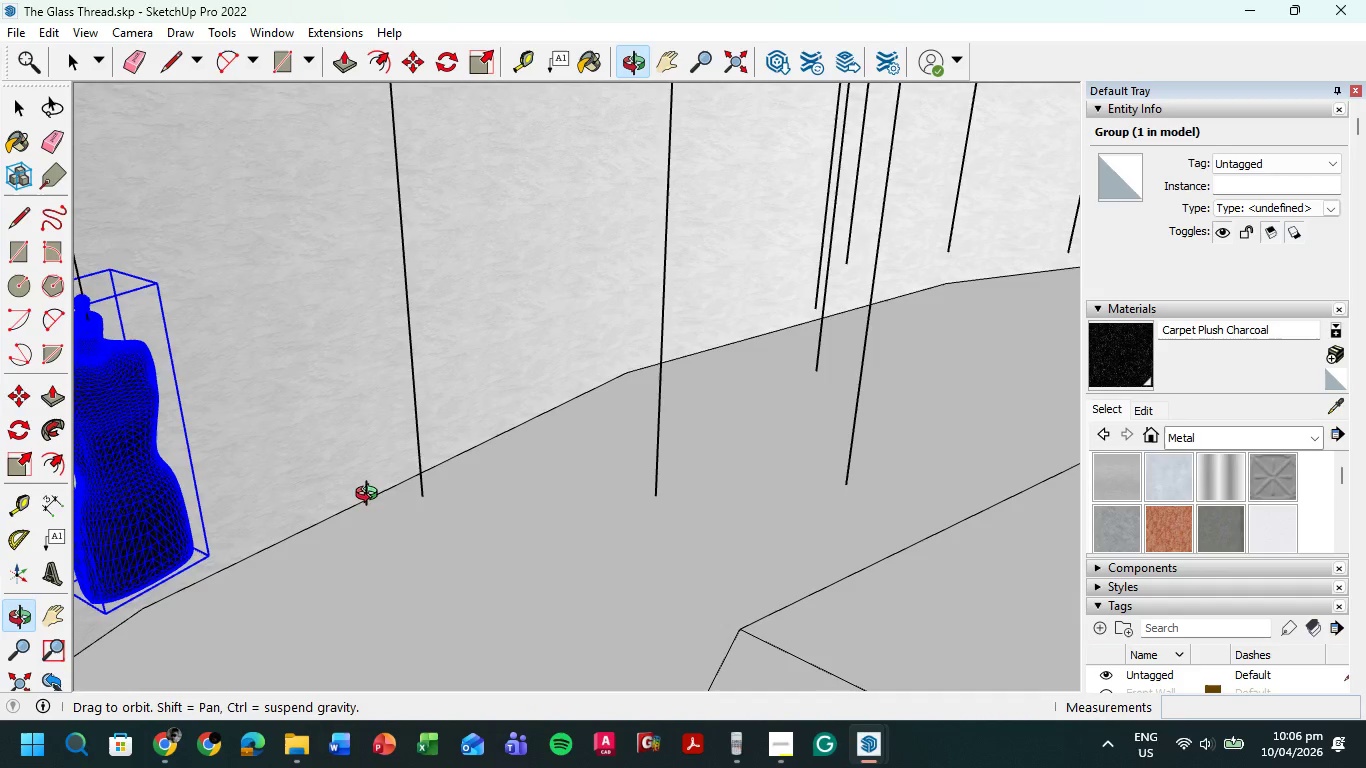 
hold_key(key=ShiftLeft, duration=0.52)
 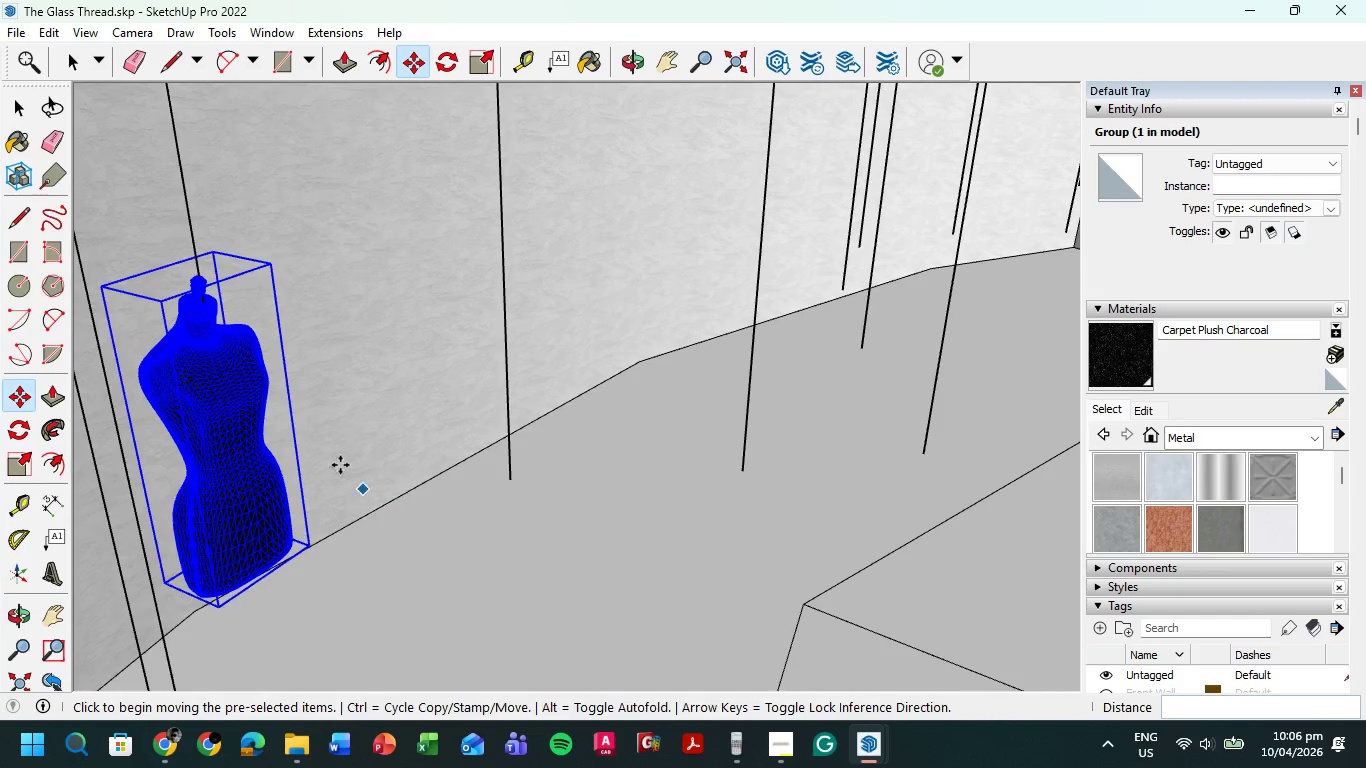 
hold_key(key=ControlLeft, duration=7.25)
left_click_drag(start_coordinate=[198, 275], to_coordinate=[203, 292])
 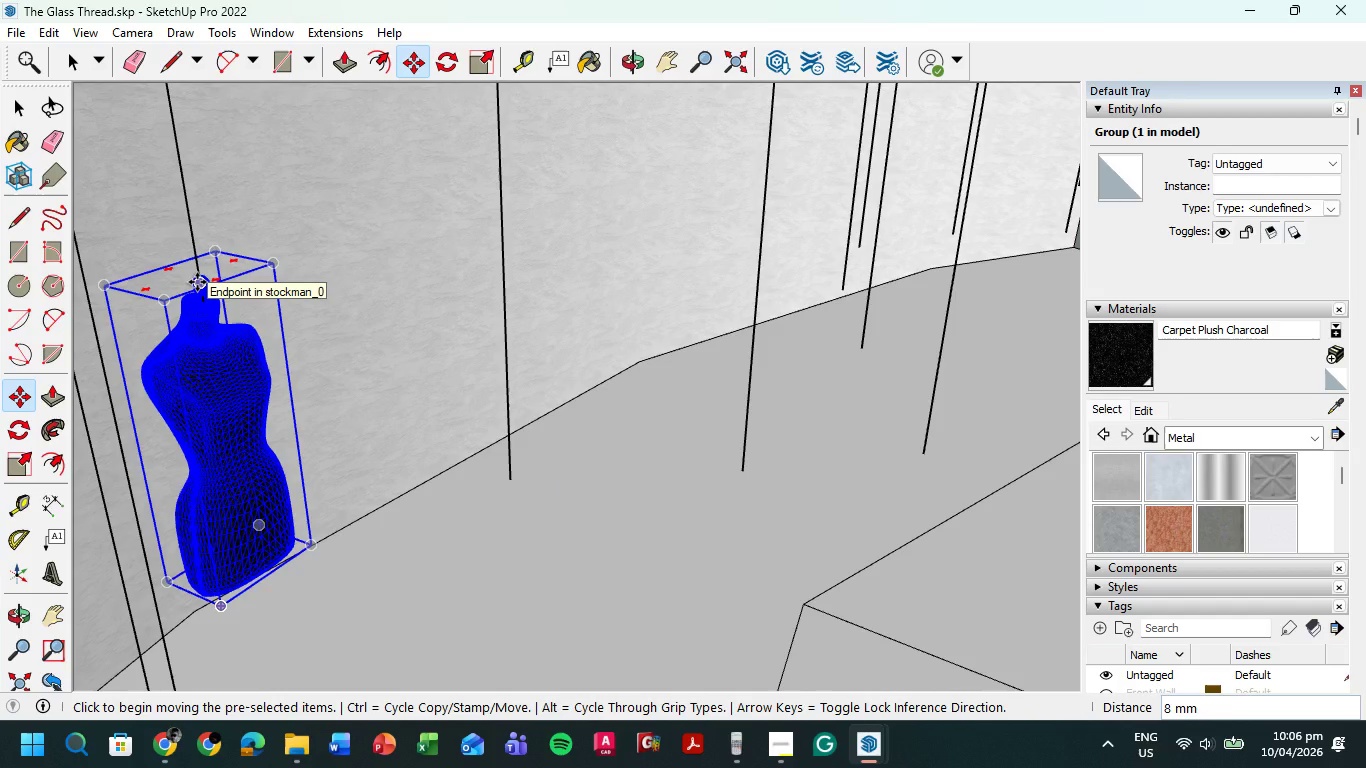 
wait(5.2)
 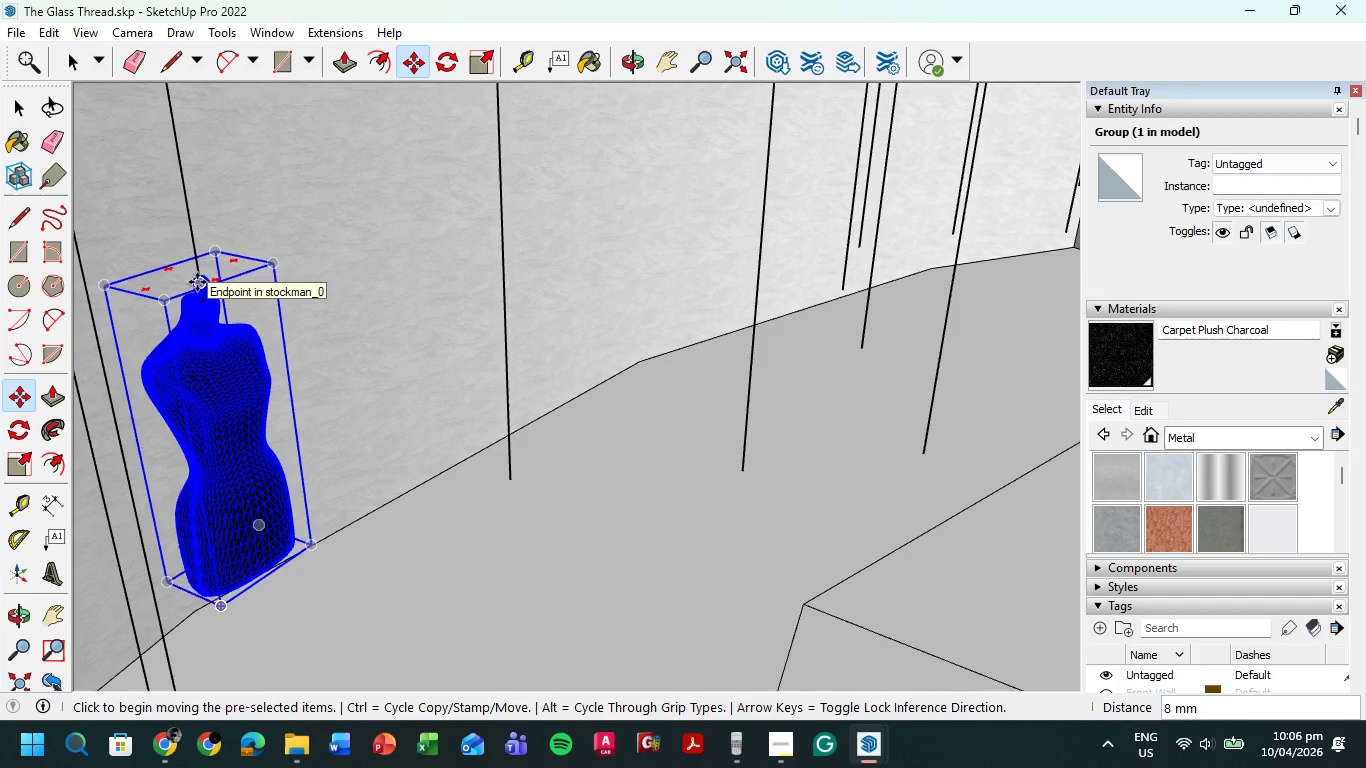 
key(Alt+AltLeft)
 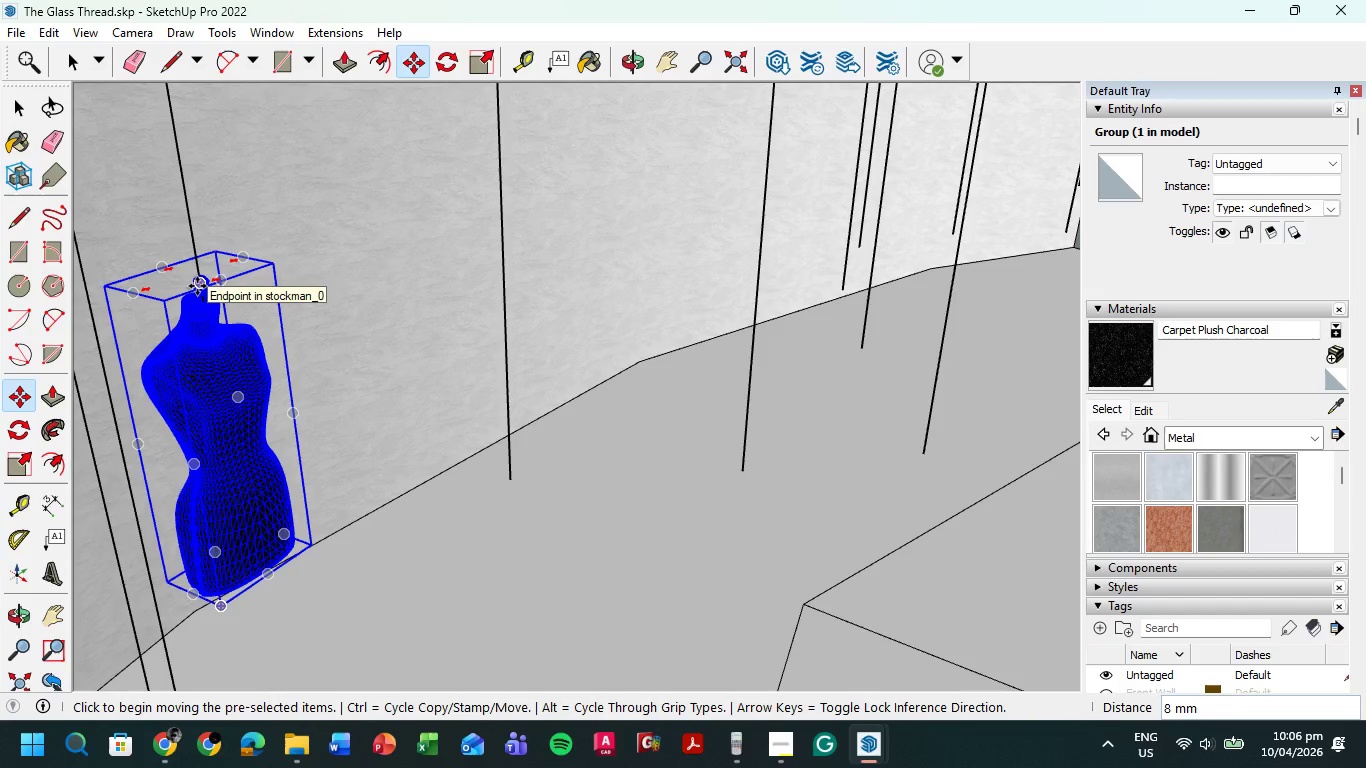 
left_click_drag(start_coordinate=[197, 282], to_coordinate=[201, 288])
 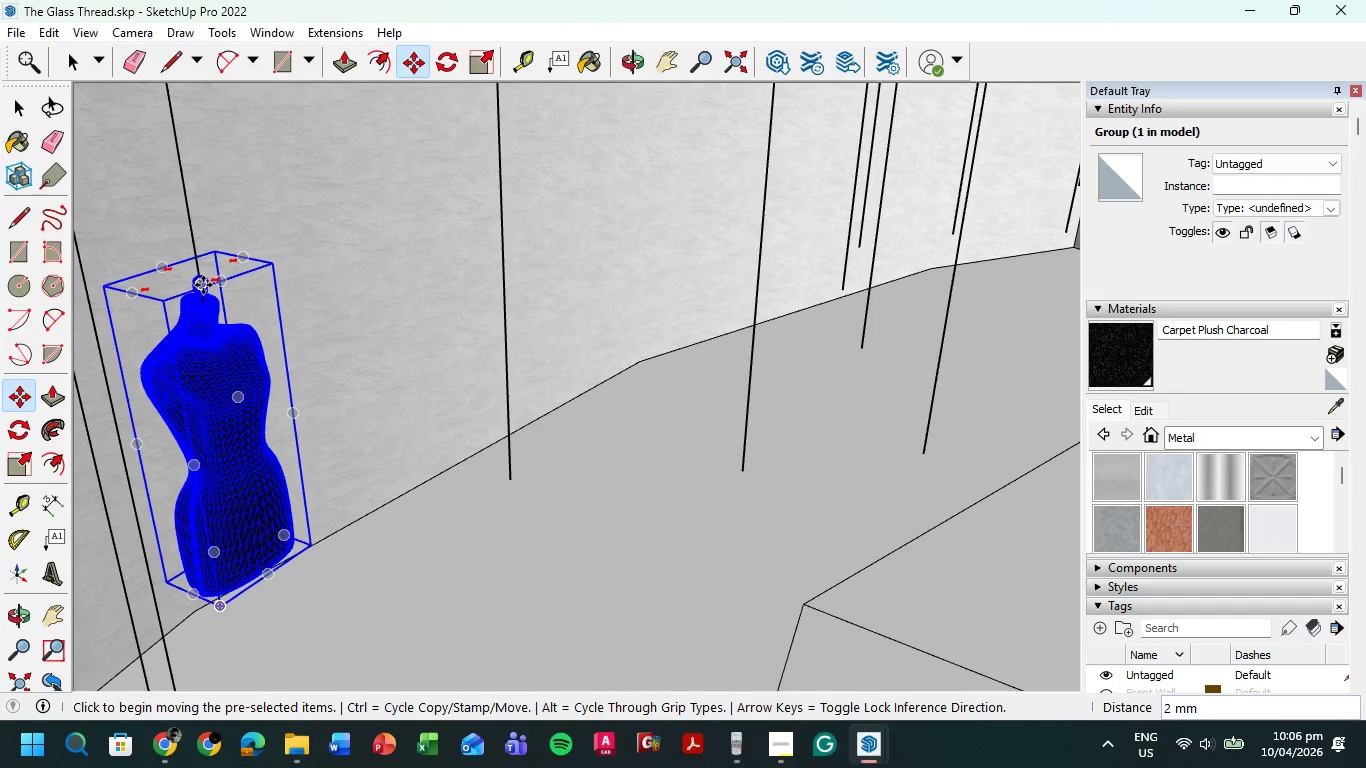 
hold_key(key=ControlLeft, duration=1.17)
 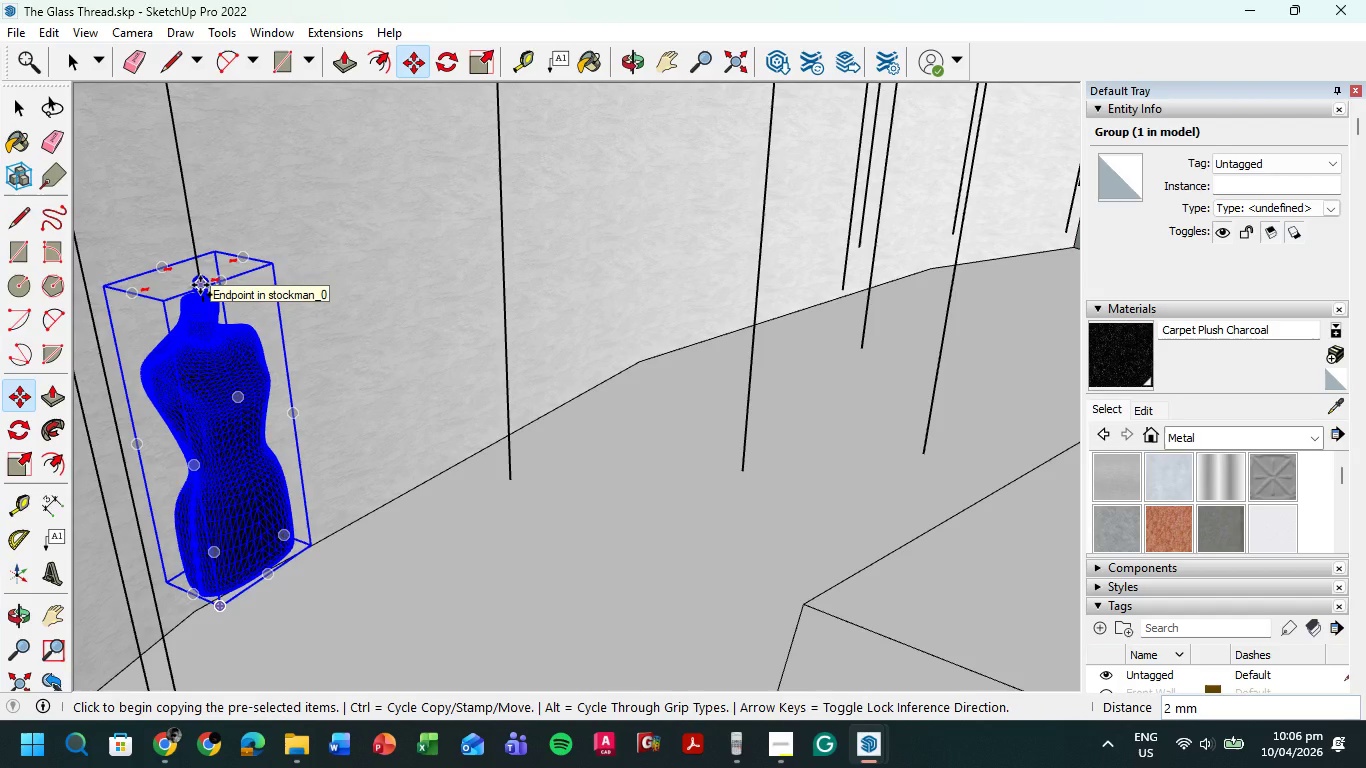 
hold_key(key=ControlLeft, duration=3.25)
 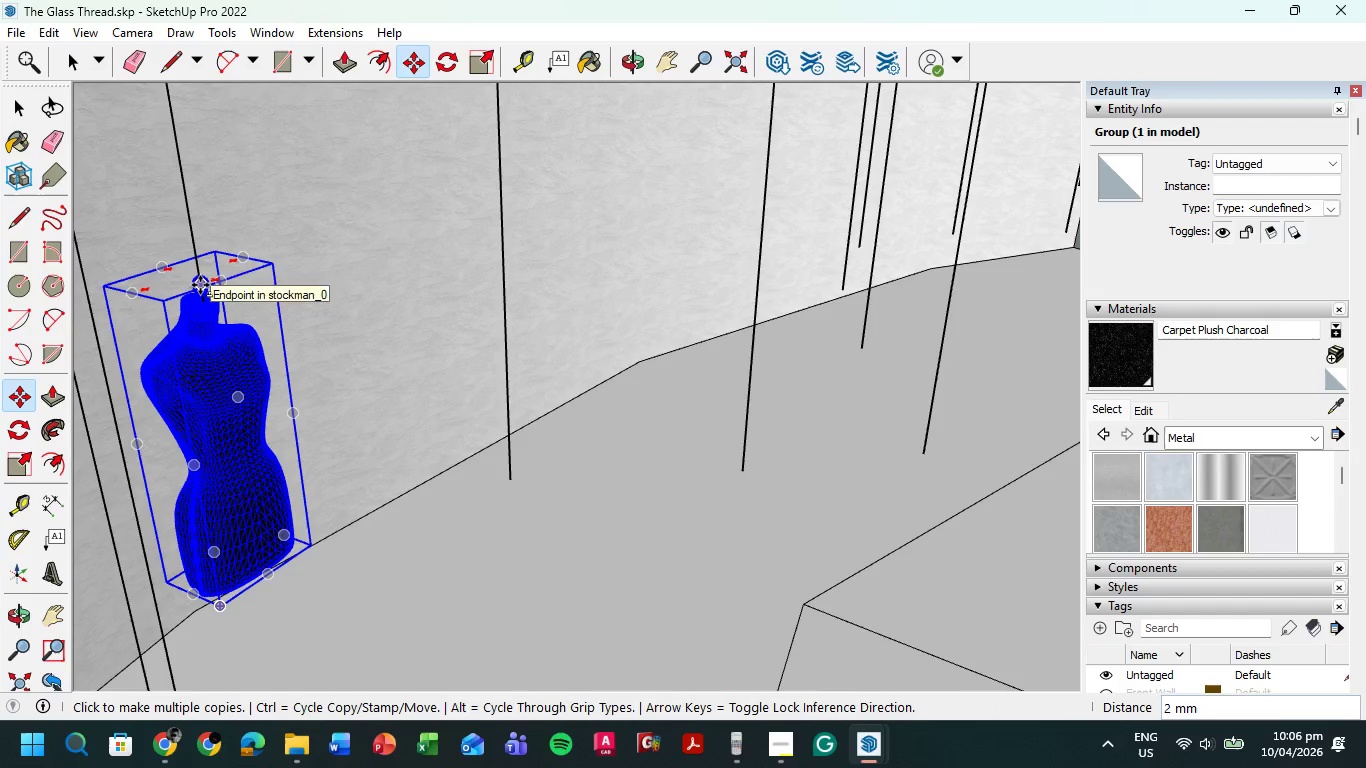 
left_click([200, 285])
 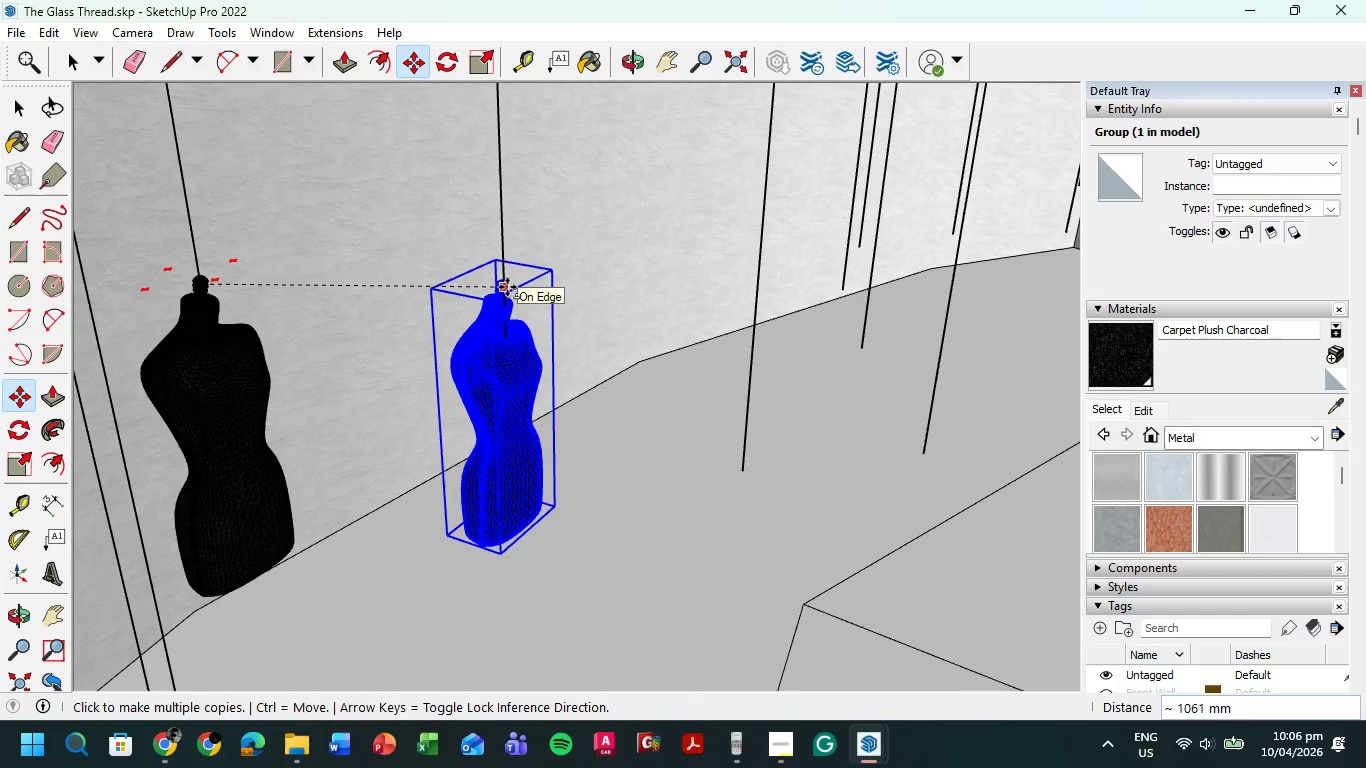 
wait(5.69)
 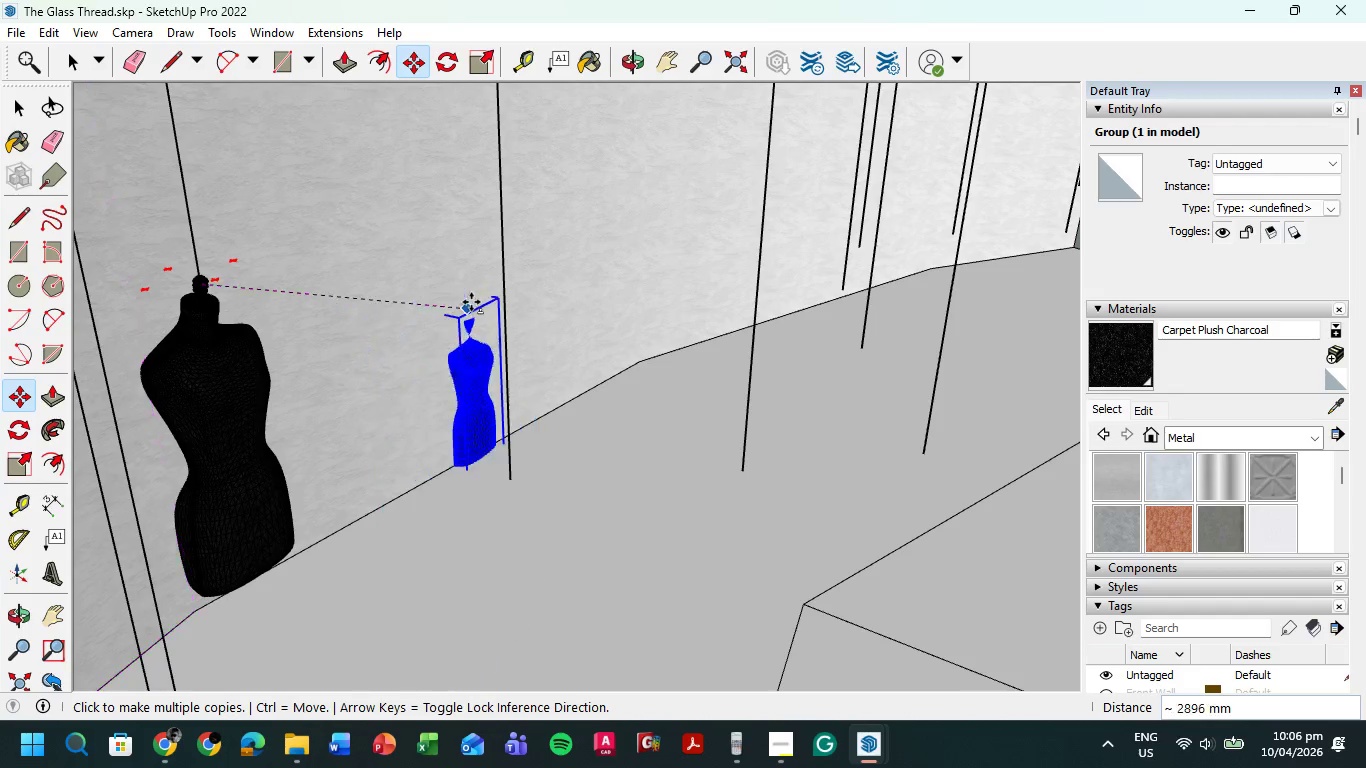 
scroll: coordinate [504, 290], scroll_direction: up, amount: 14.0
 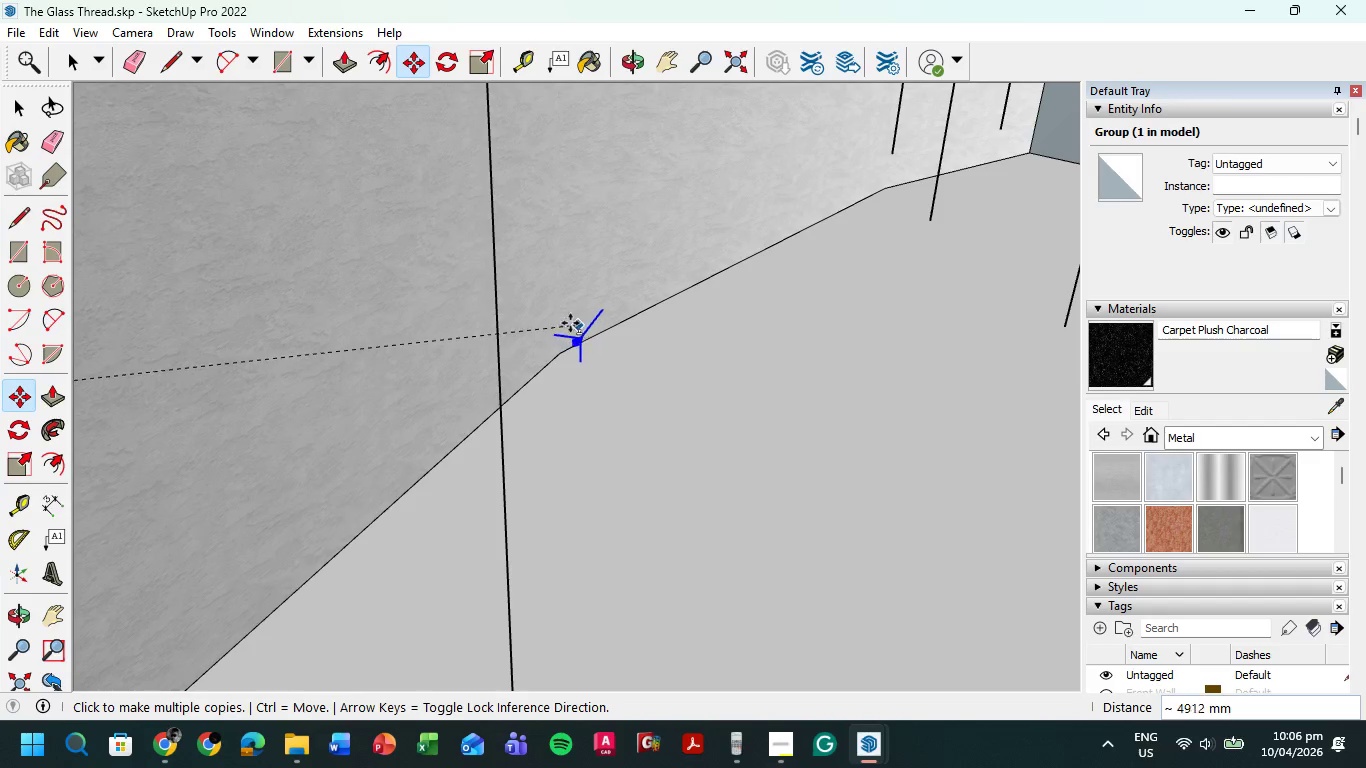 
wait(5.85)
 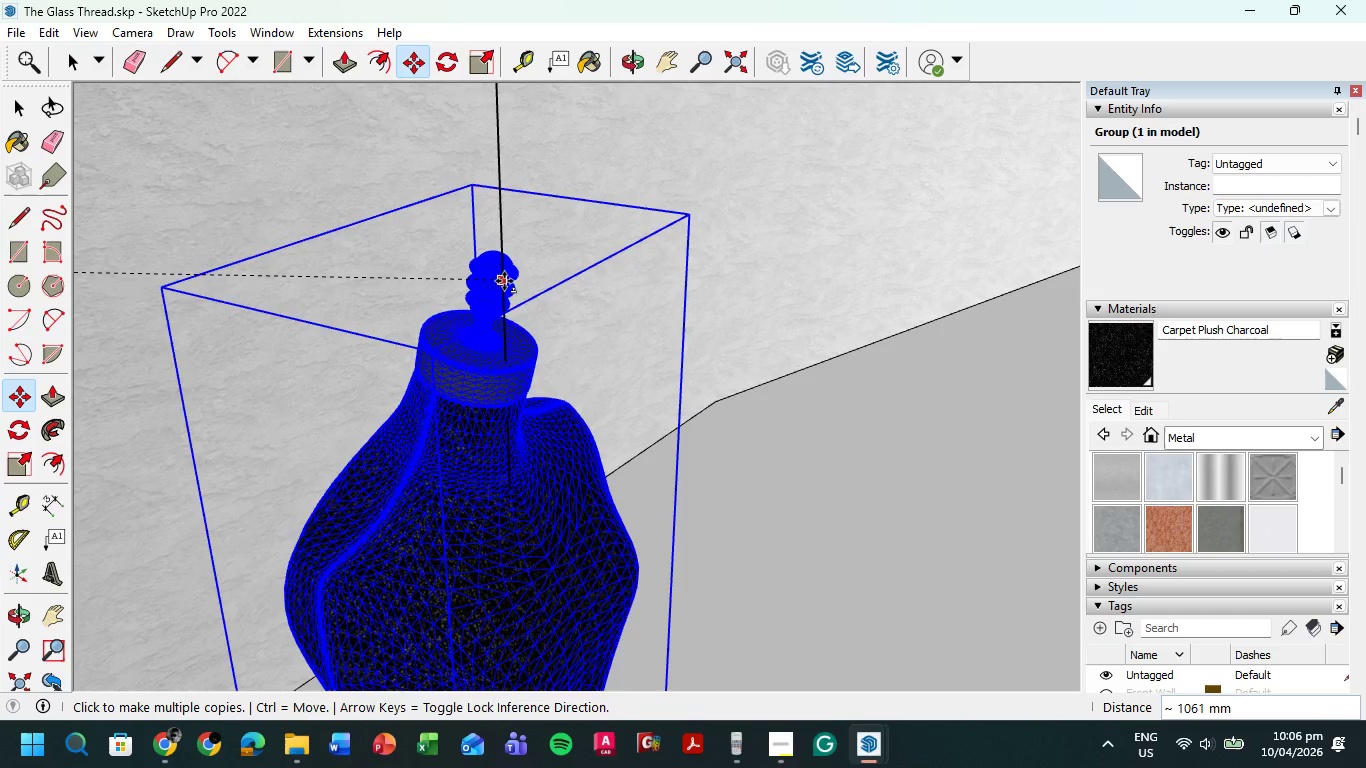 
left_click([502, 292])
 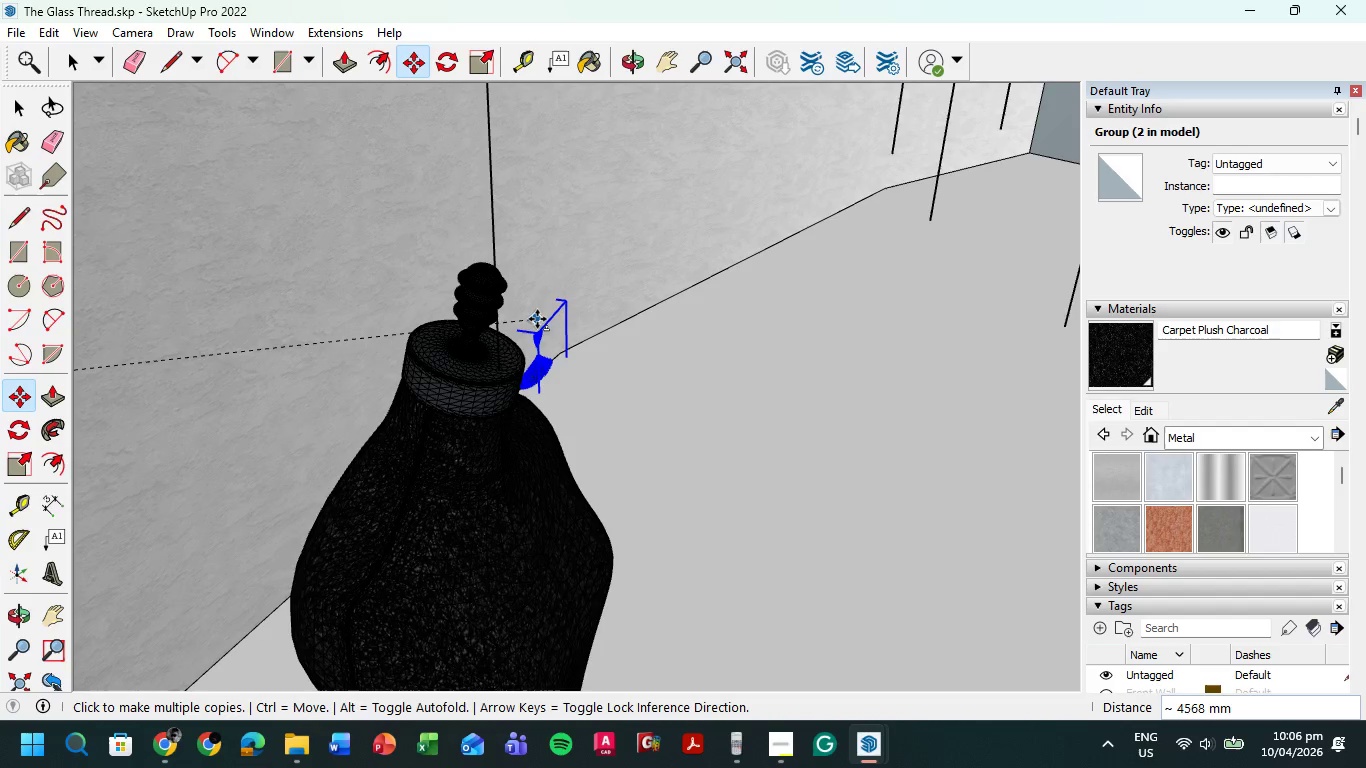 
scroll: coordinate [428, 326], scroll_direction: down, amount: 9.0
 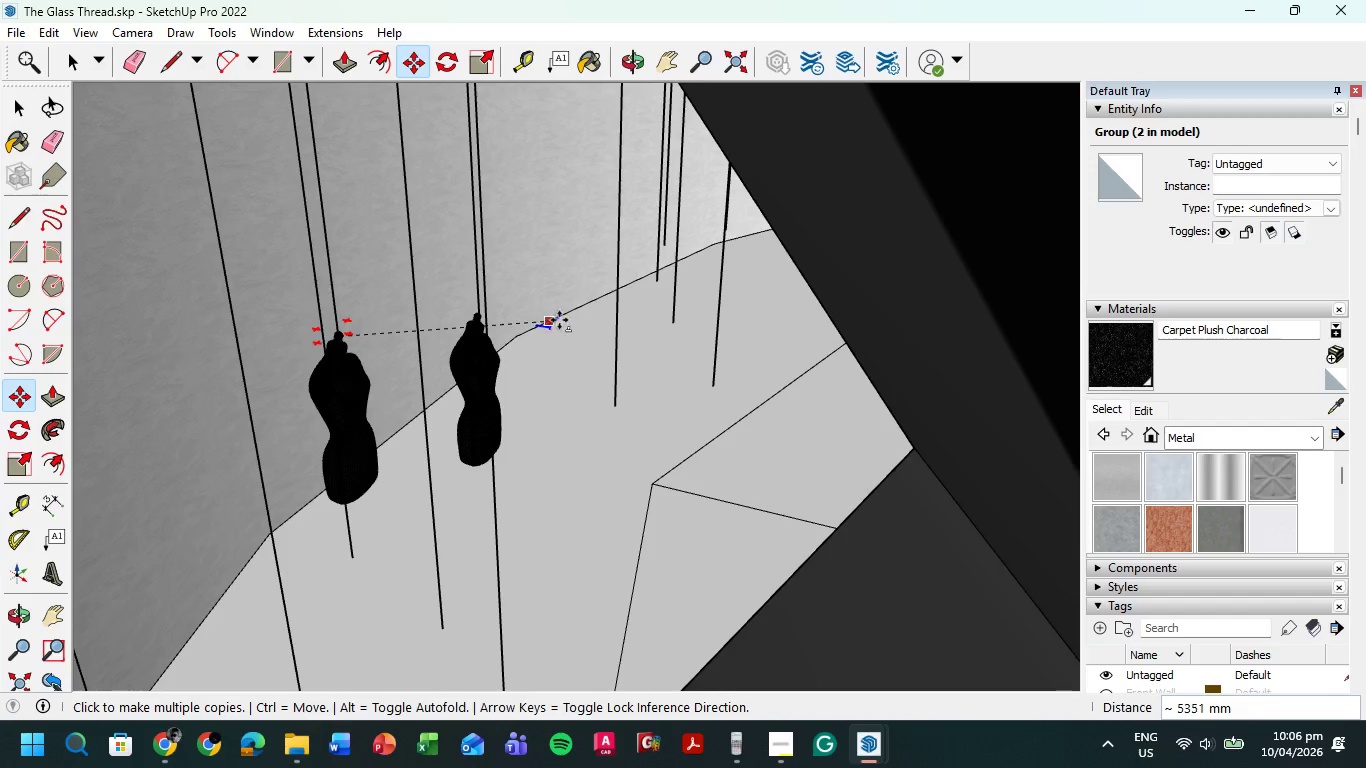 
scroll: coordinate [602, 310], scroll_direction: up, amount: 5.0
 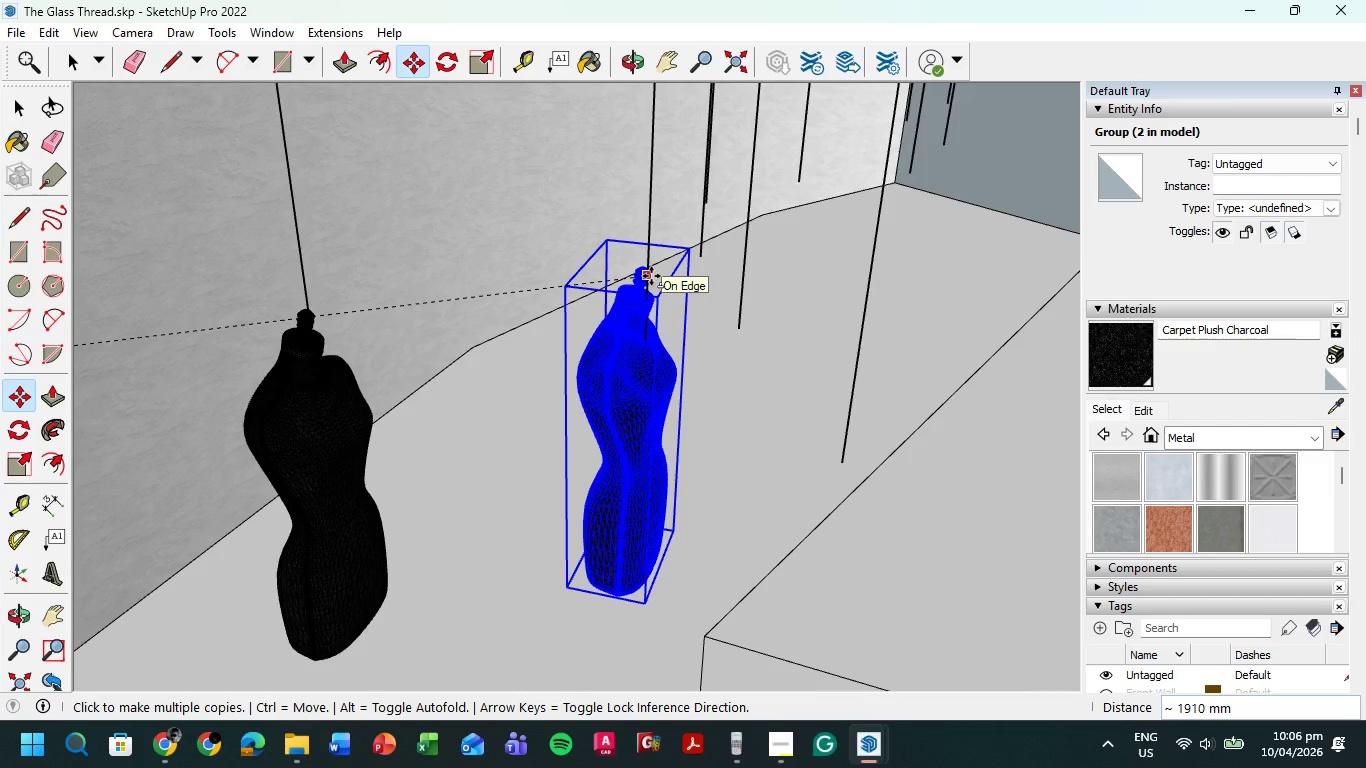 
left_click([651, 276])
 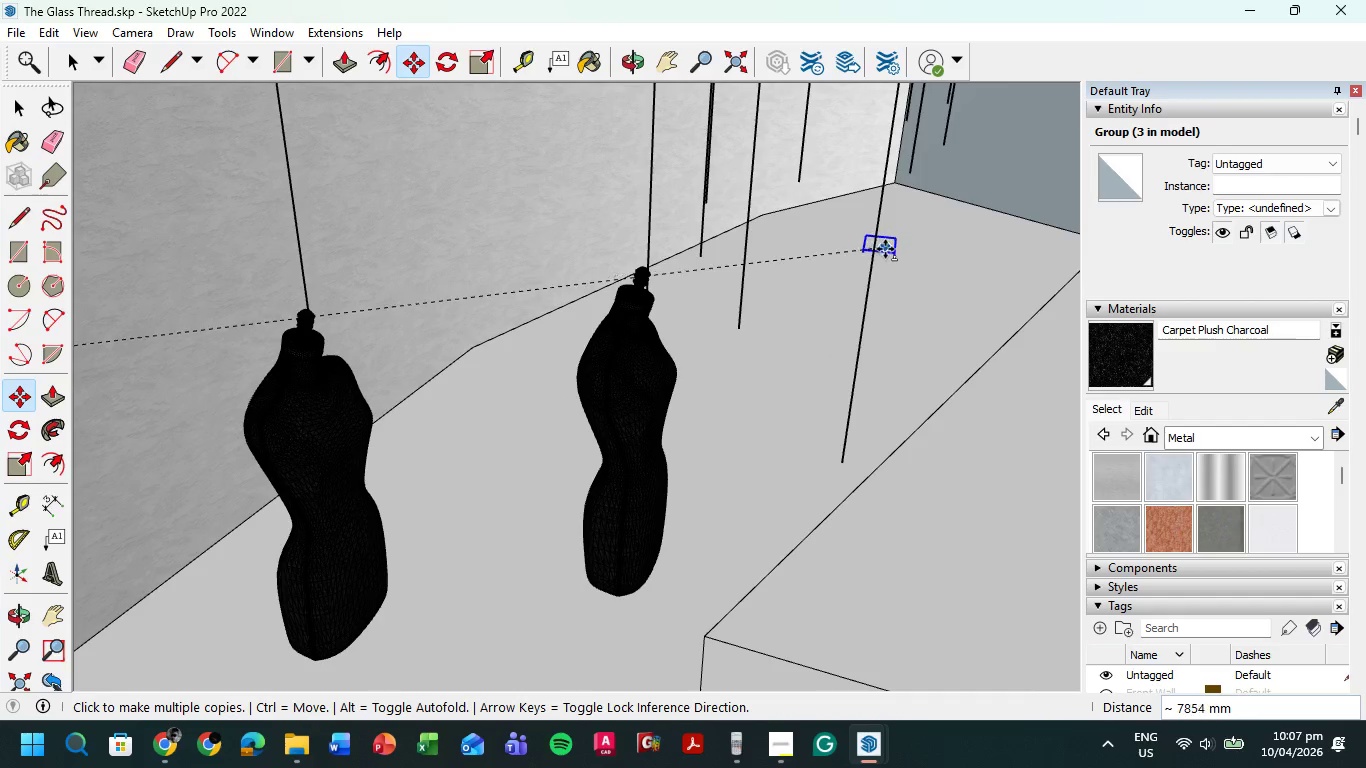 
wait(6.14)
 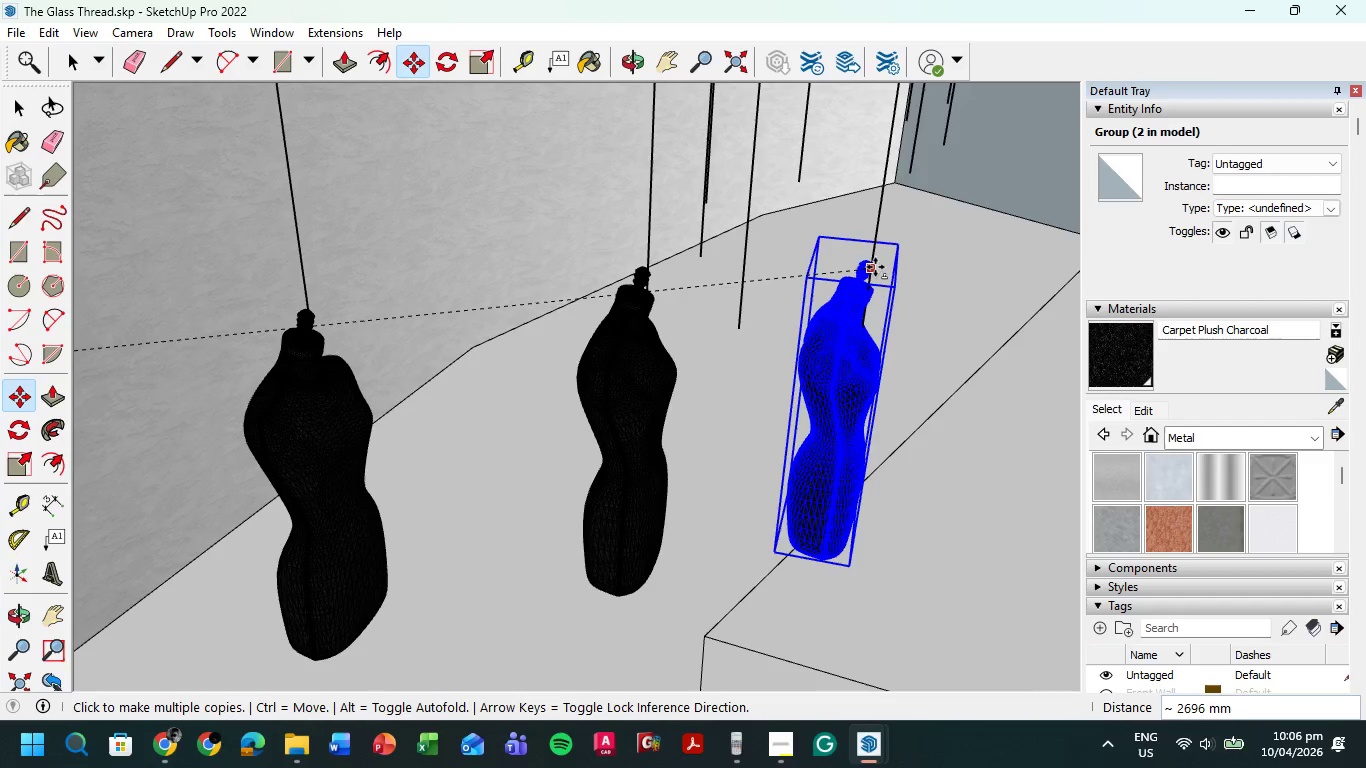 
left_click([879, 258])
 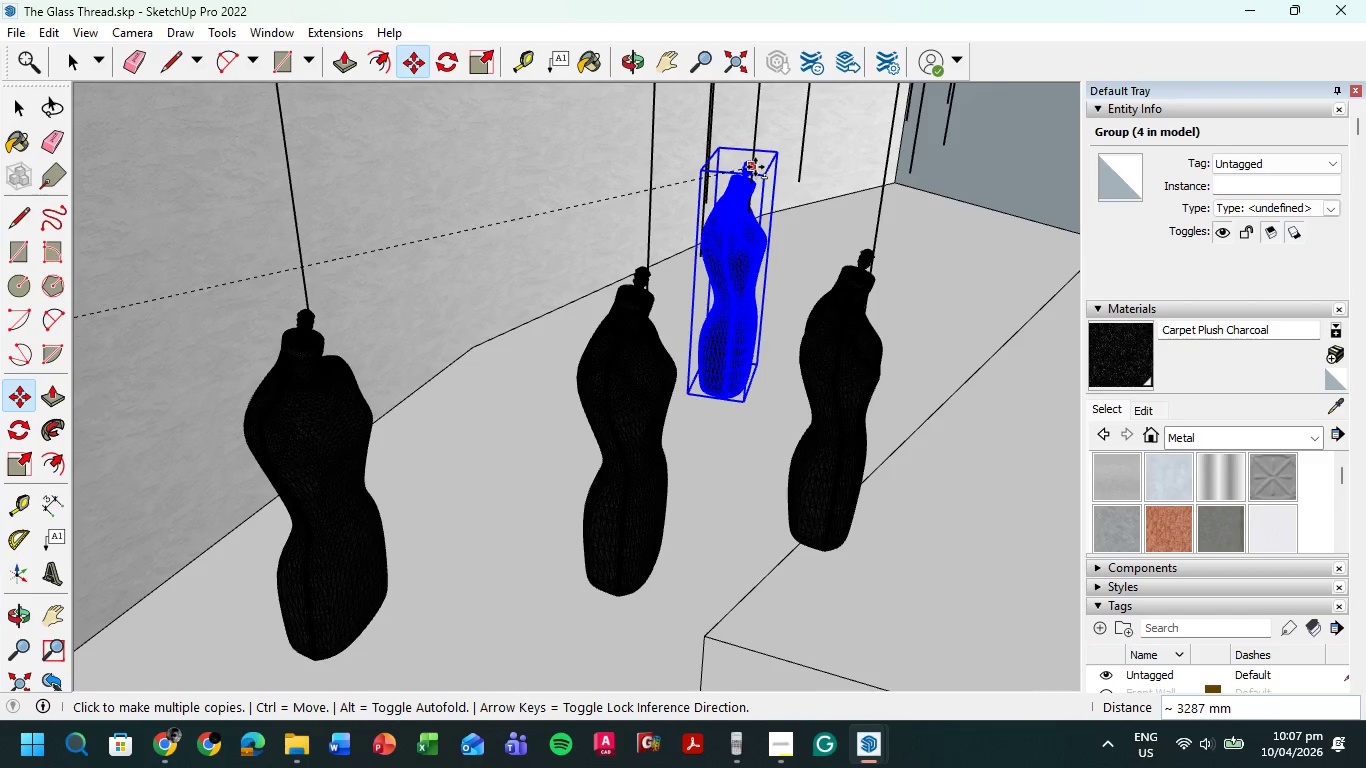 
left_click([755, 167])
 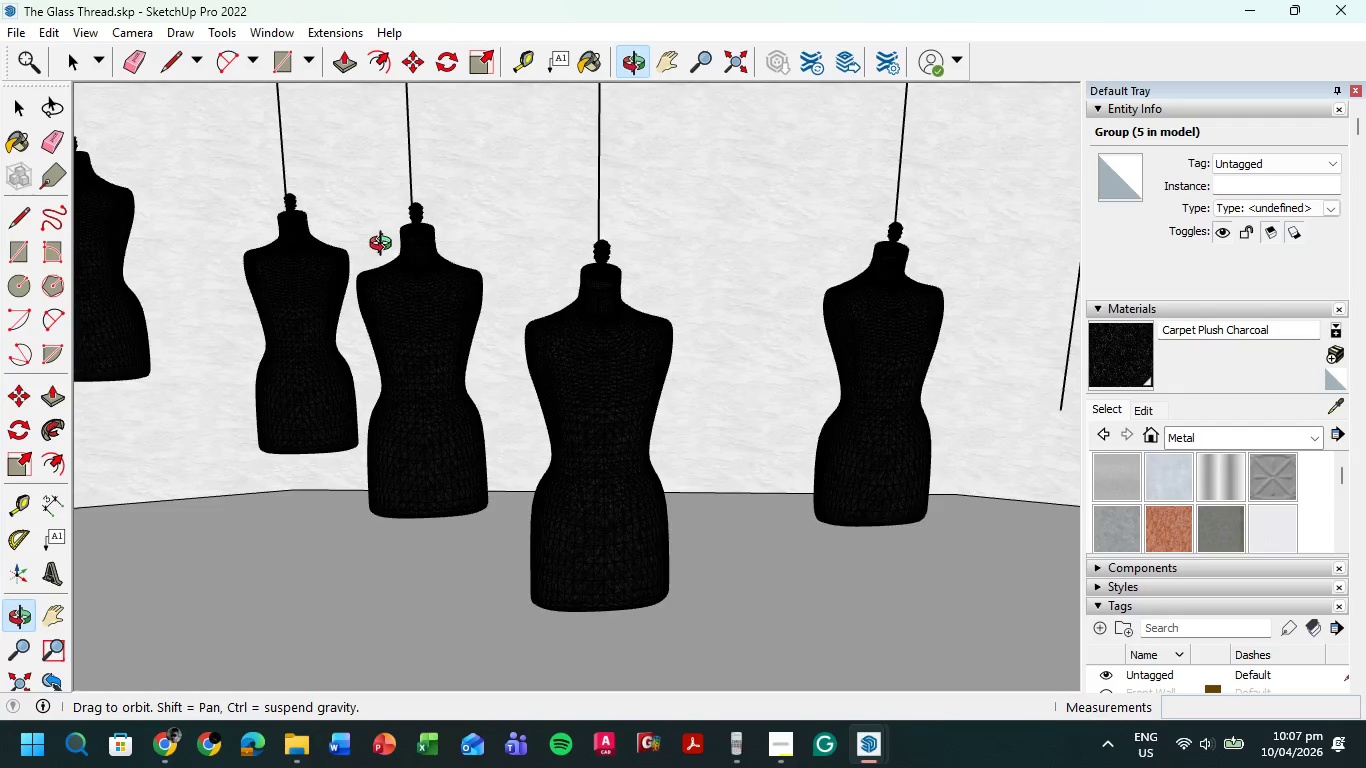 
scroll: coordinate [430, 334], scroll_direction: down, amount: 8.0
 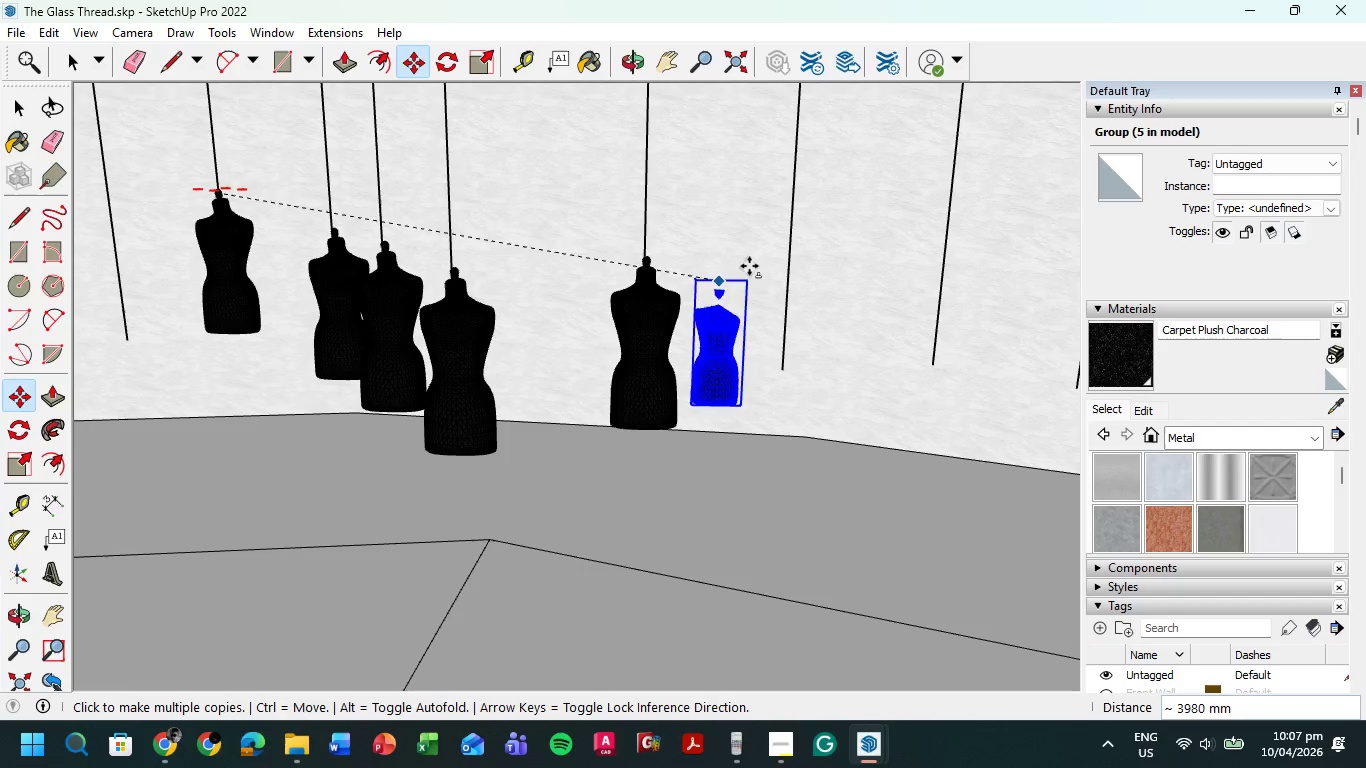 
scroll: coordinate [790, 276], scroll_direction: up, amount: 14.0
 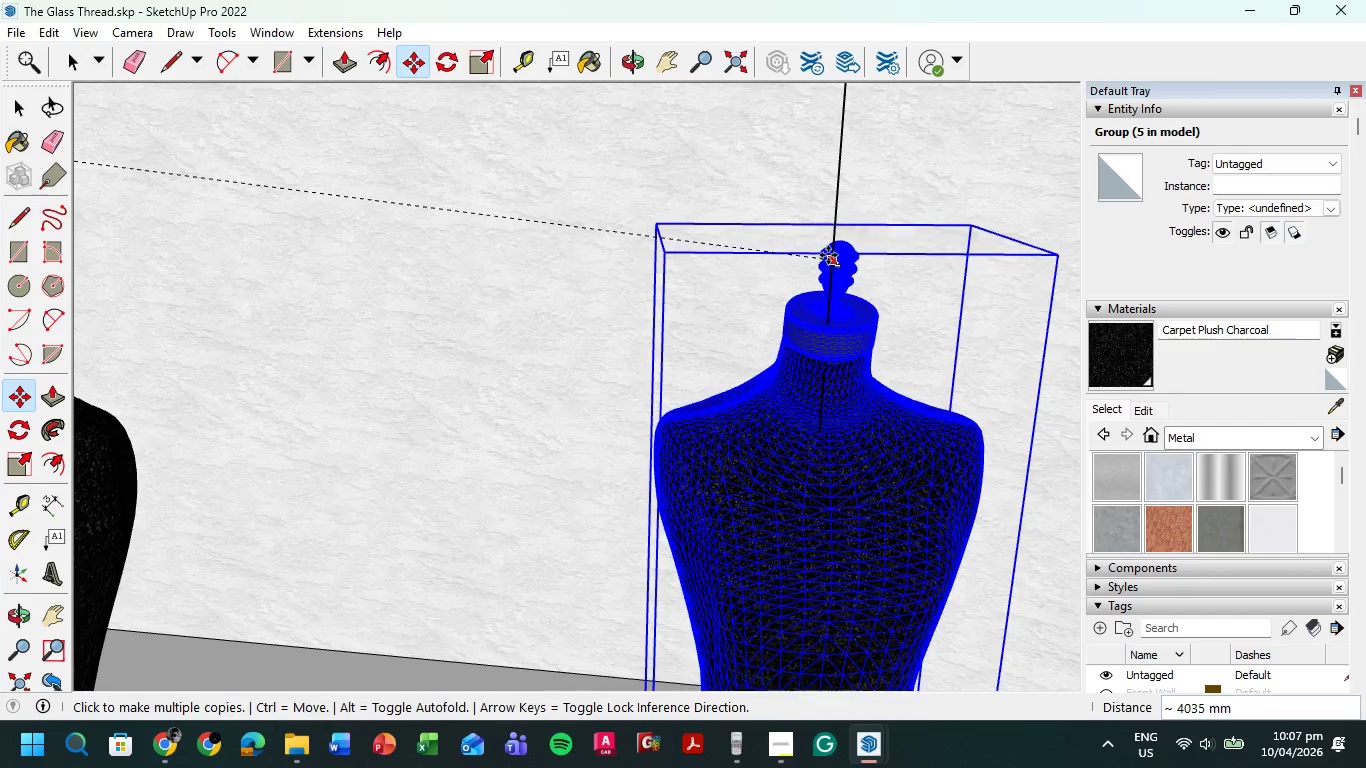 
left_click([827, 246])
 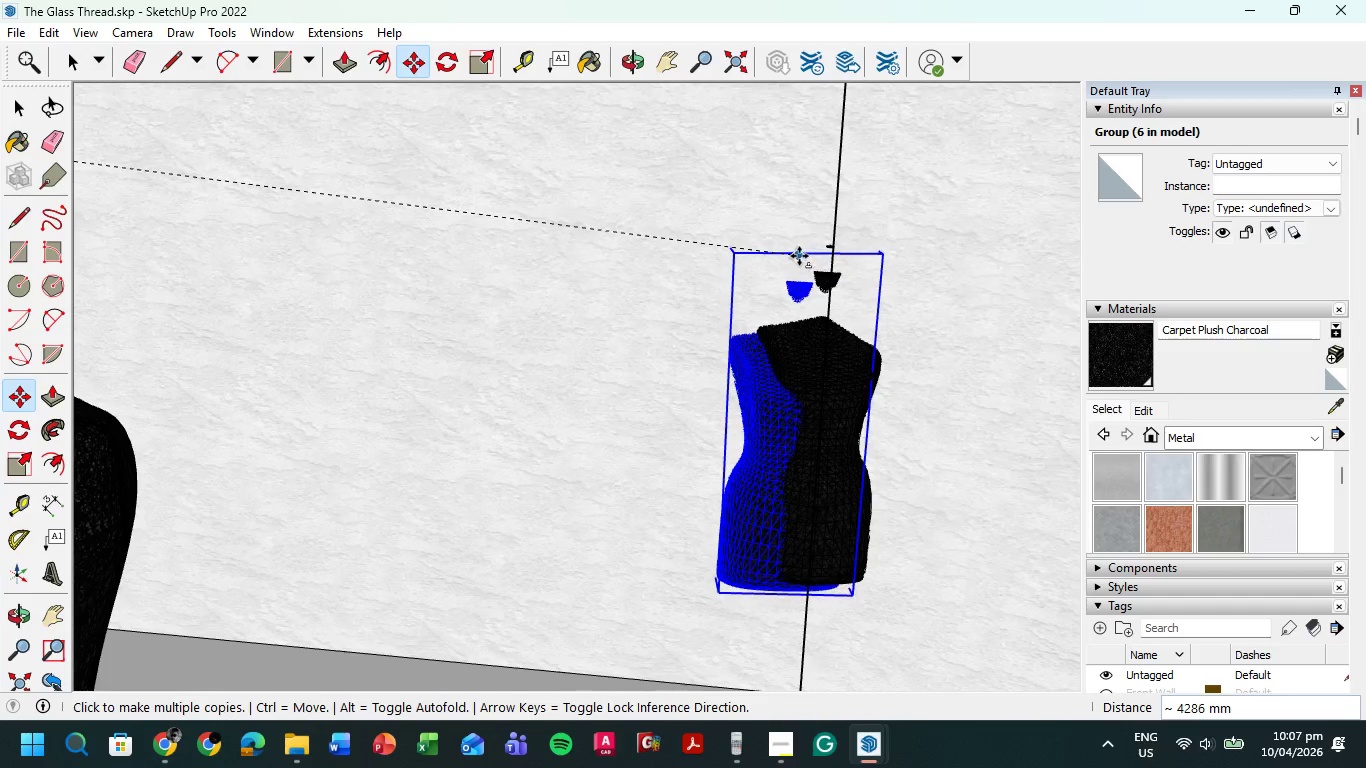 
key(Control+Z)
 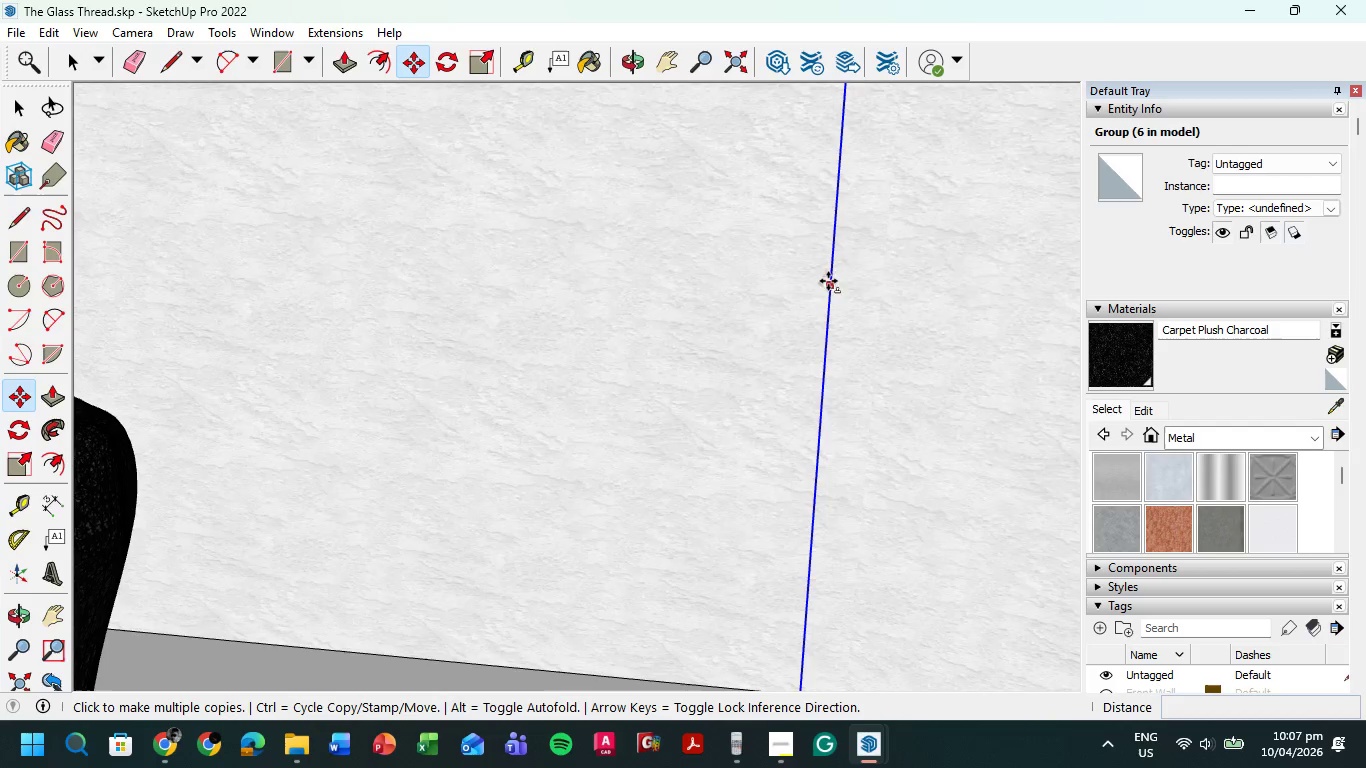 
scroll: coordinate [677, 401], scroll_direction: down, amount: 9.0
 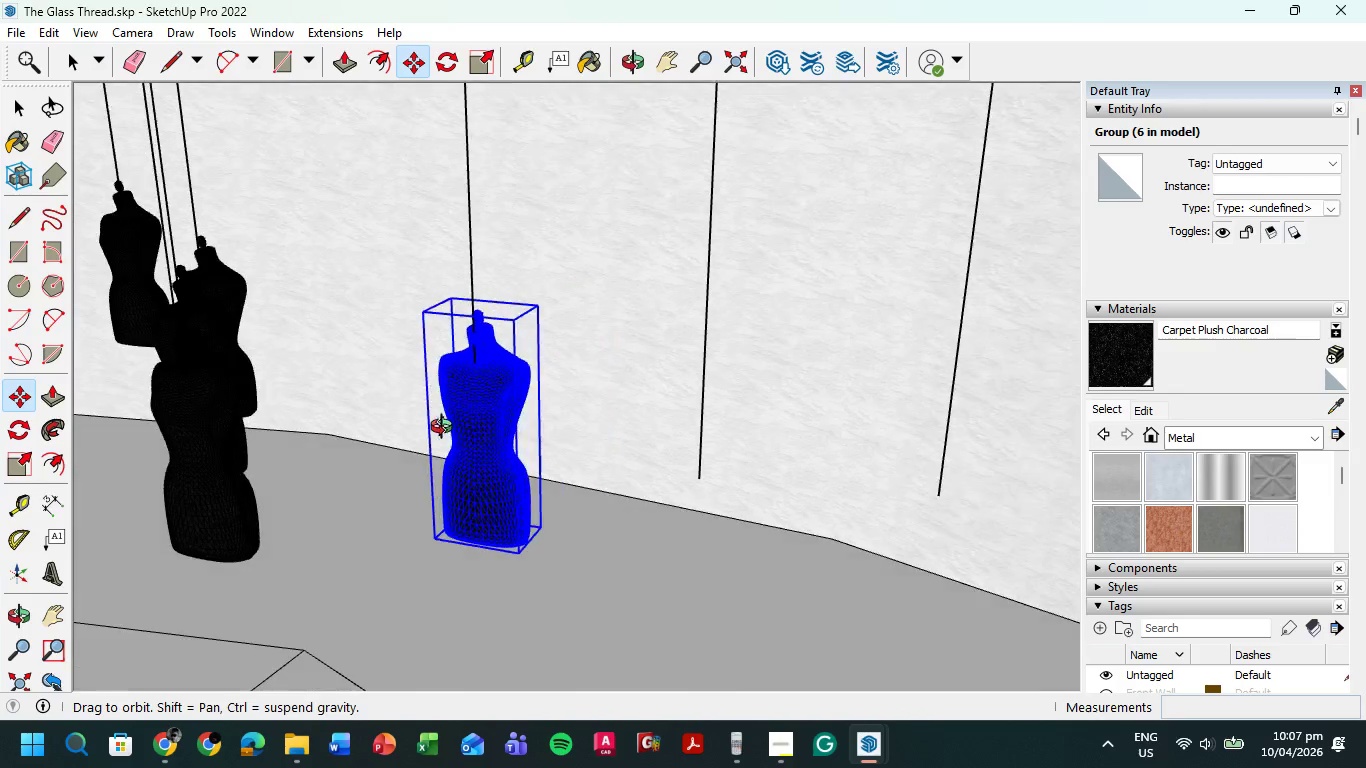 
scroll: coordinate [463, 342], scroll_direction: up, amount: 13.0
 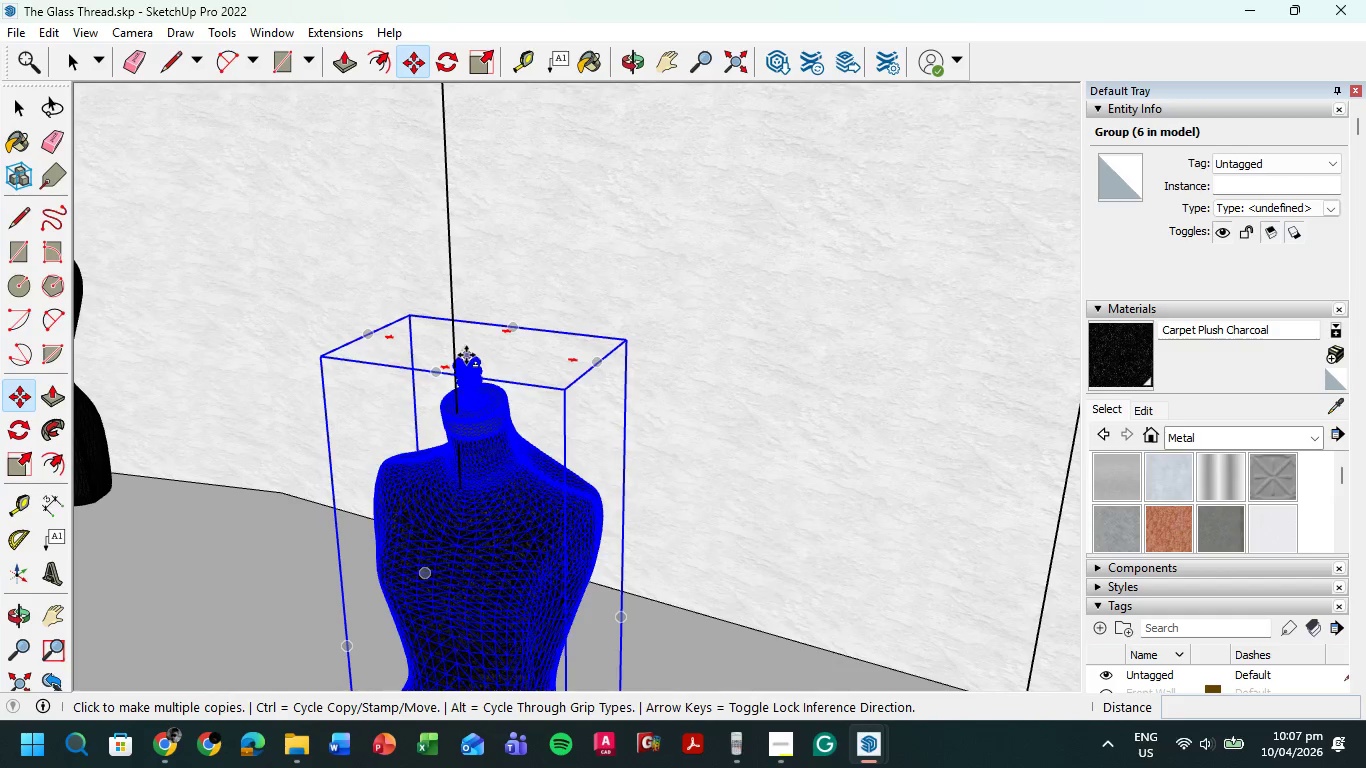 
left_click([469, 358])
 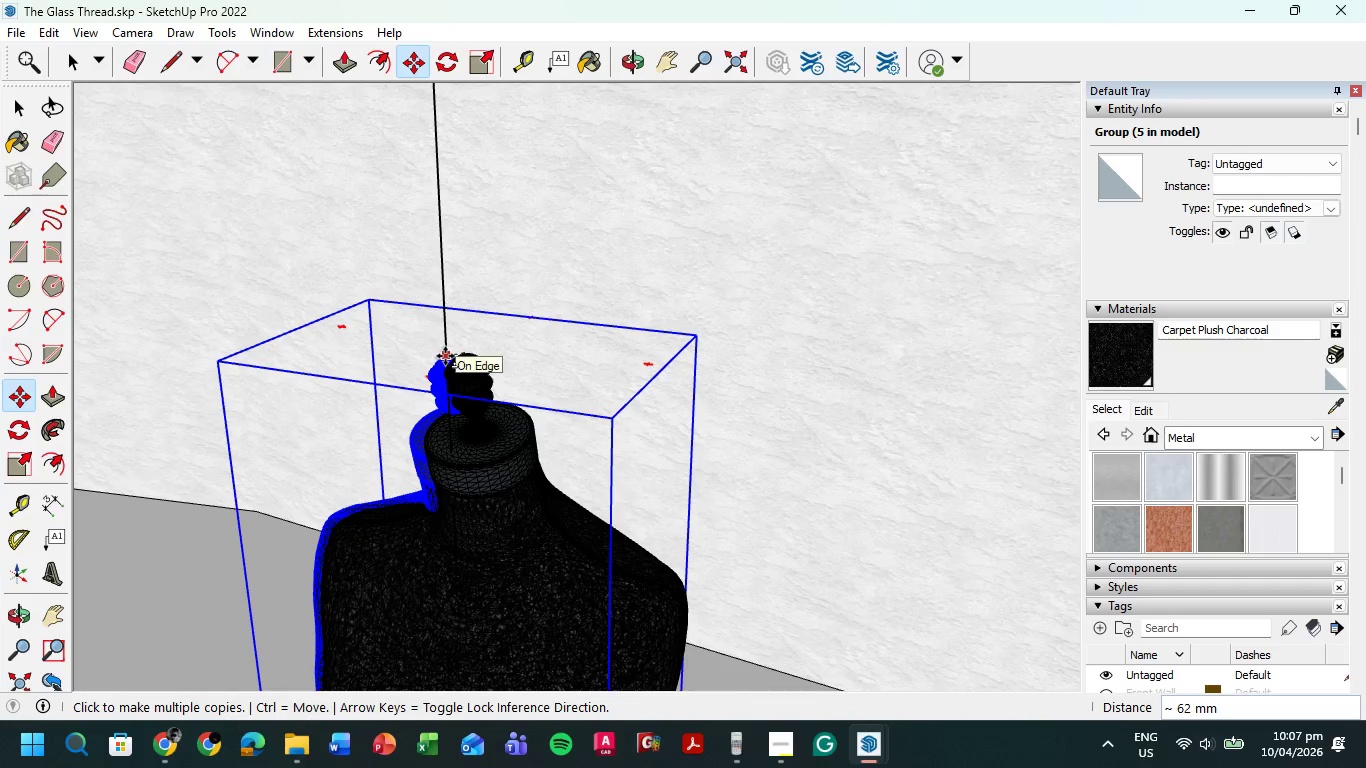 
scroll: coordinate [465, 352], scroll_direction: up, amount: 5.0
 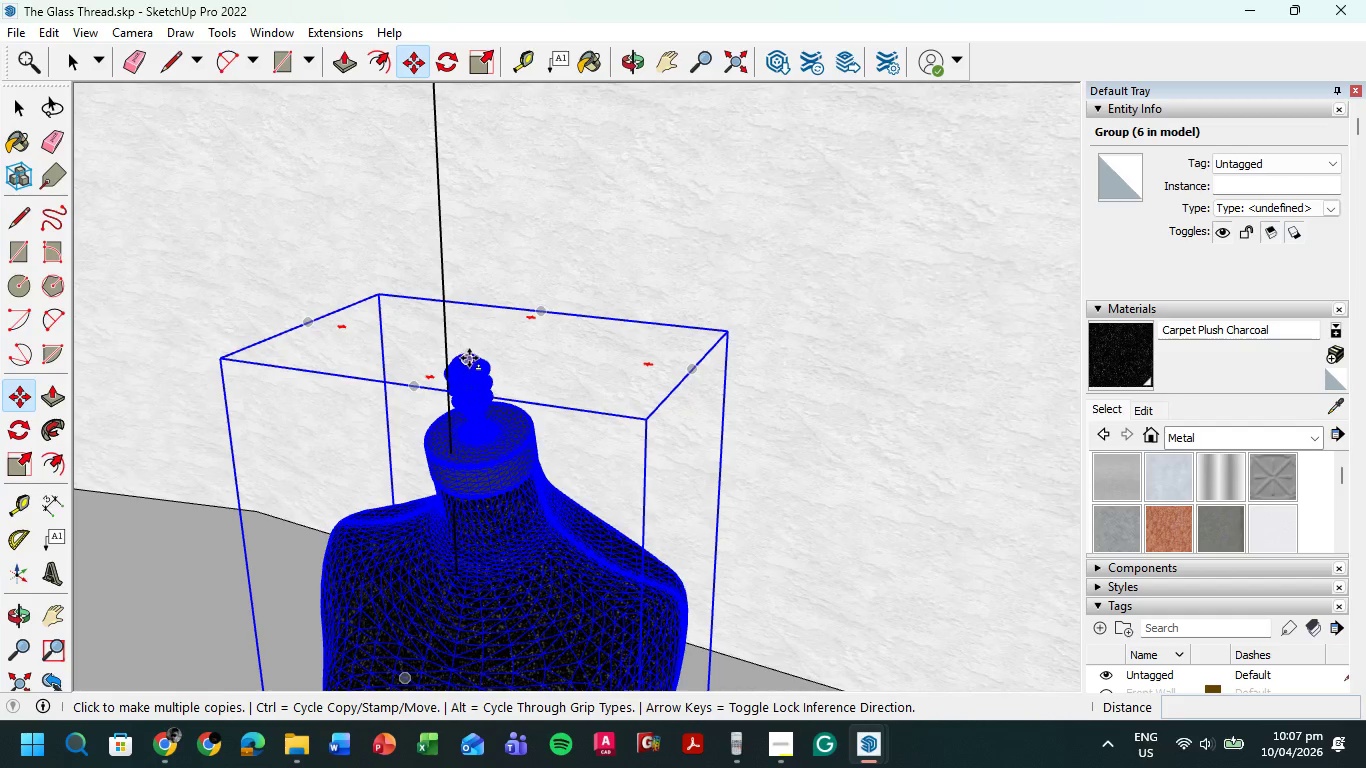 
left_click([445, 355])
 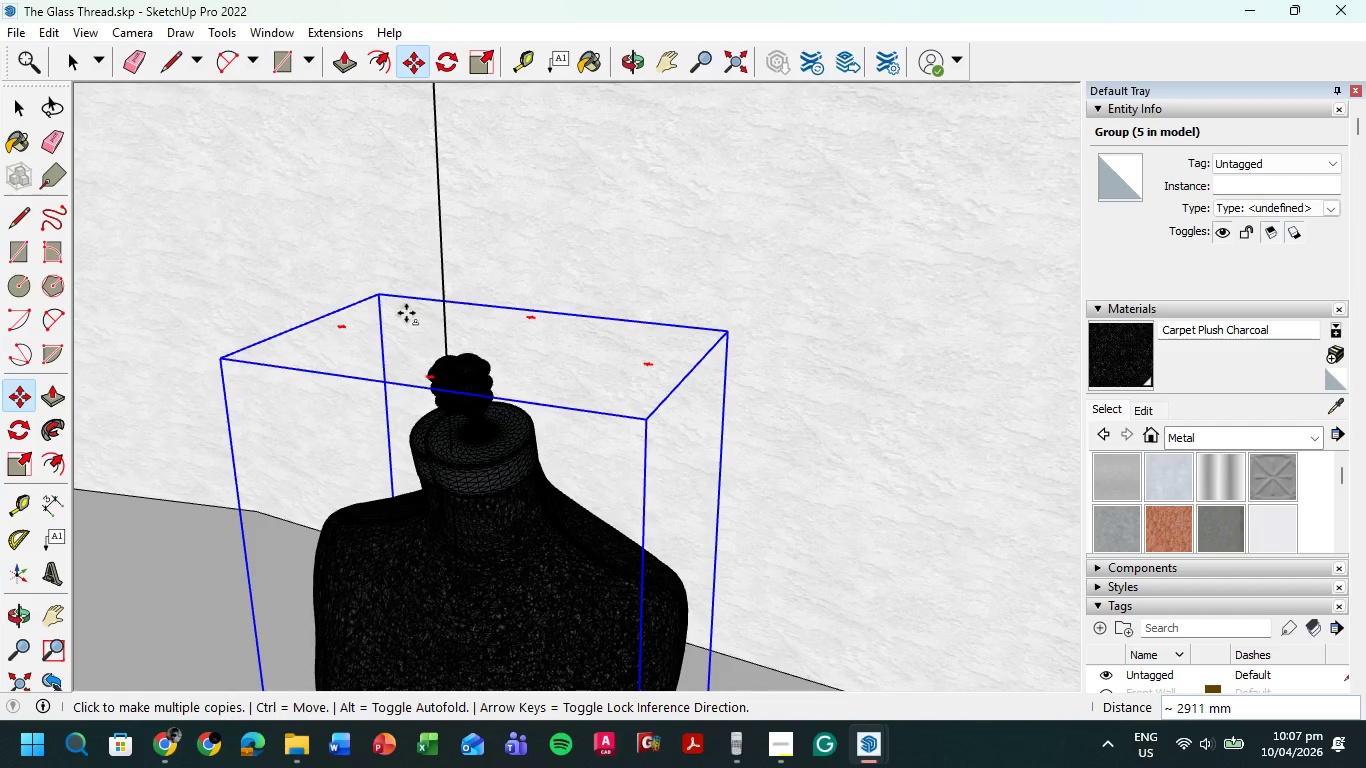 
scroll: coordinate [407, 309], scroll_direction: down, amount: 6.0
 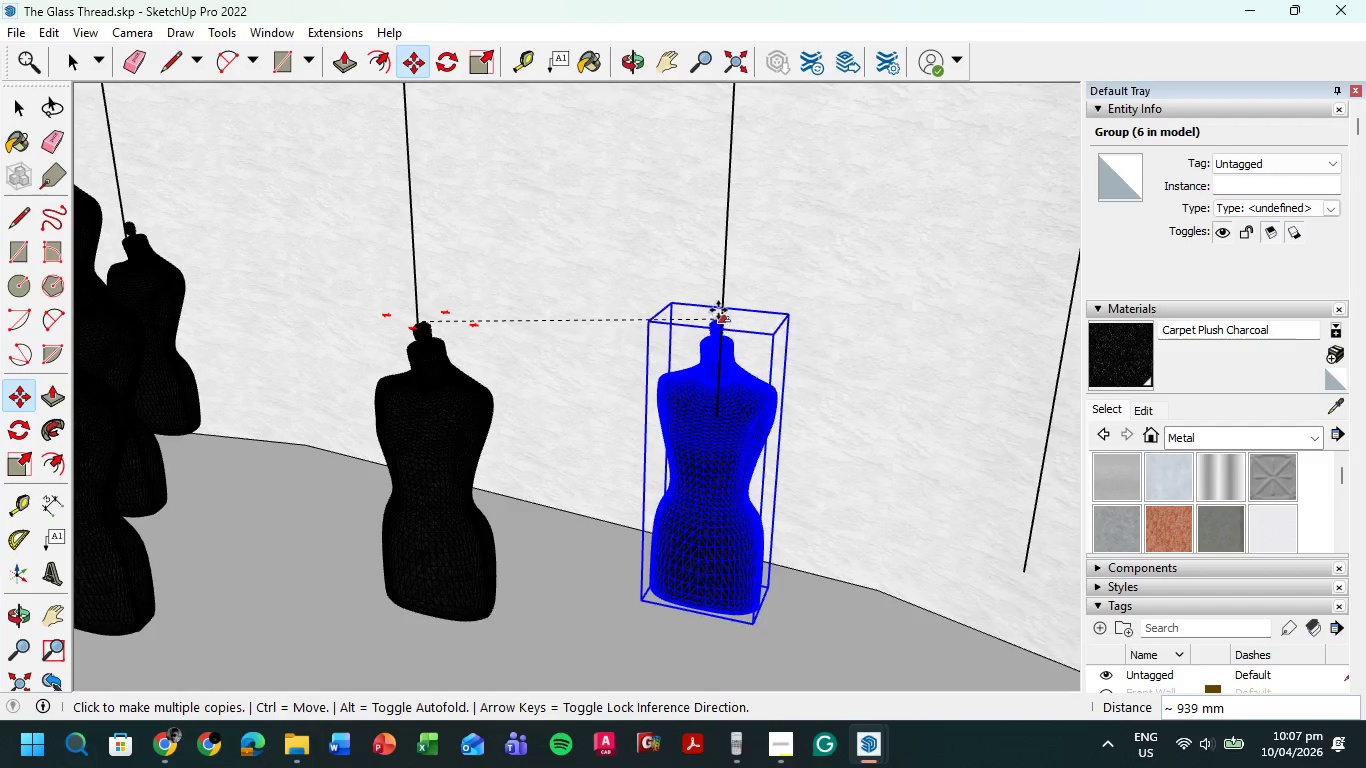 
left_click([723, 300])
 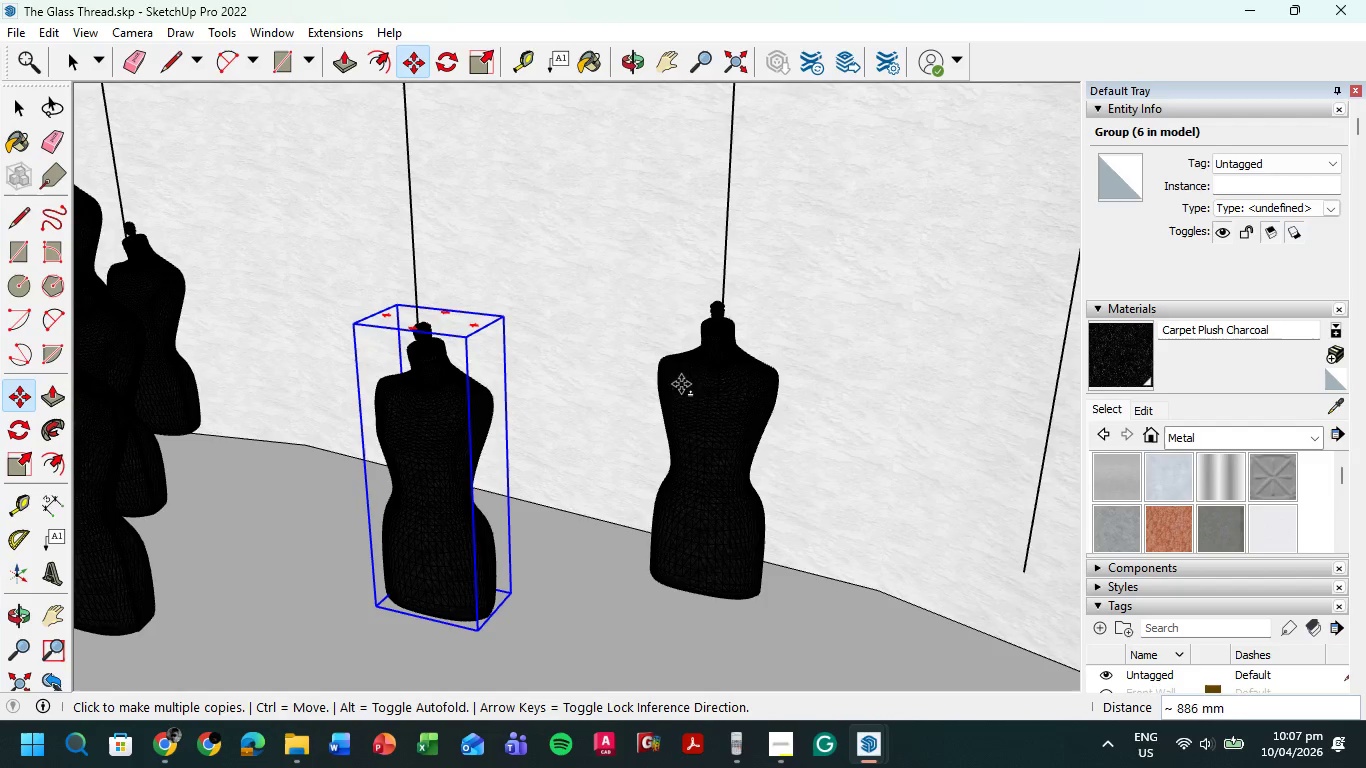 
scroll: coordinate [661, 495], scroll_direction: down, amount: 4.0
 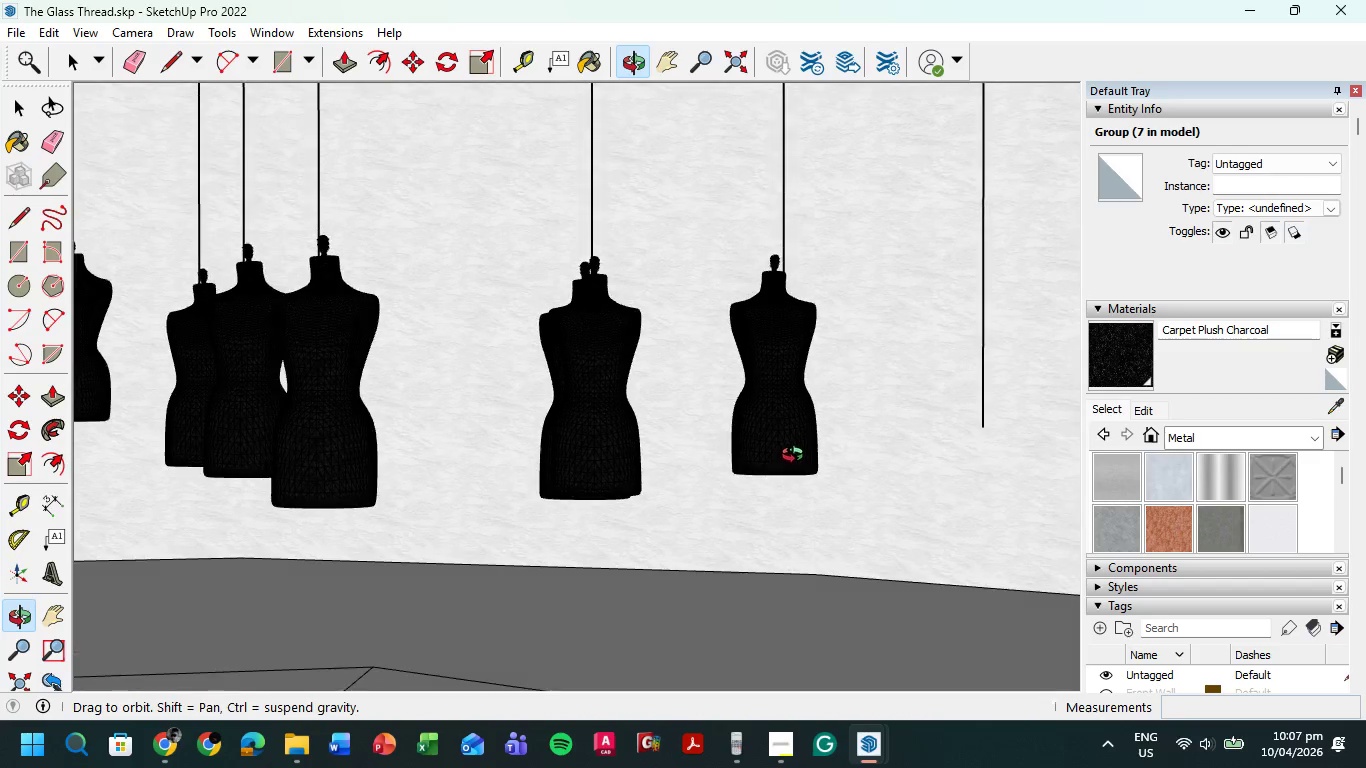 
scroll: coordinate [633, 252], scroll_direction: up, amount: 4.0
 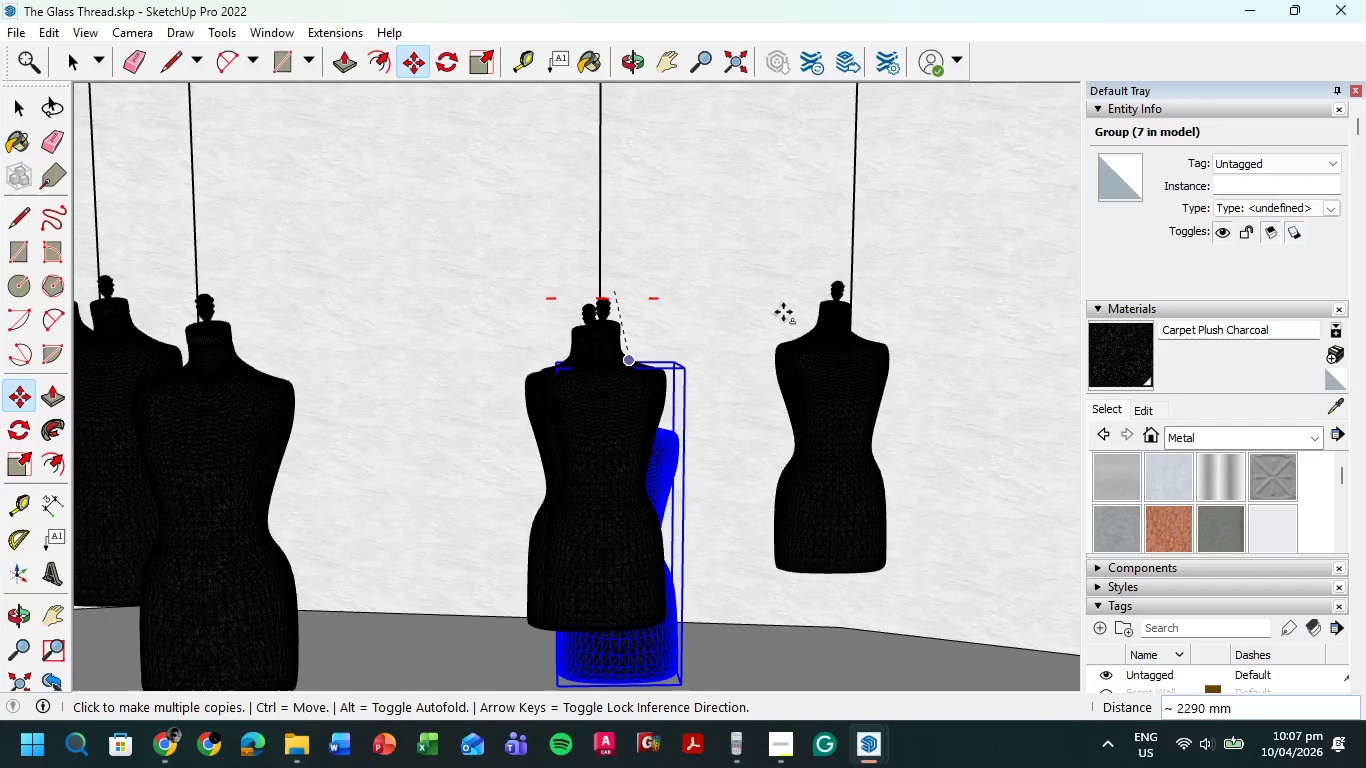 
scroll: coordinate [696, 326], scroll_direction: down, amount: 8.0
 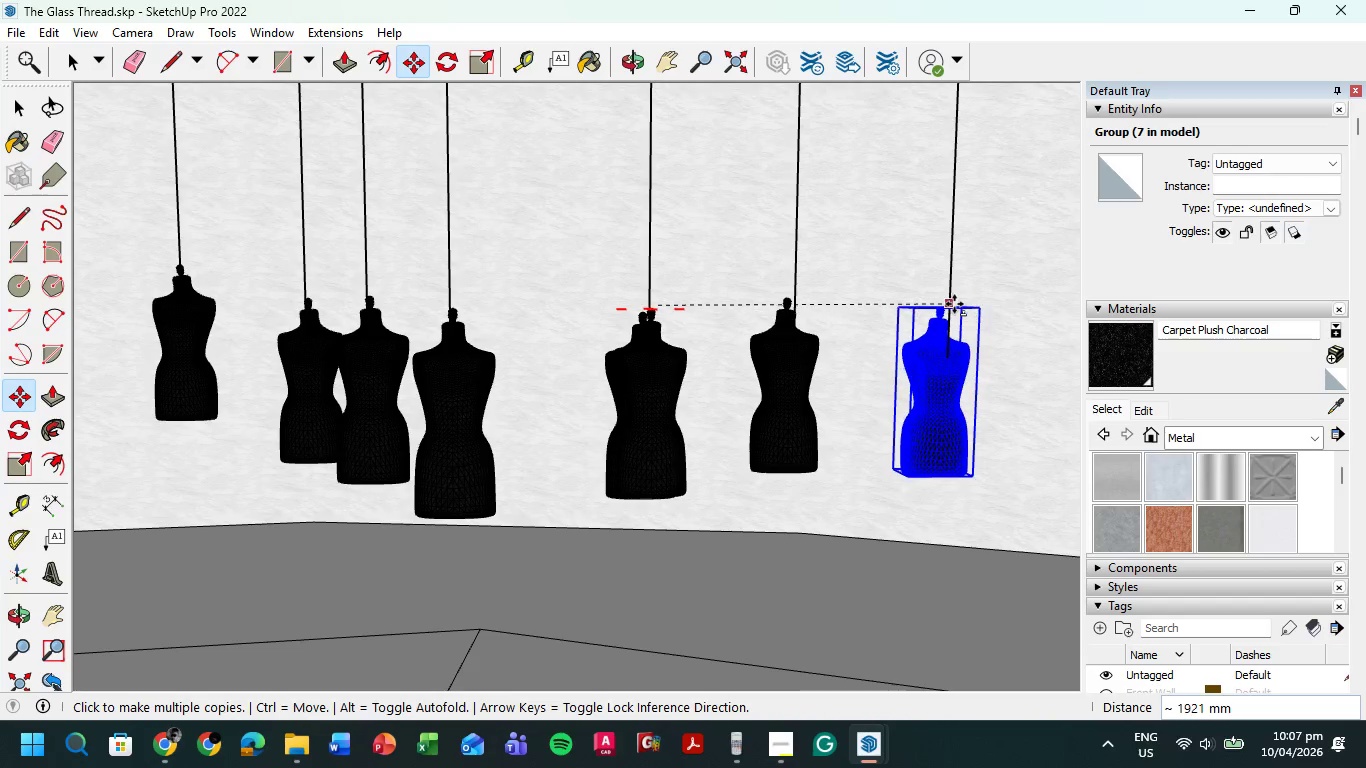 
scroll: coordinate [948, 305], scroll_direction: up, amount: 13.0
 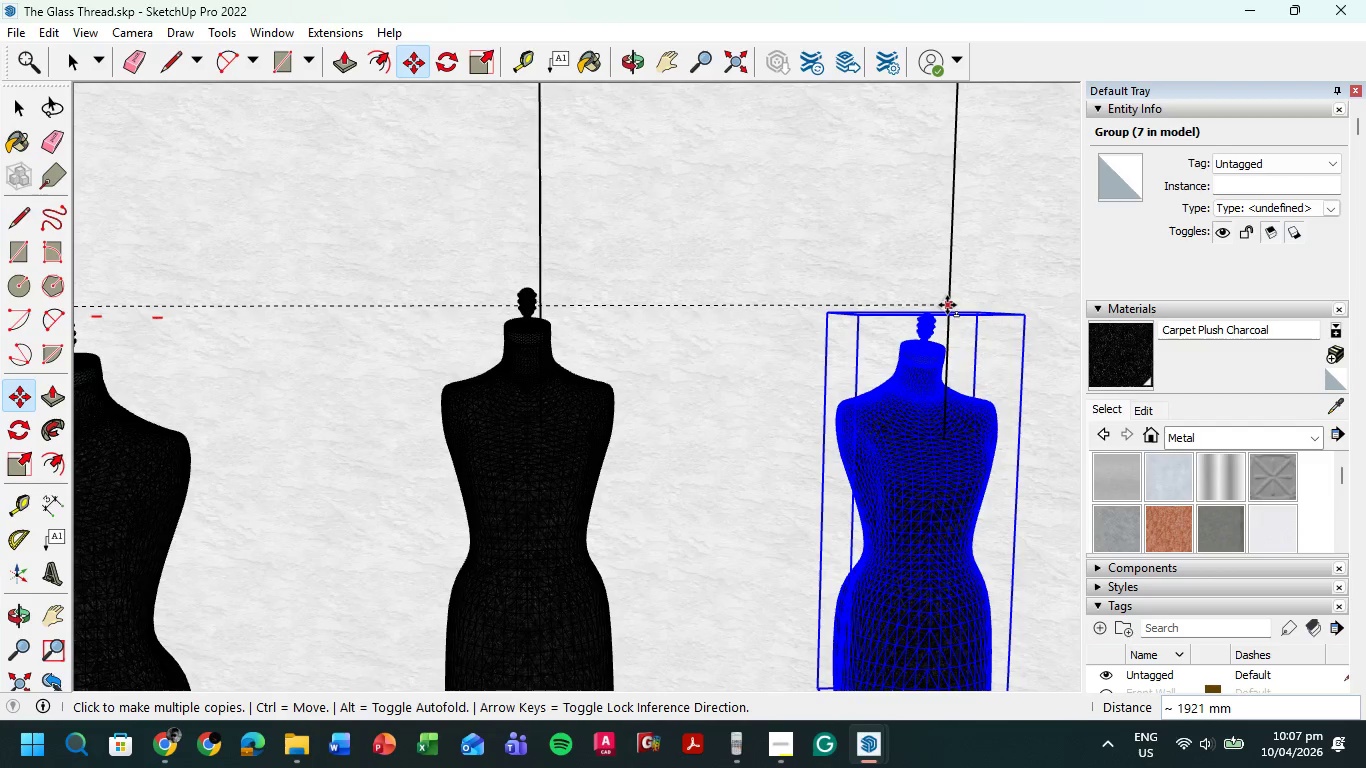 
key(Escape)
 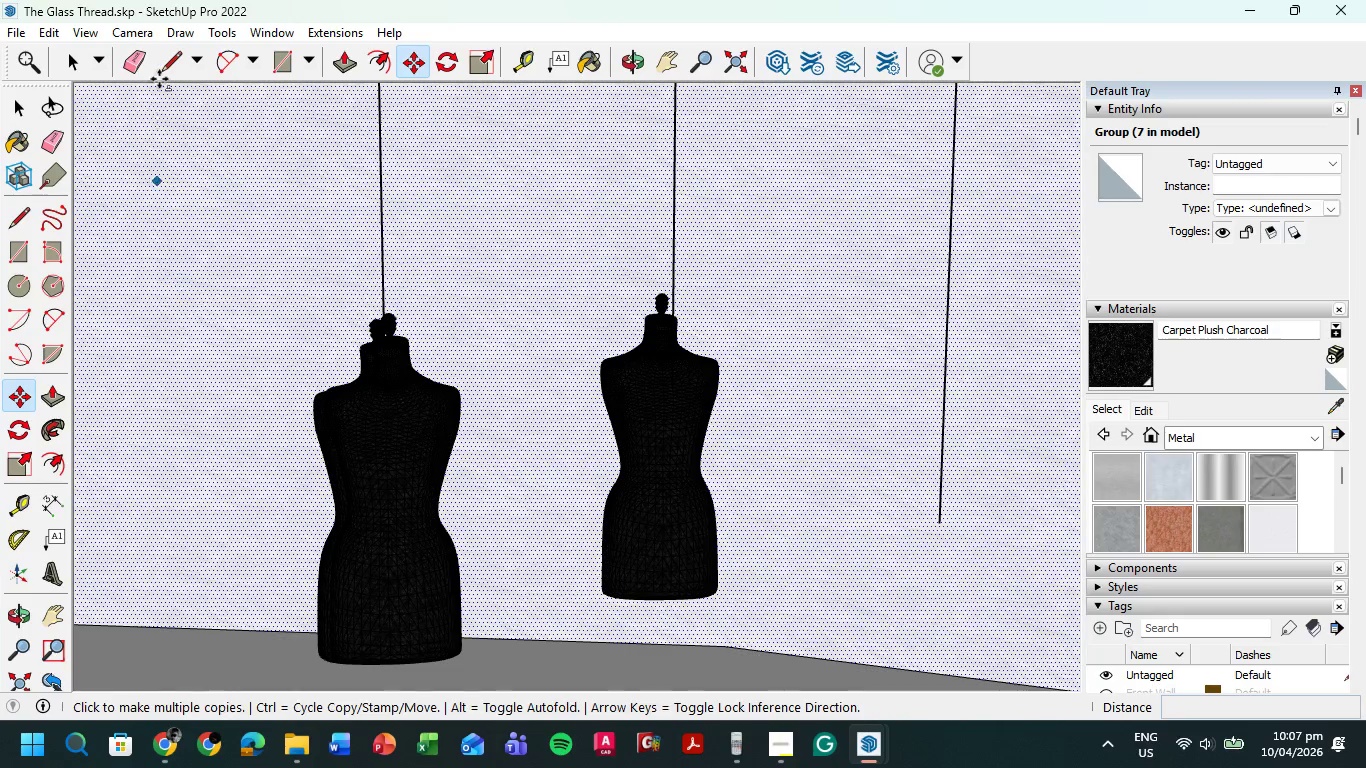 
scroll: coordinate [945, 307], scroll_direction: down, amount: 4.0
 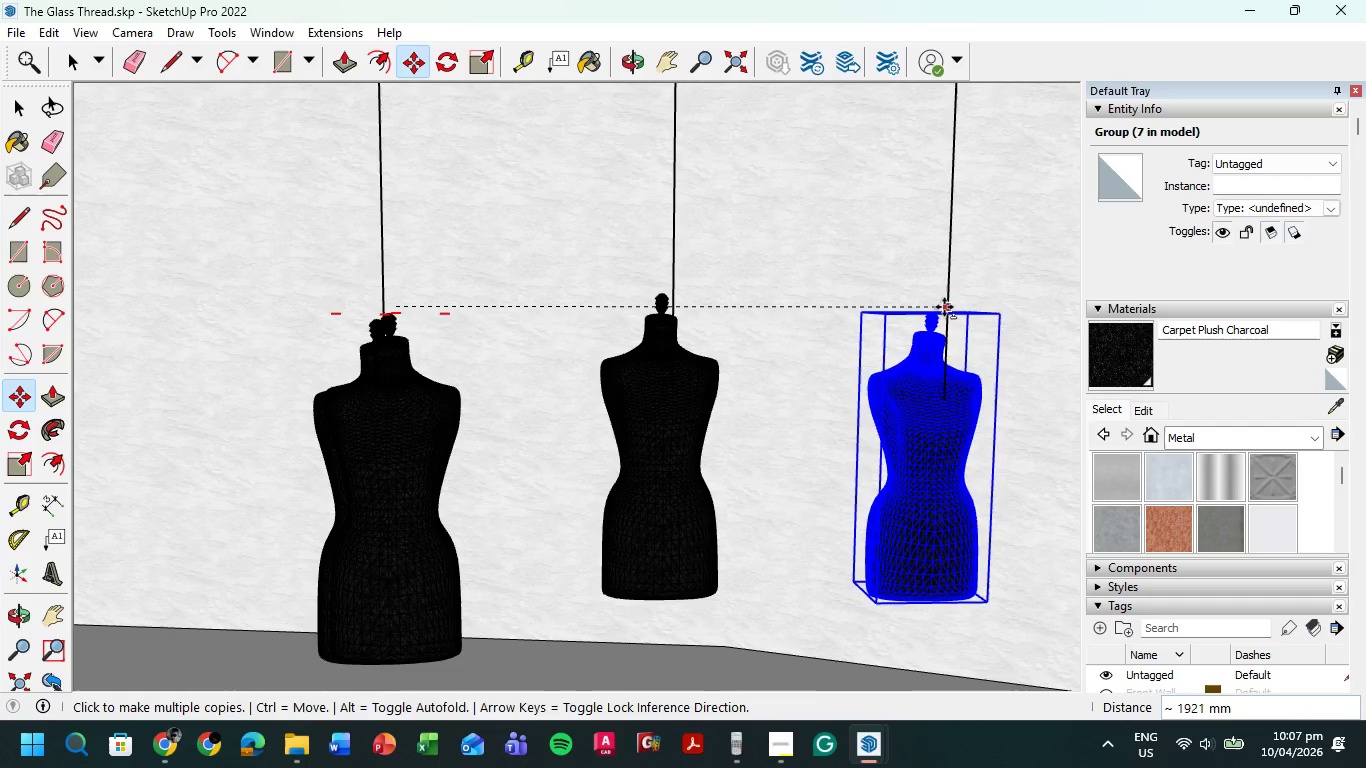 
left_click([71, 66])
 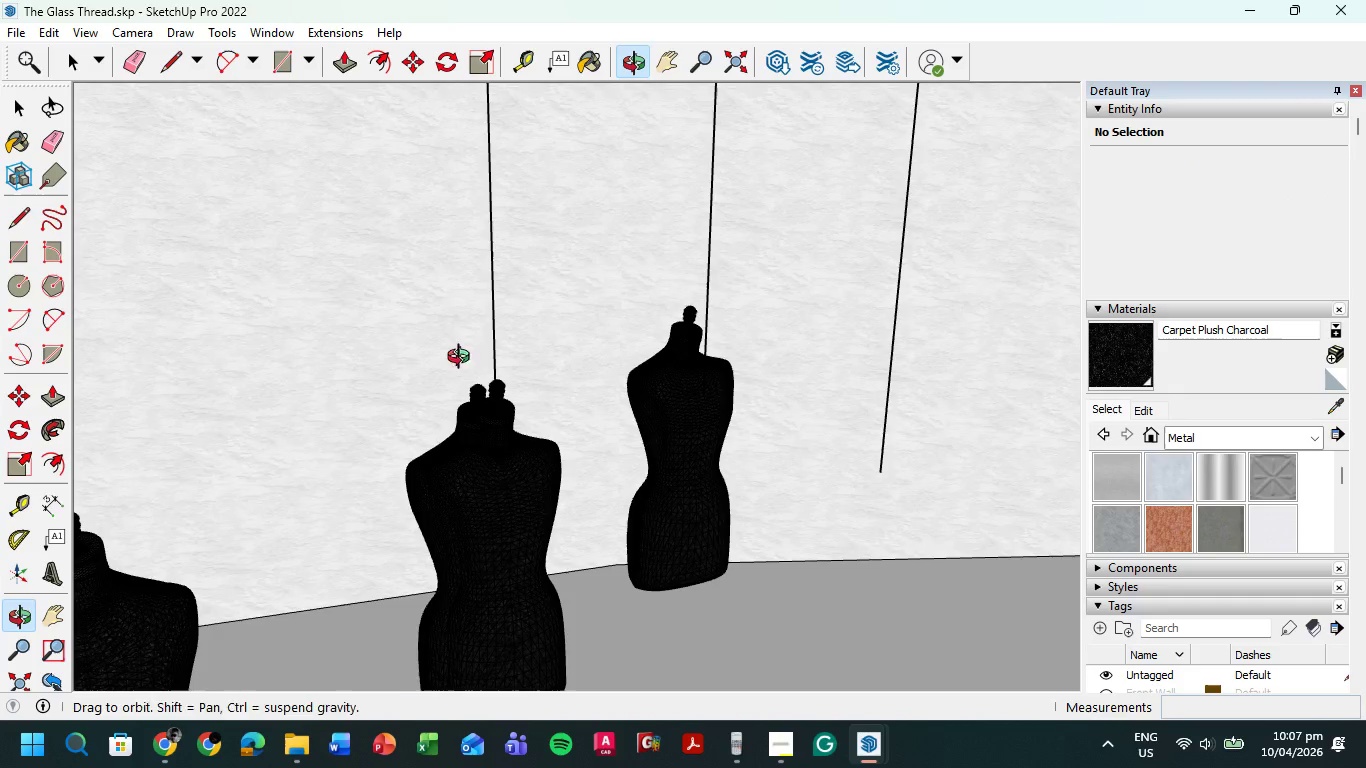 
left_click([471, 473])
 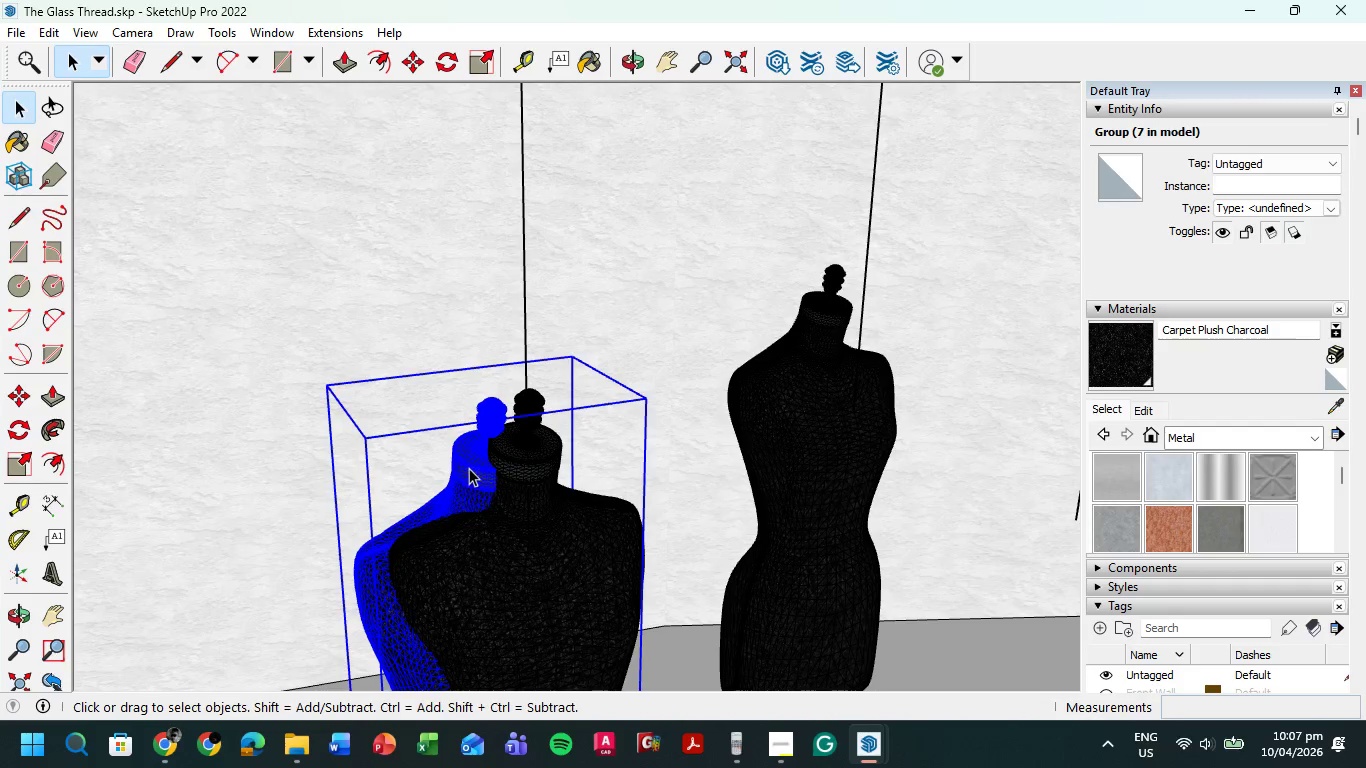 
scroll: coordinate [465, 371], scroll_direction: up, amount: 4.0
 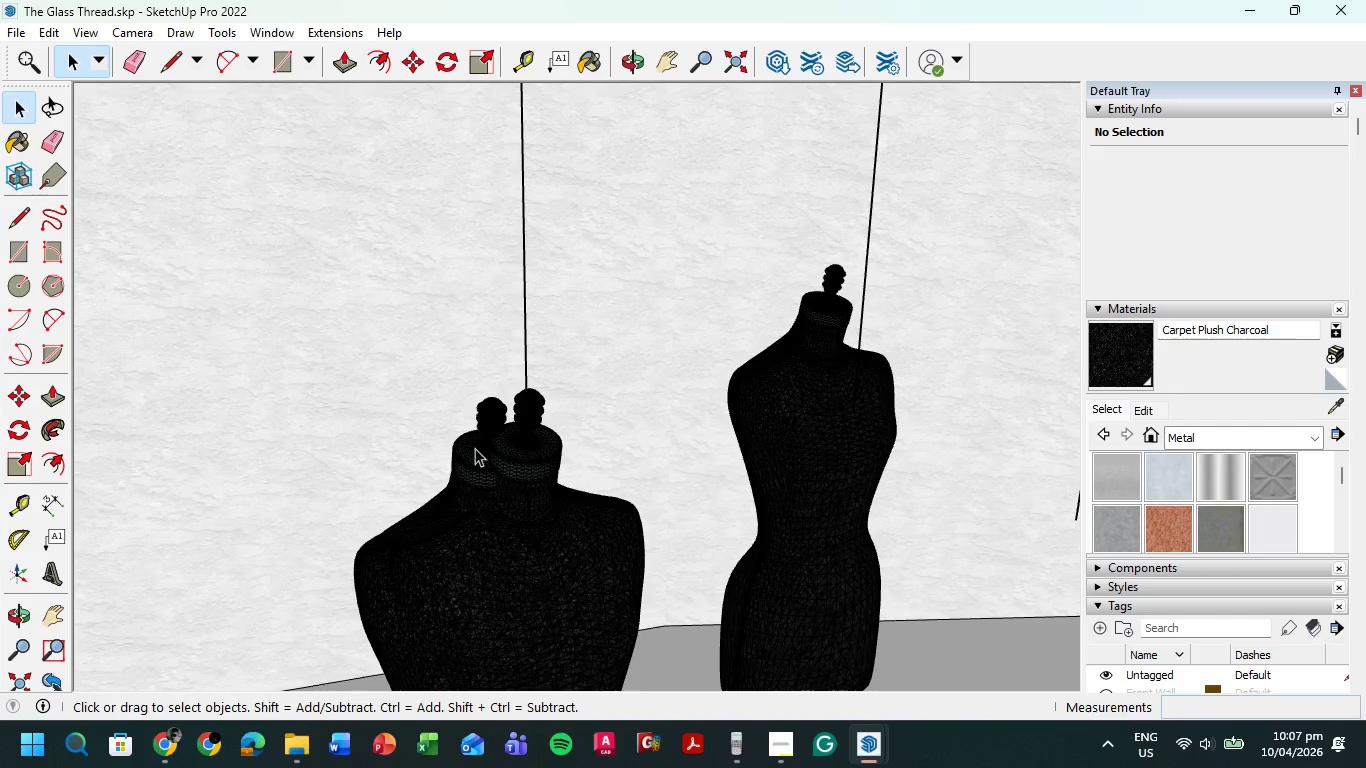 
key(Delete)
 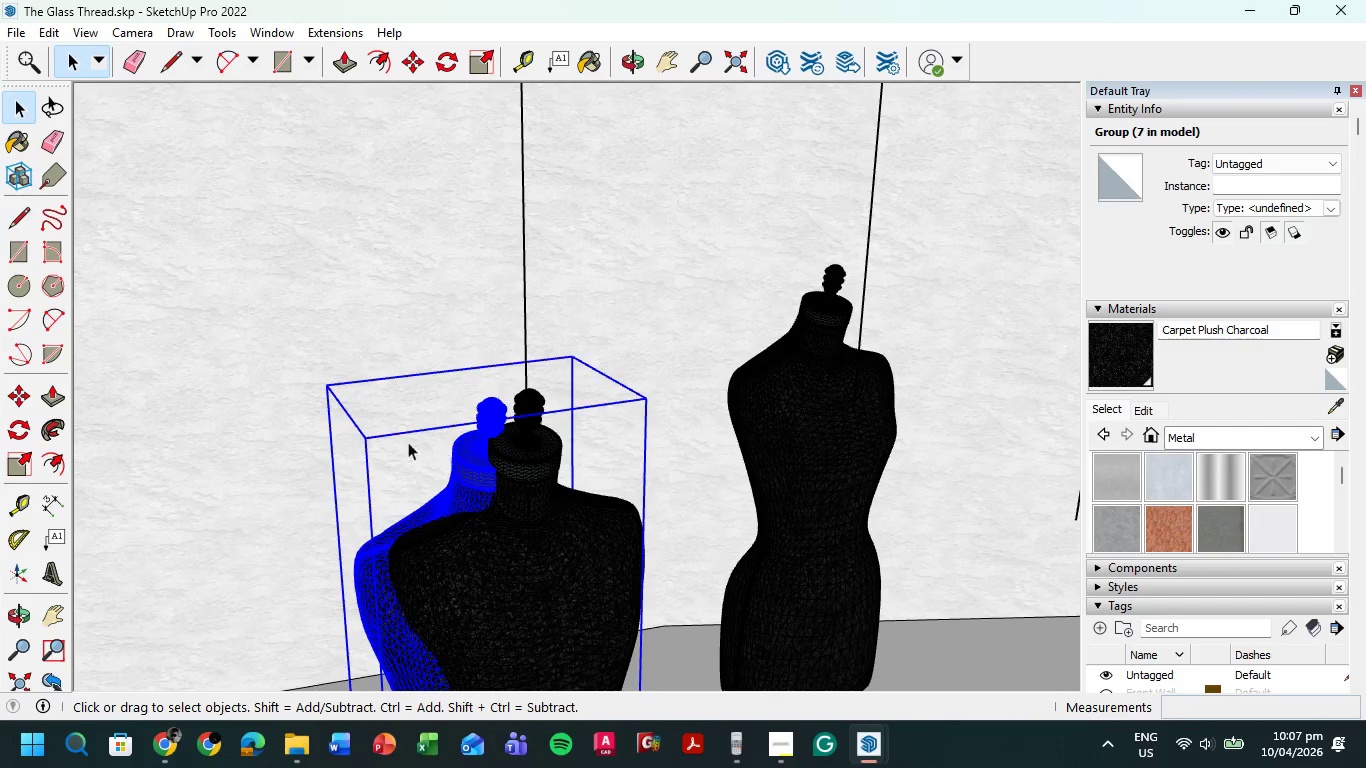 
key(Backspace)
 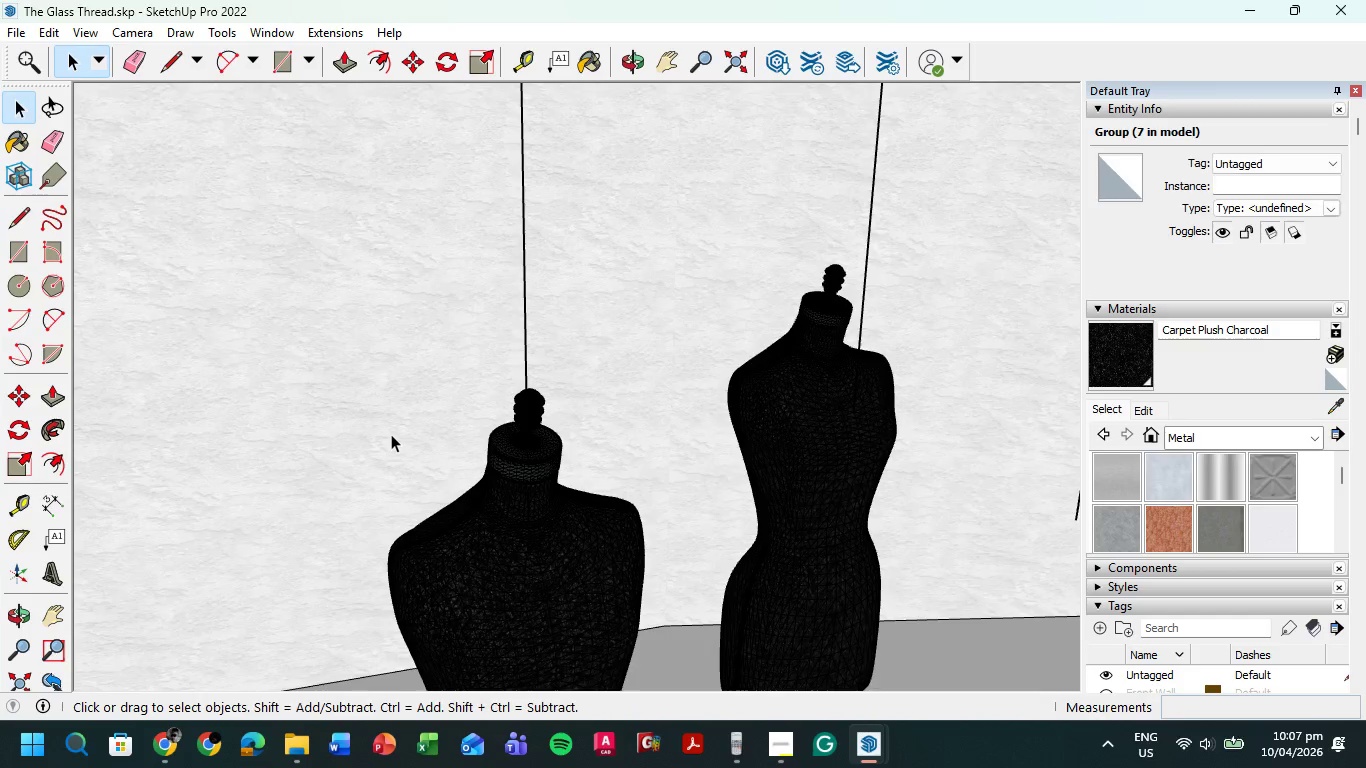 
scroll: coordinate [534, 464], scroll_direction: down, amount: 13.0
 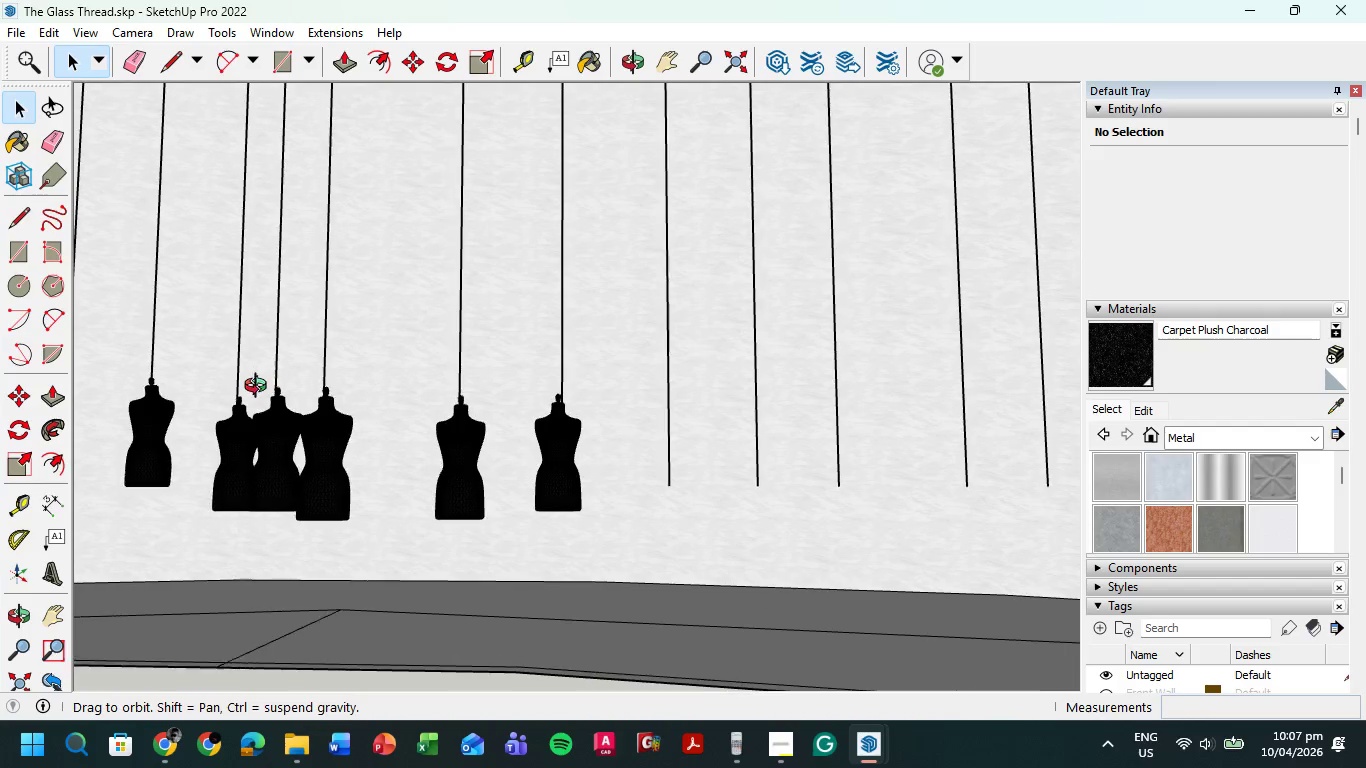 
hold_key(key=ShiftLeft, duration=0.61)
 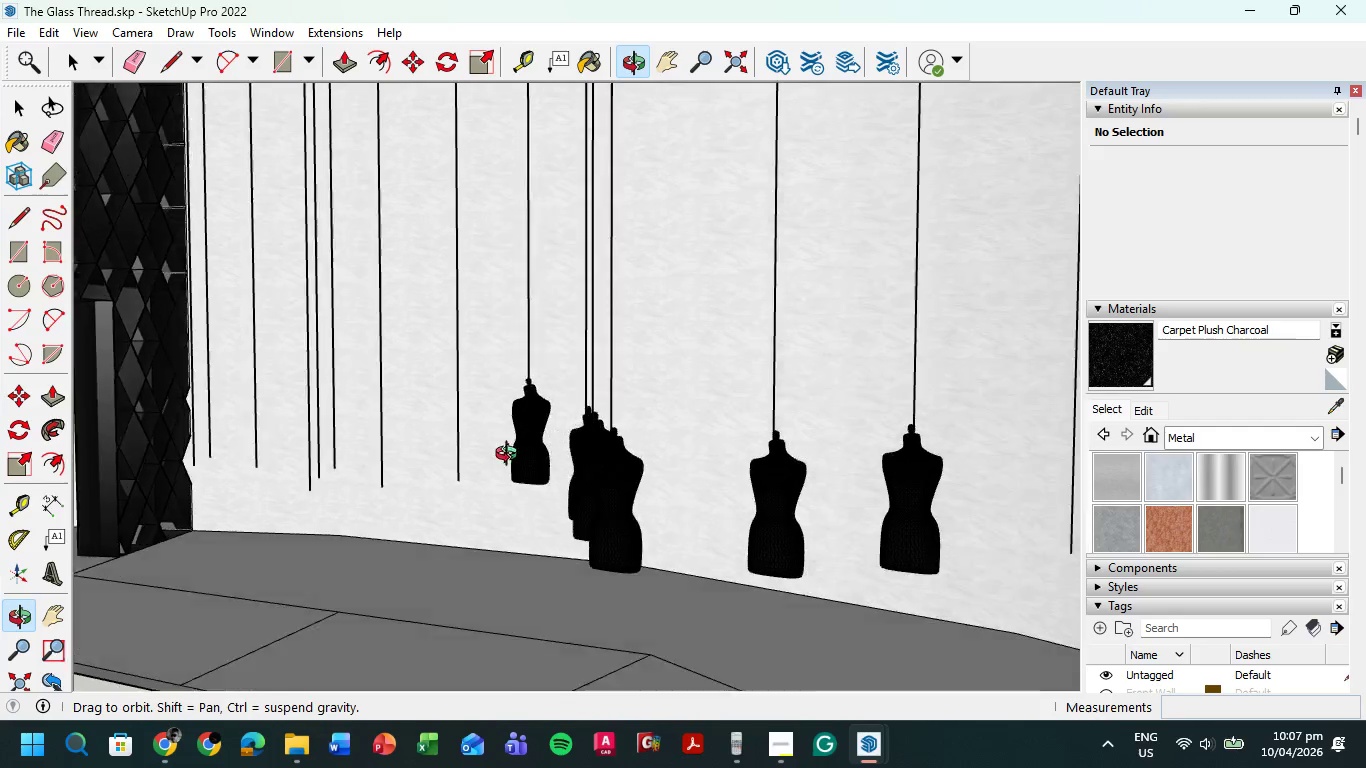 
hold_key(key=ShiftLeft, duration=1.01)
 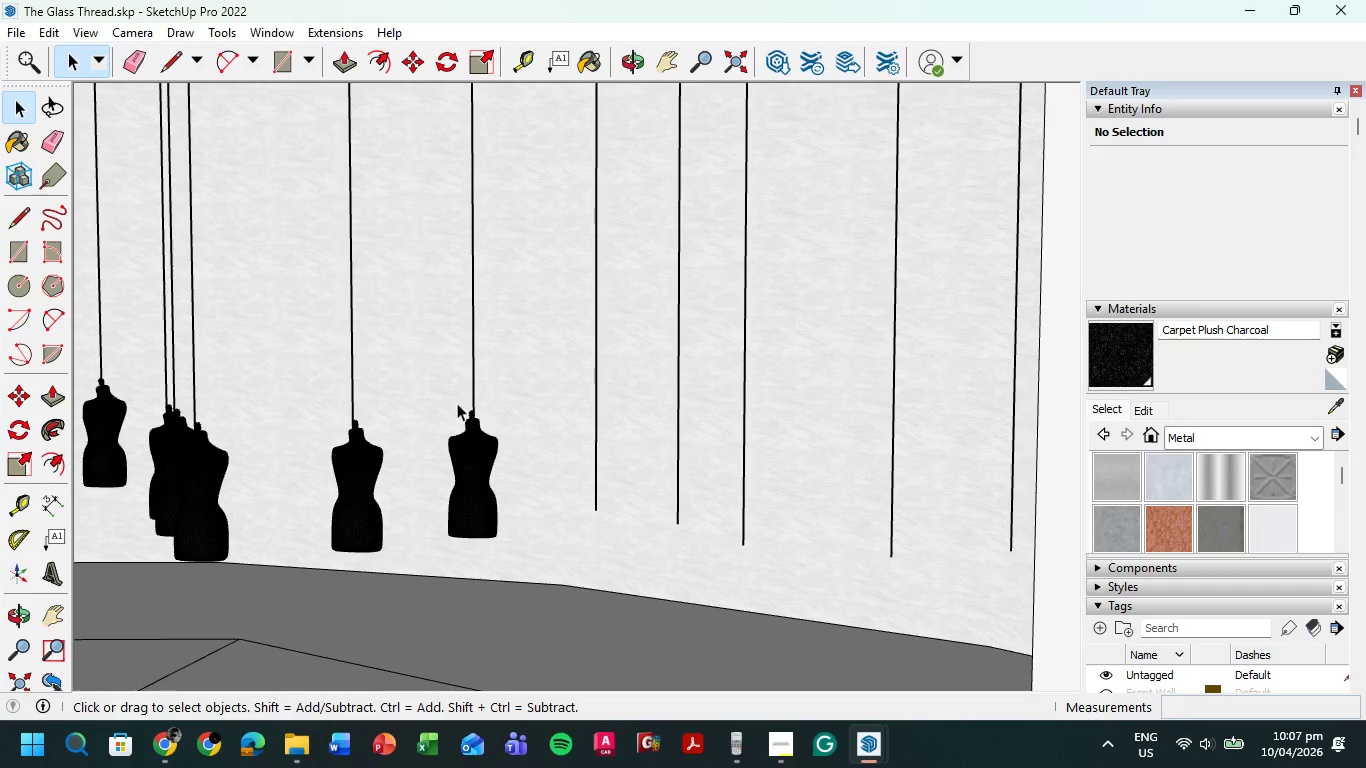 
scroll: coordinate [460, 396], scroll_direction: up, amount: 12.0
 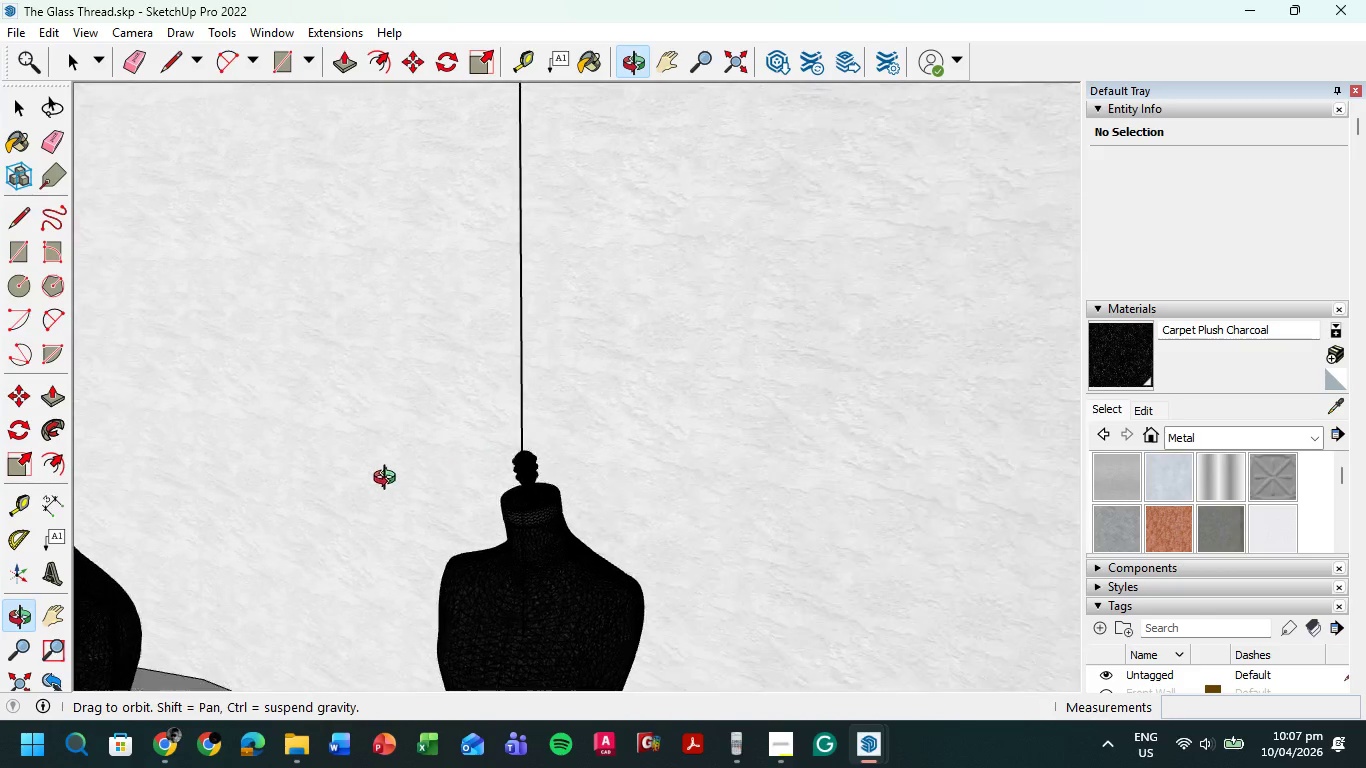 
left_click([536, 557])
 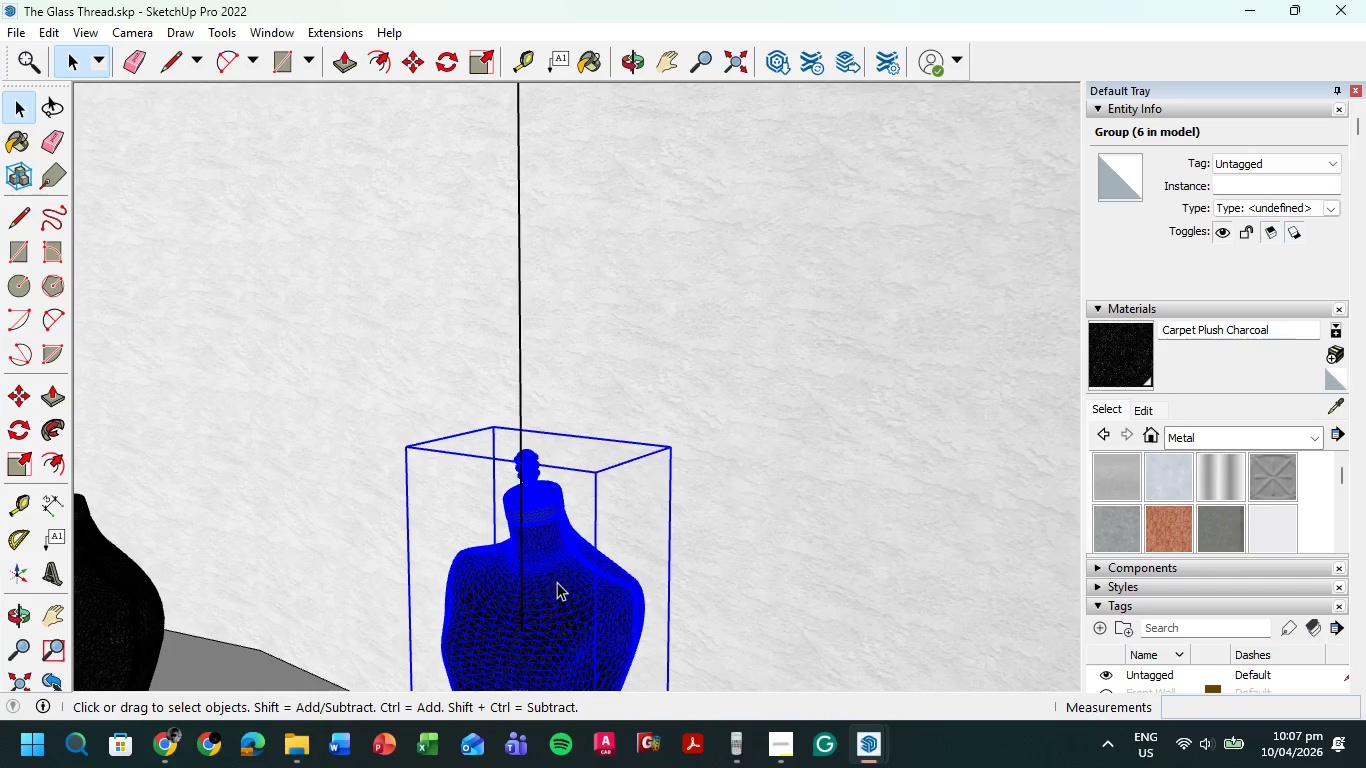 
type(mm)
 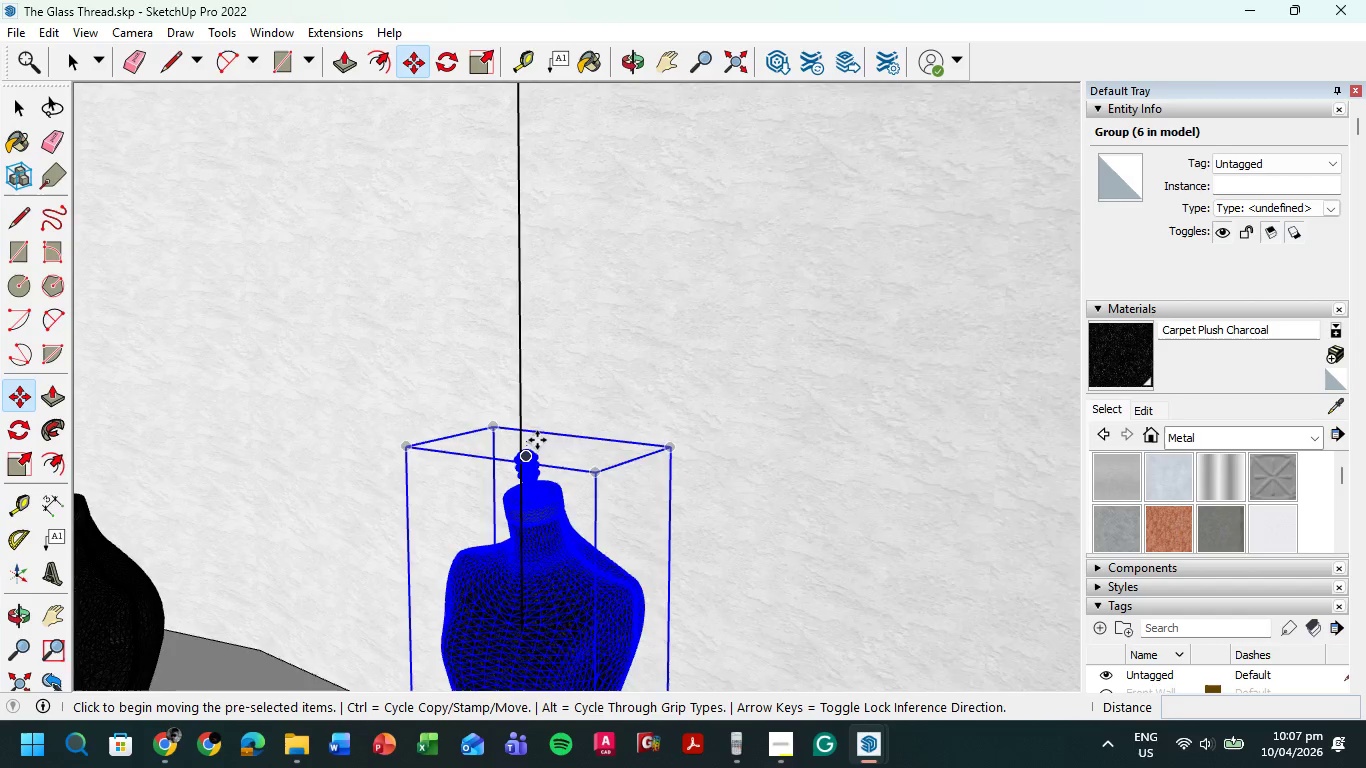 
scroll: coordinate [522, 484], scroll_direction: up, amount: 3.0
 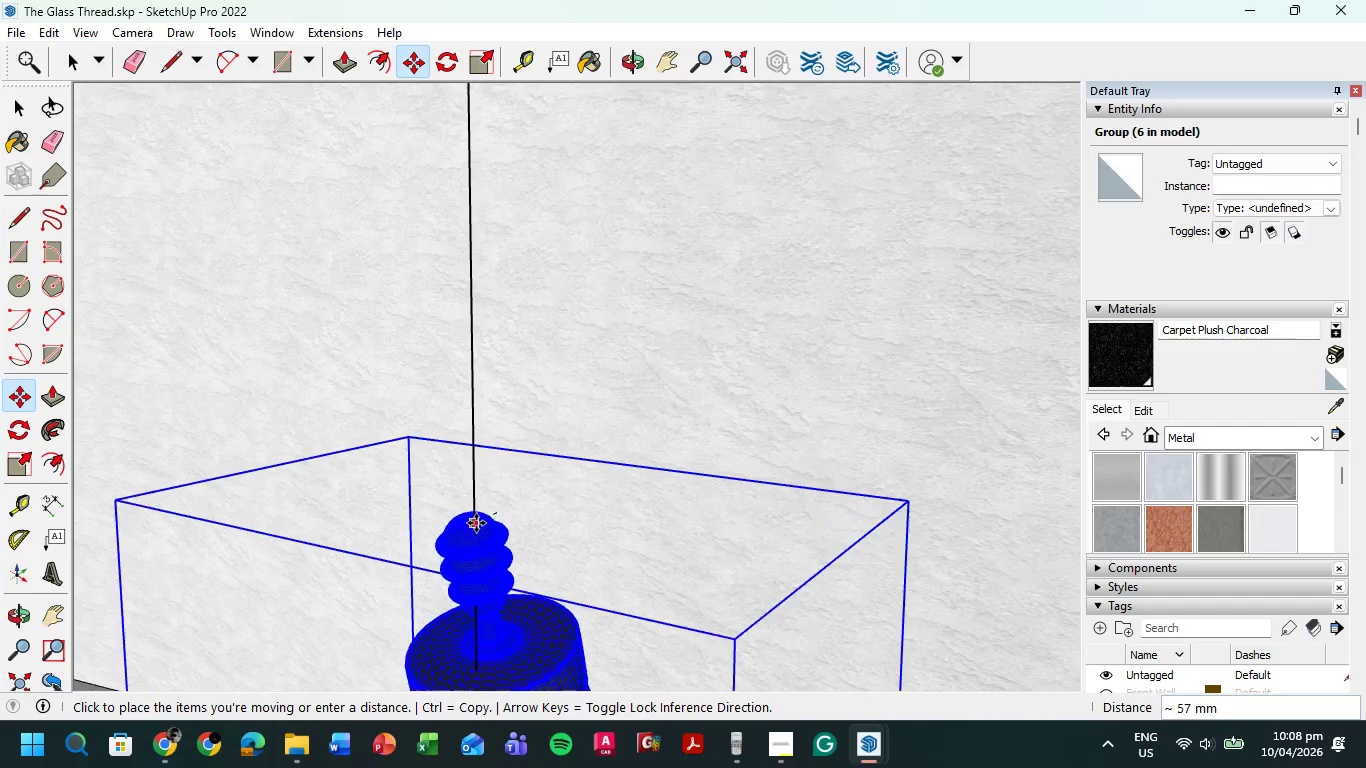 
left_click([476, 523])
 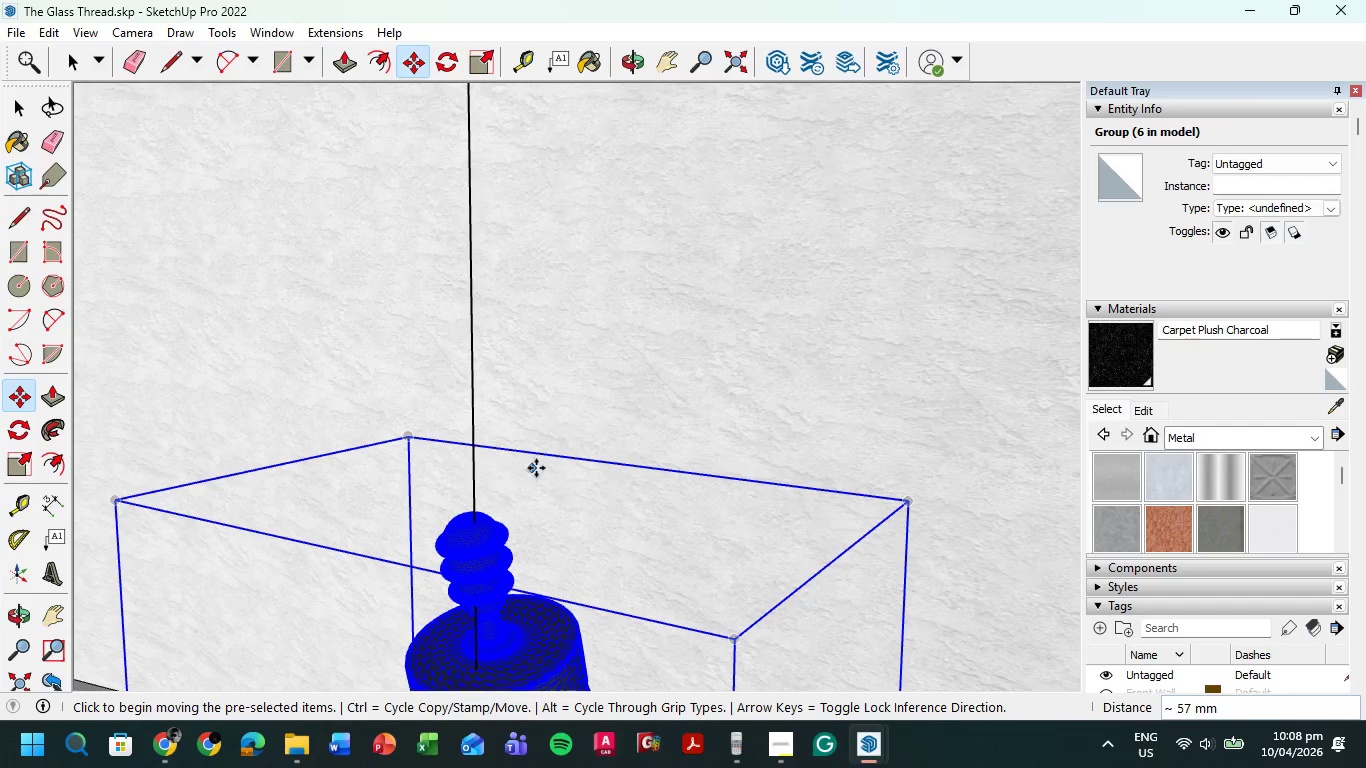 
scroll: coordinate [559, 466], scroll_direction: down, amount: 10.0
 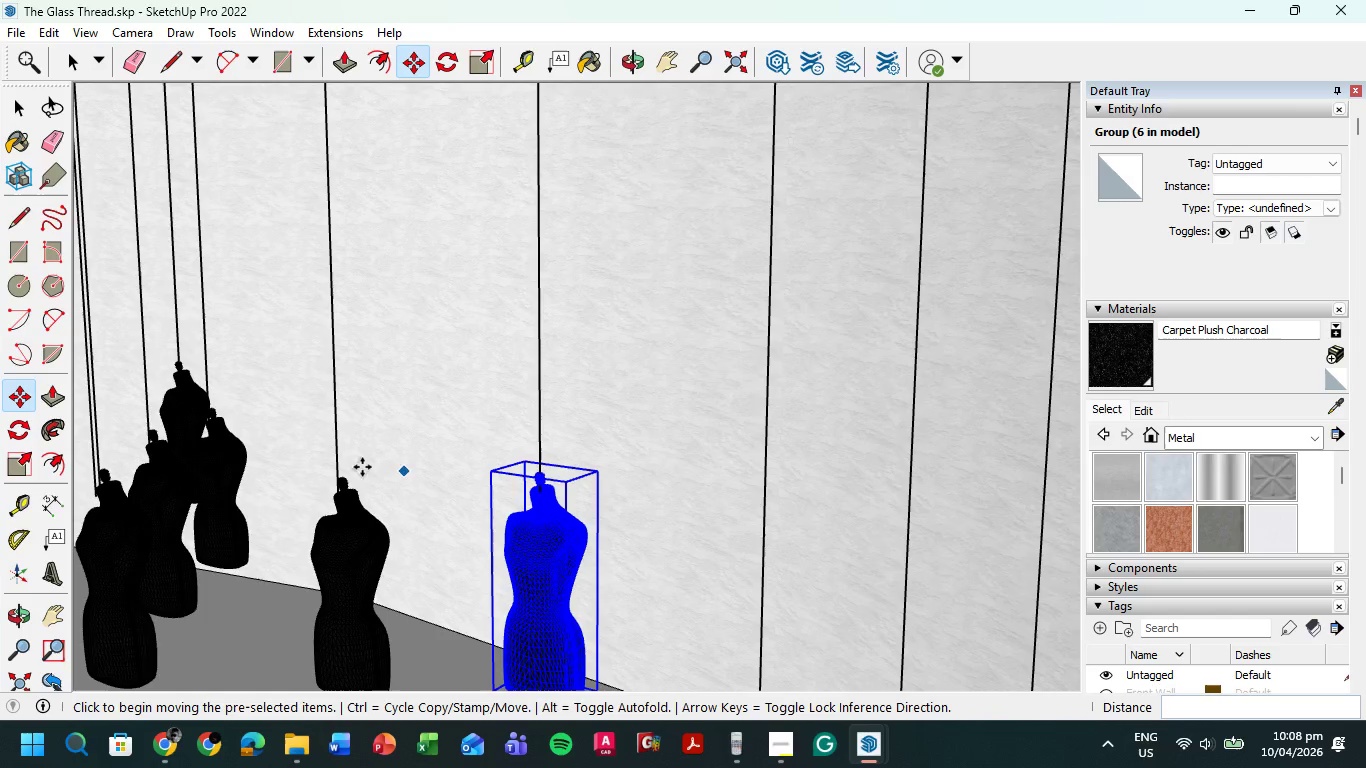 
scroll: coordinate [346, 476], scroll_direction: up, amount: 9.0
 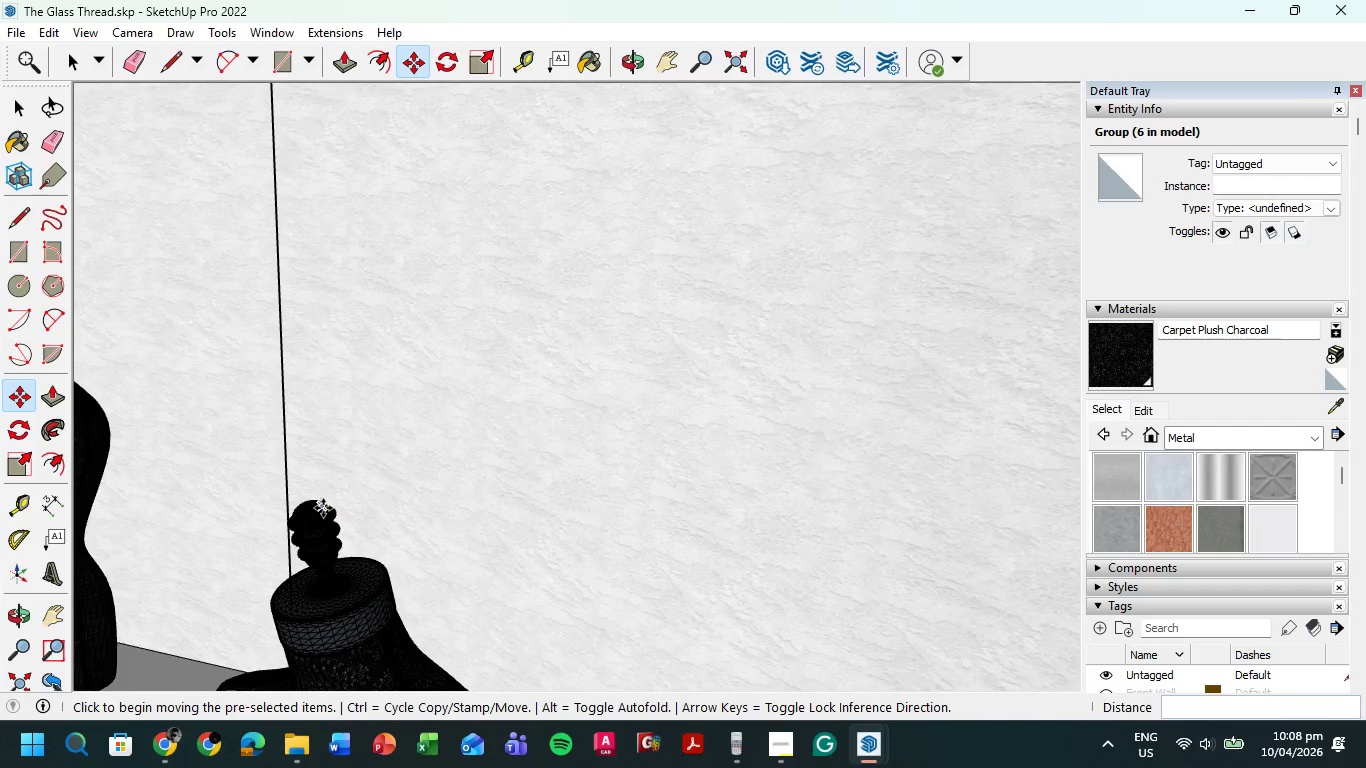 
key(Escape)
 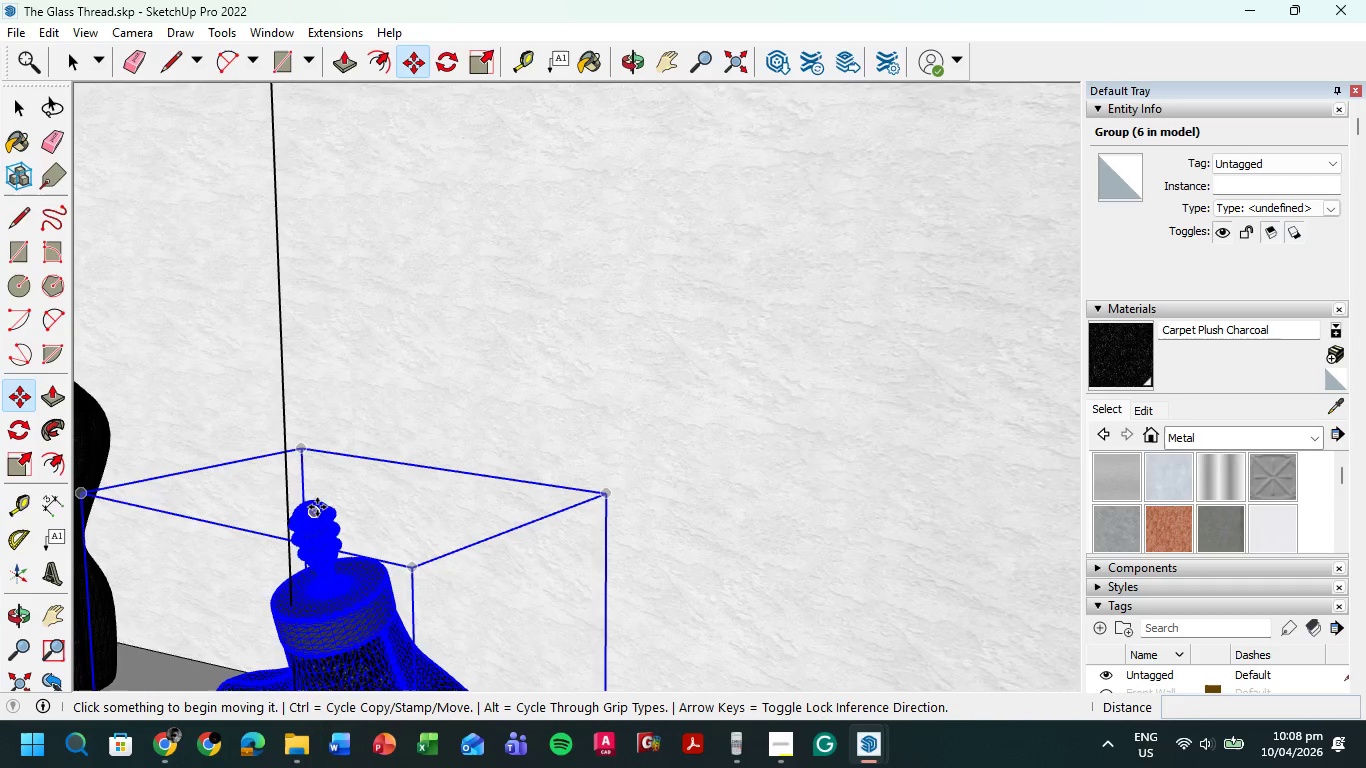 
left_click([317, 507])
 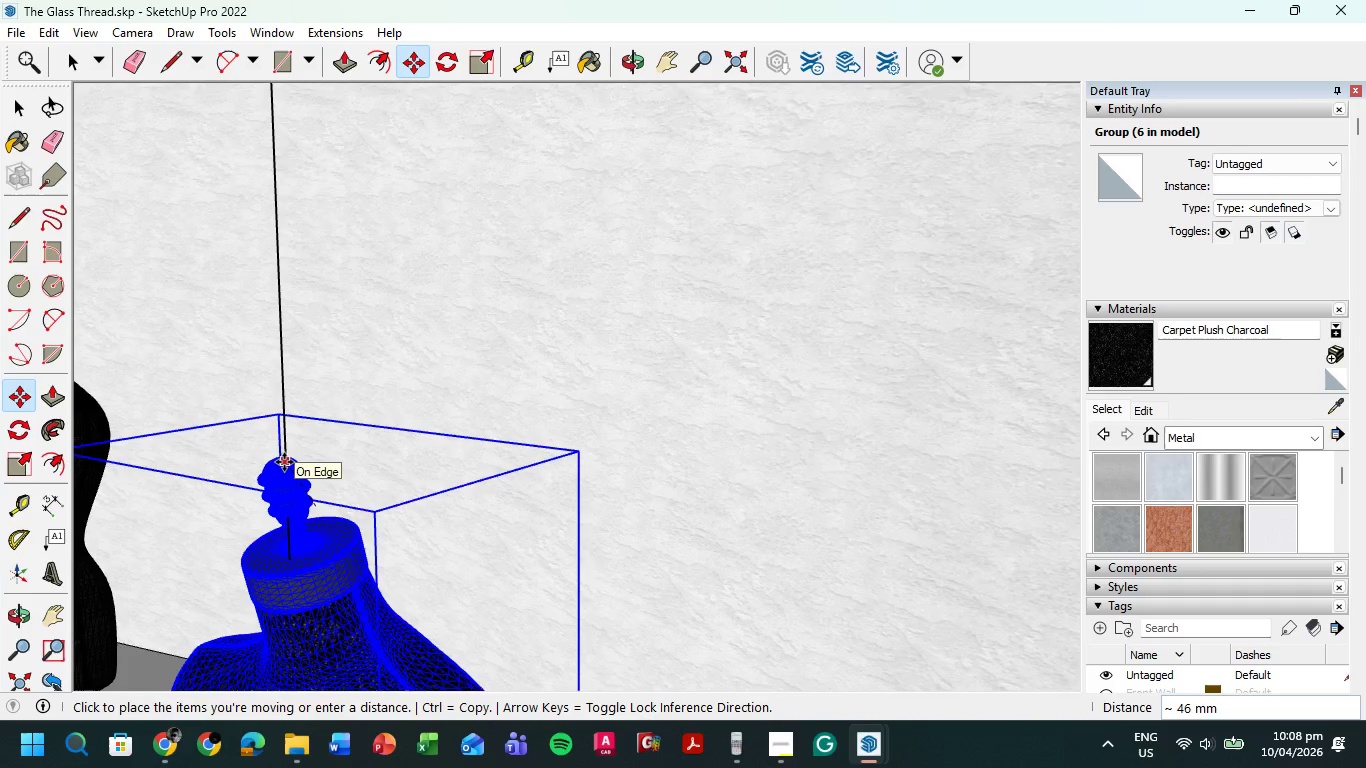 
left_click([286, 461])
 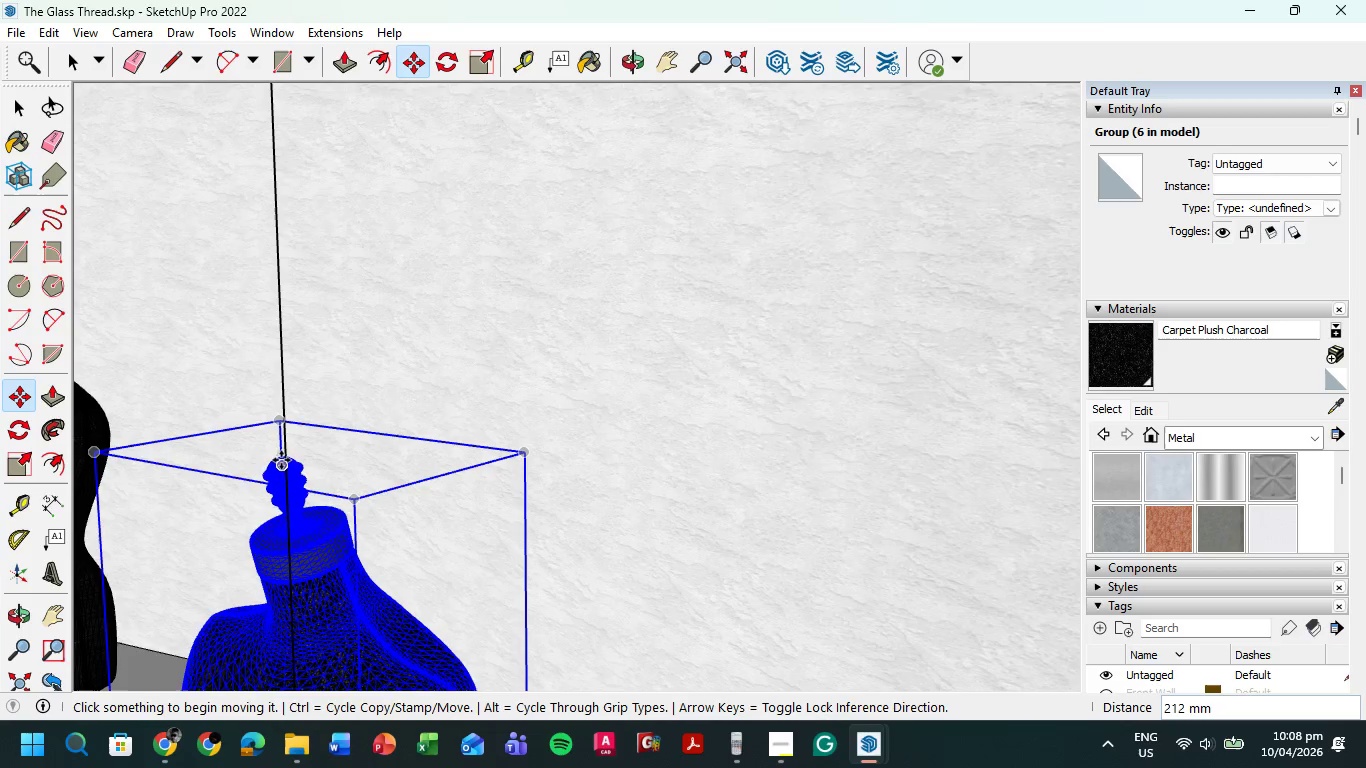 
left_click([280, 456])
 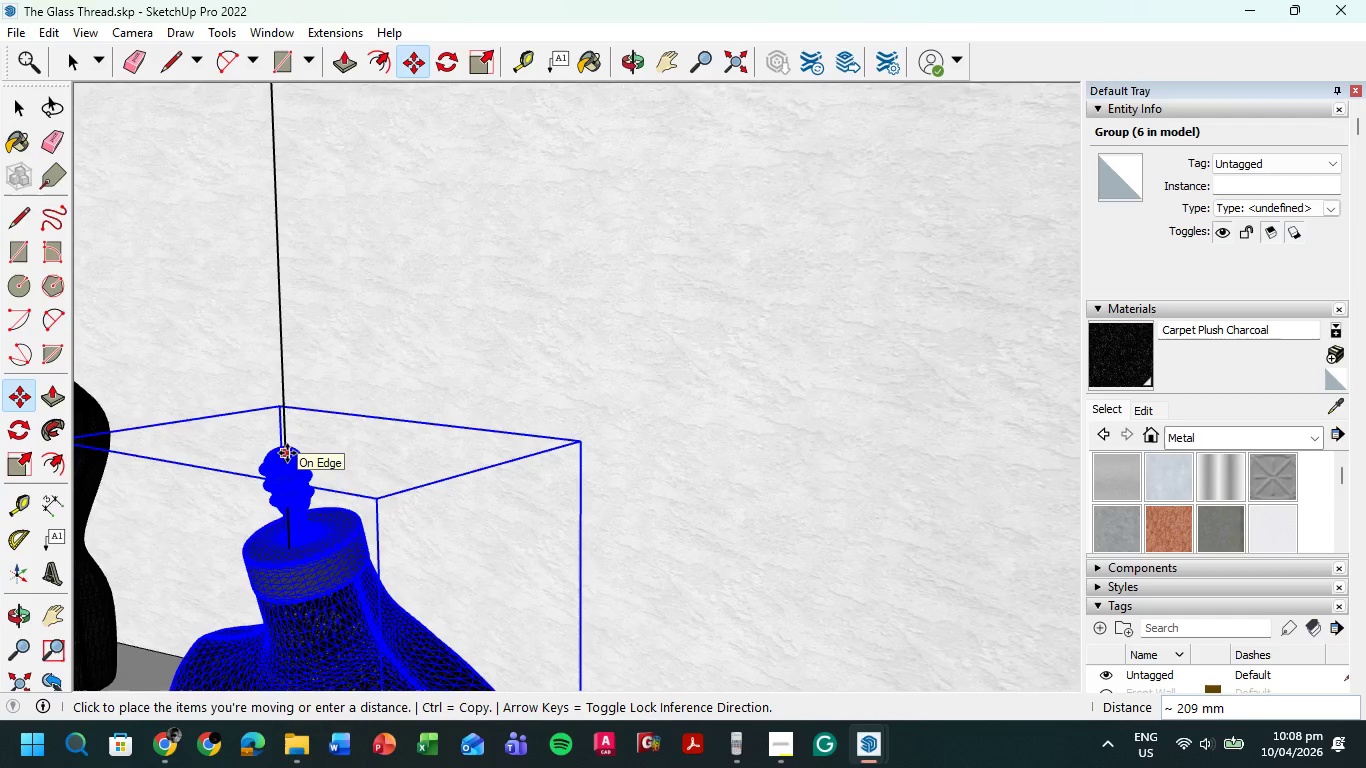 
left_click([287, 453])
 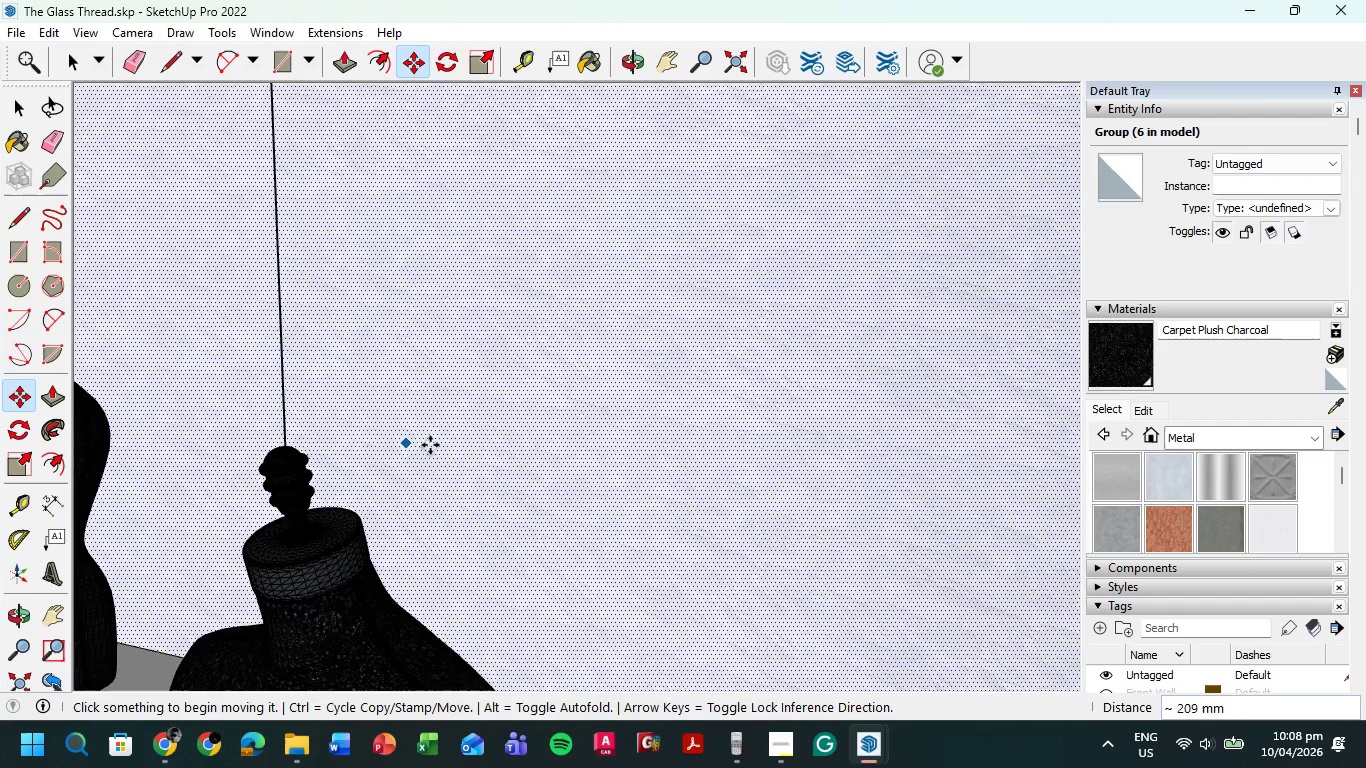 
scroll: coordinate [477, 448], scroll_direction: down, amount: 6.0
 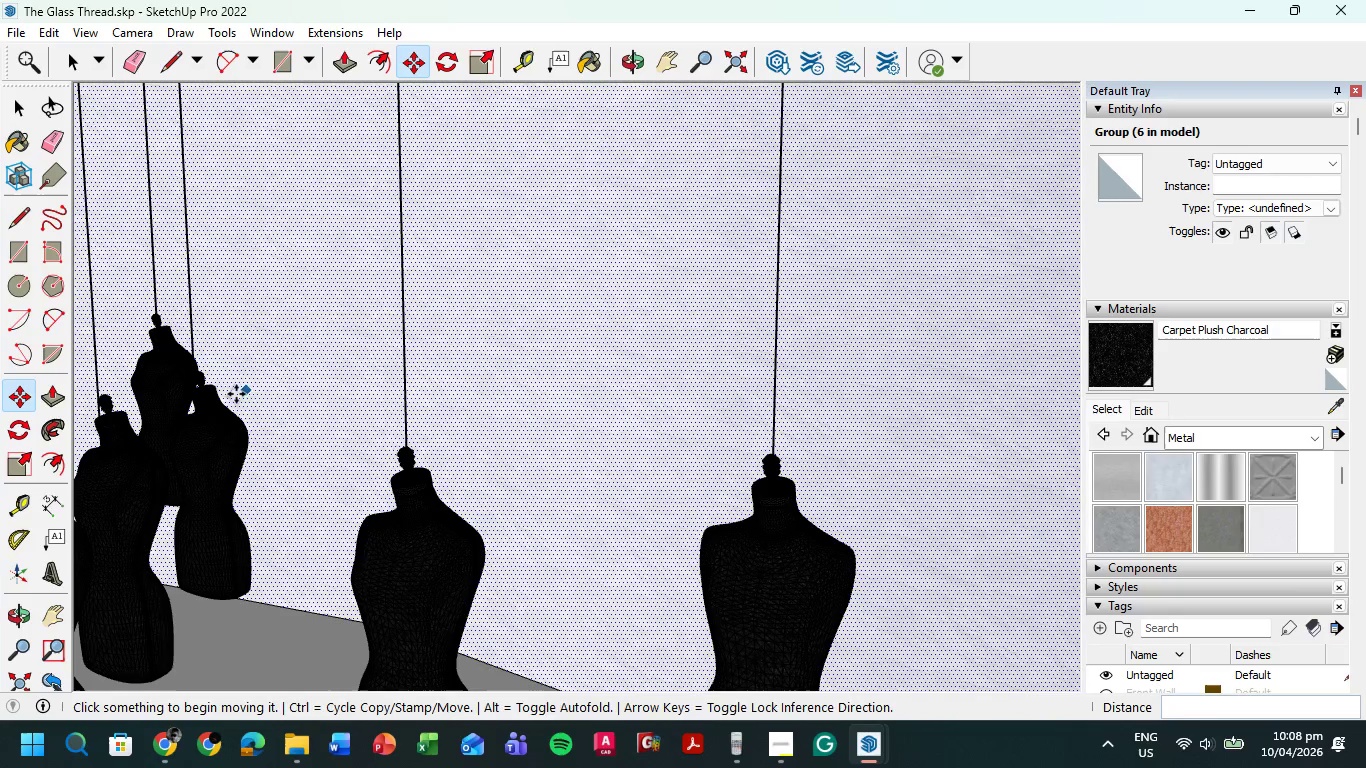 
hold_key(key=ShiftLeft, duration=0.38)
 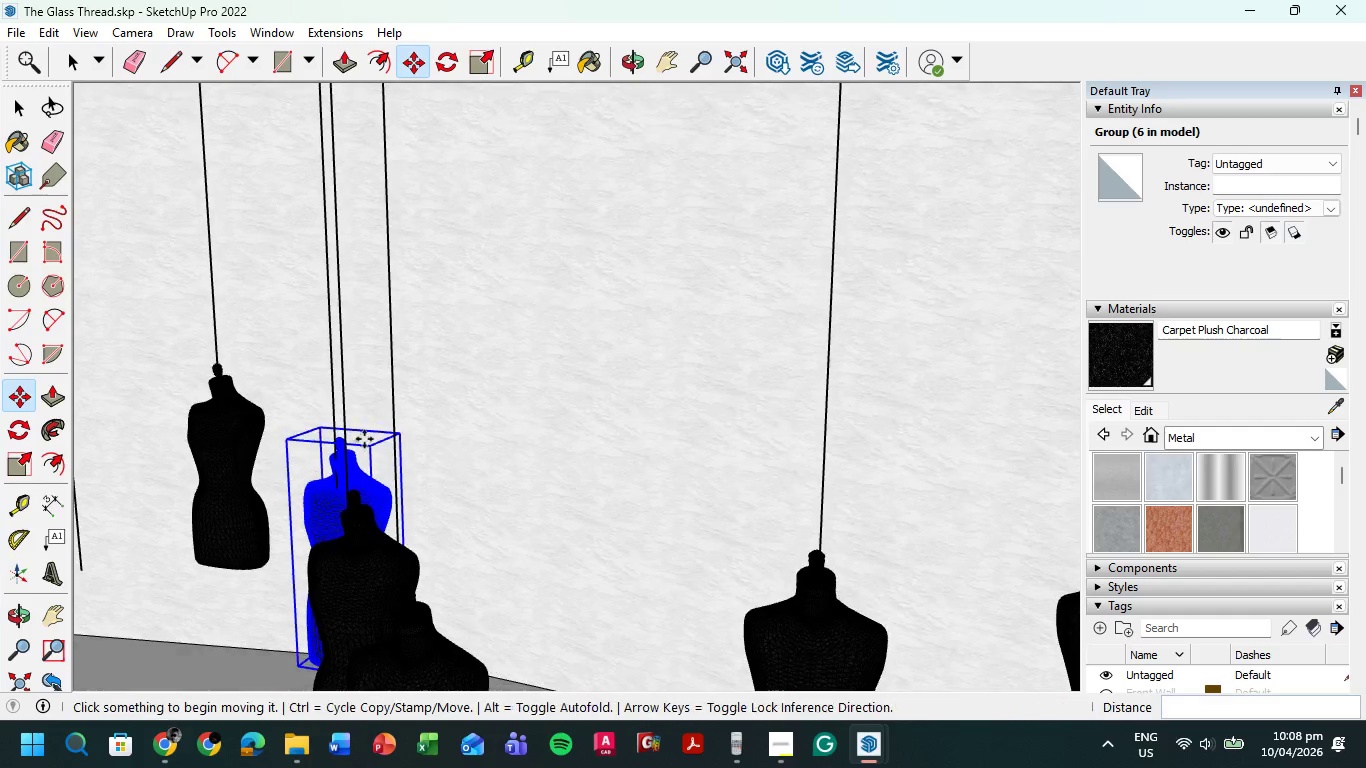 
scroll: coordinate [335, 420], scroll_direction: up, amount: 15.0
 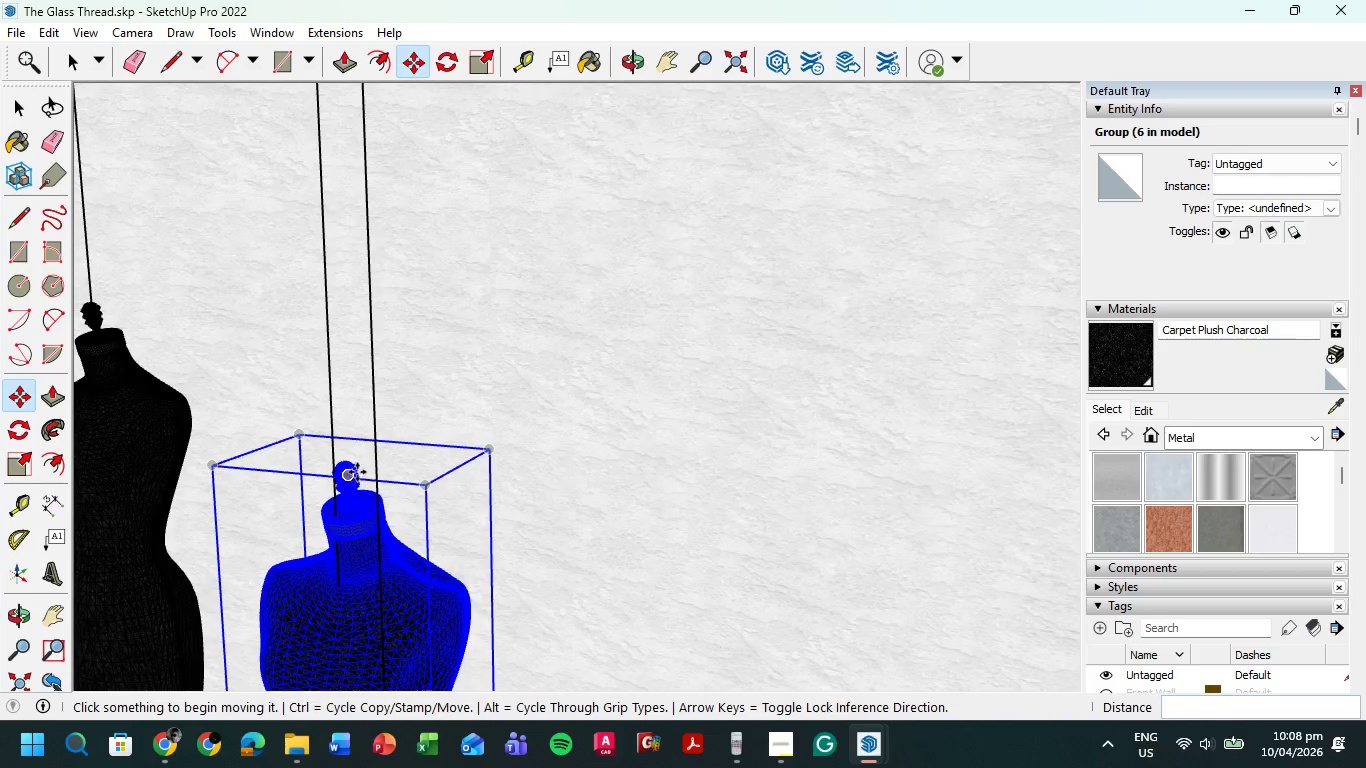 
scroll: coordinate [389, 476], scroll_direction: down, amount: 5.0
 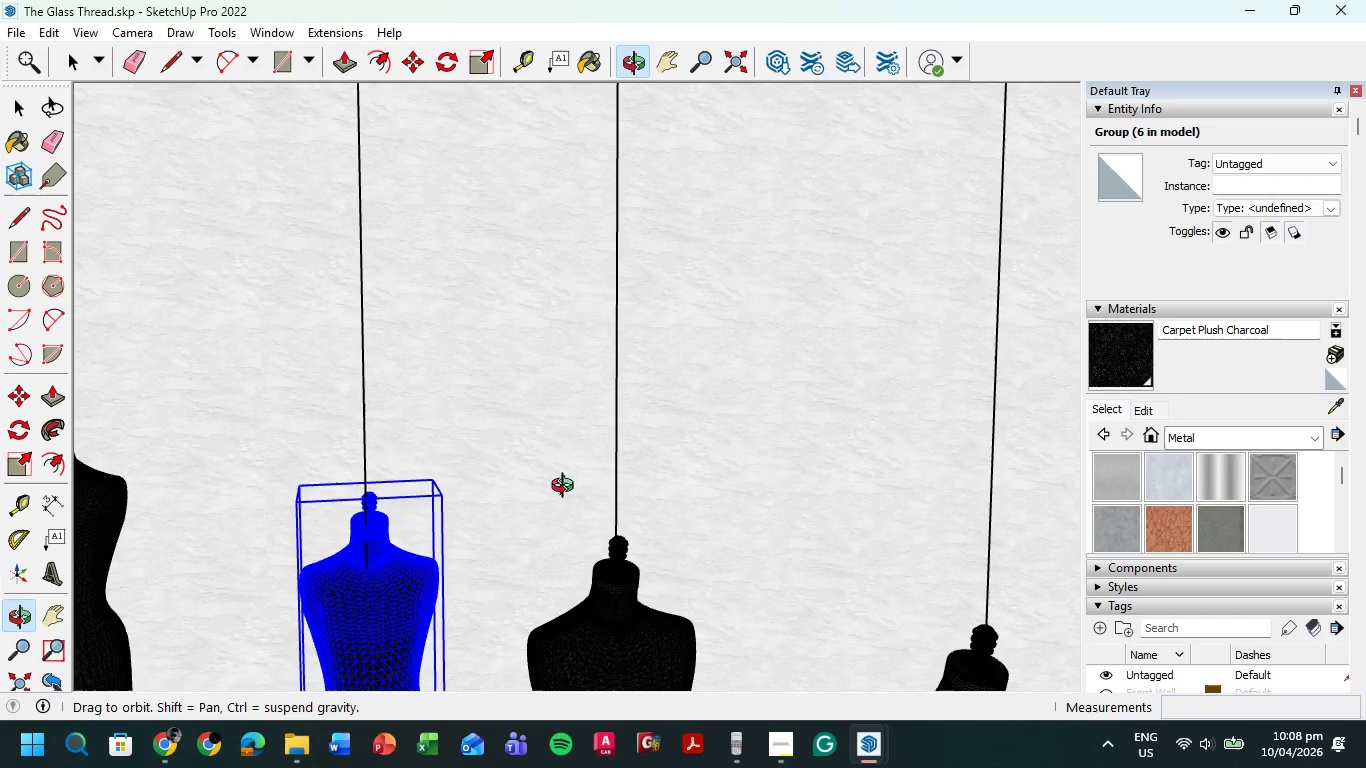 
scroll: coordinate [376, 482], scroll_direction: up, amount: 8.0
 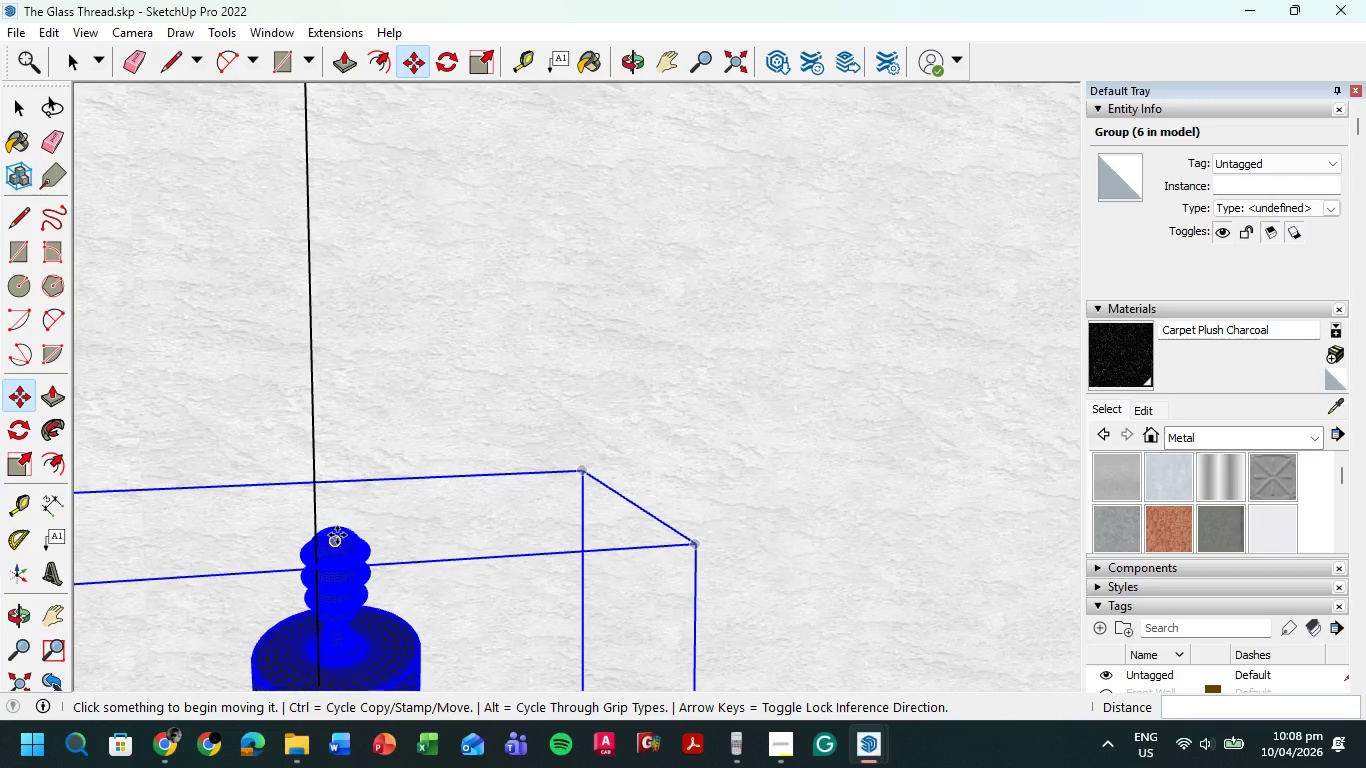 
left_click([337, 535])
 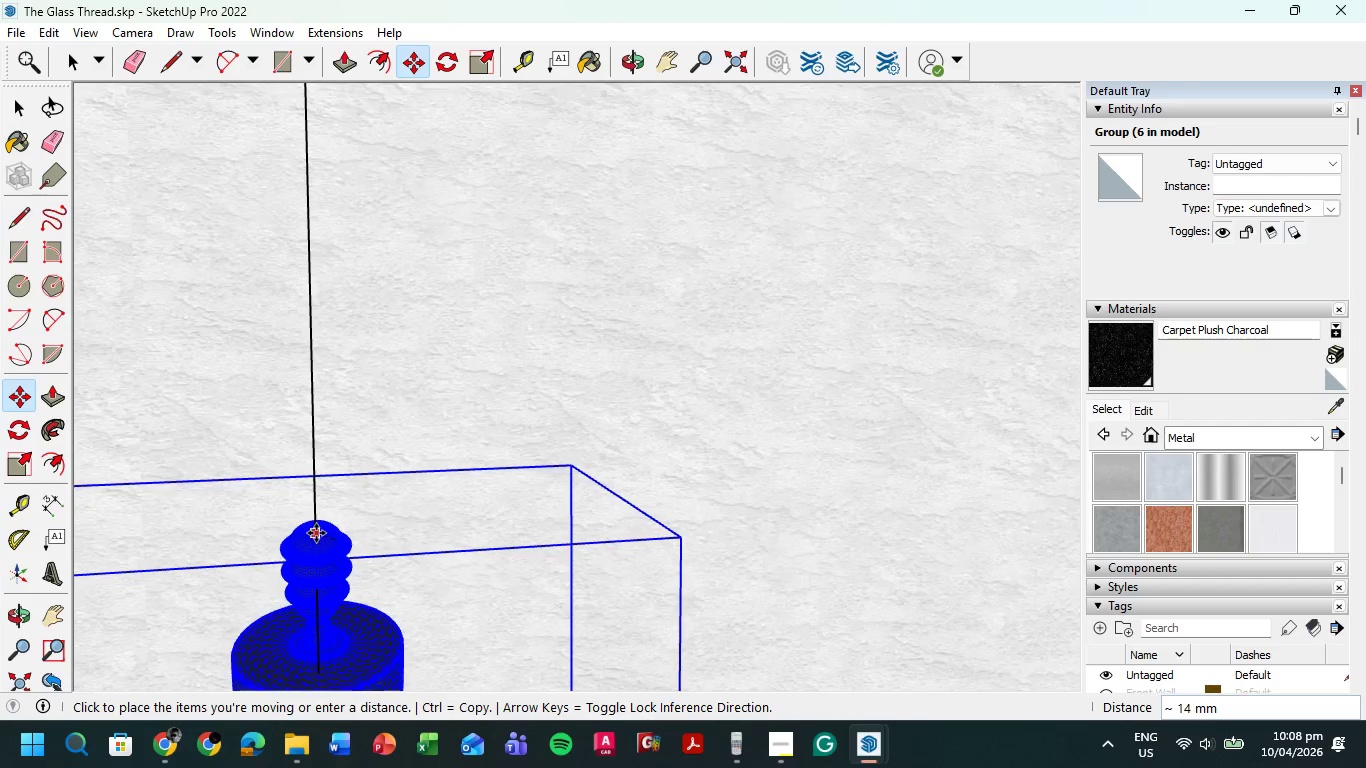 
left_click([316, 532])
 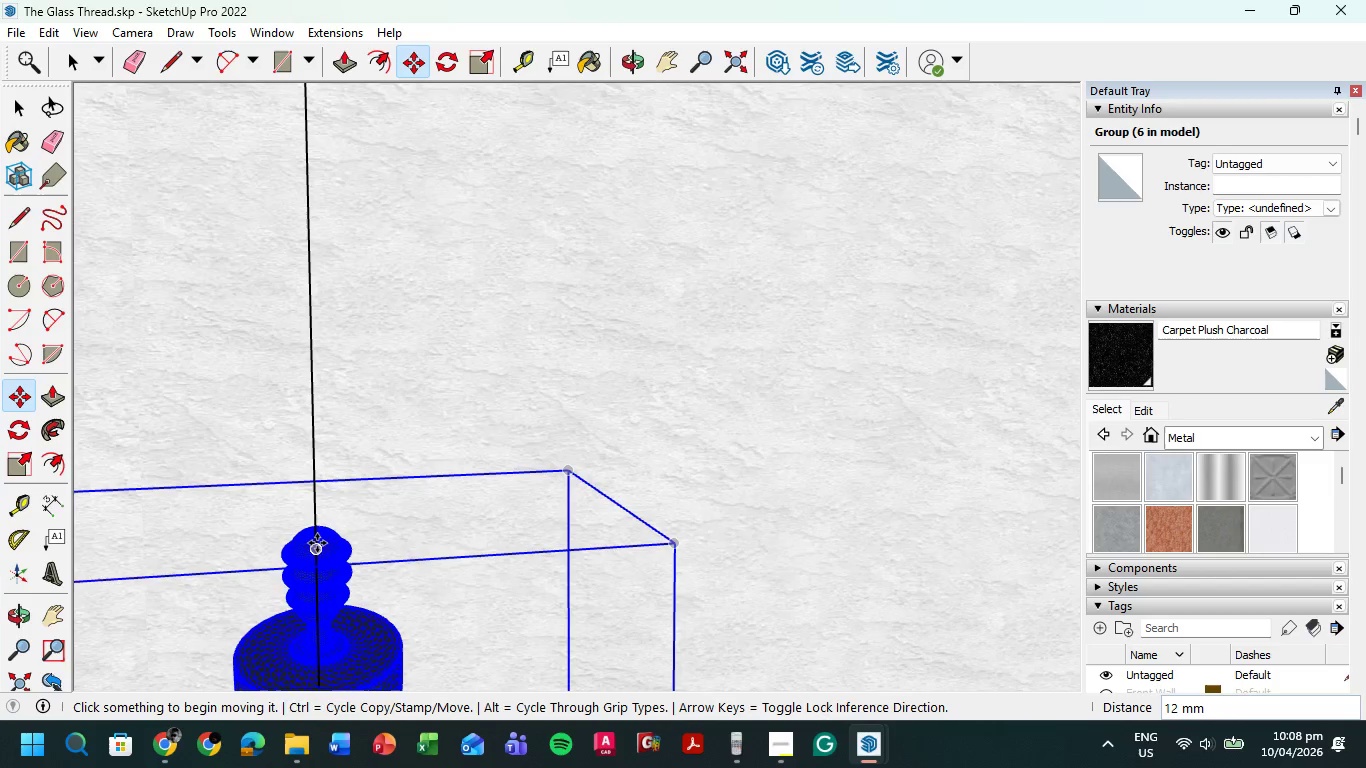 
left_click([317, 541])
 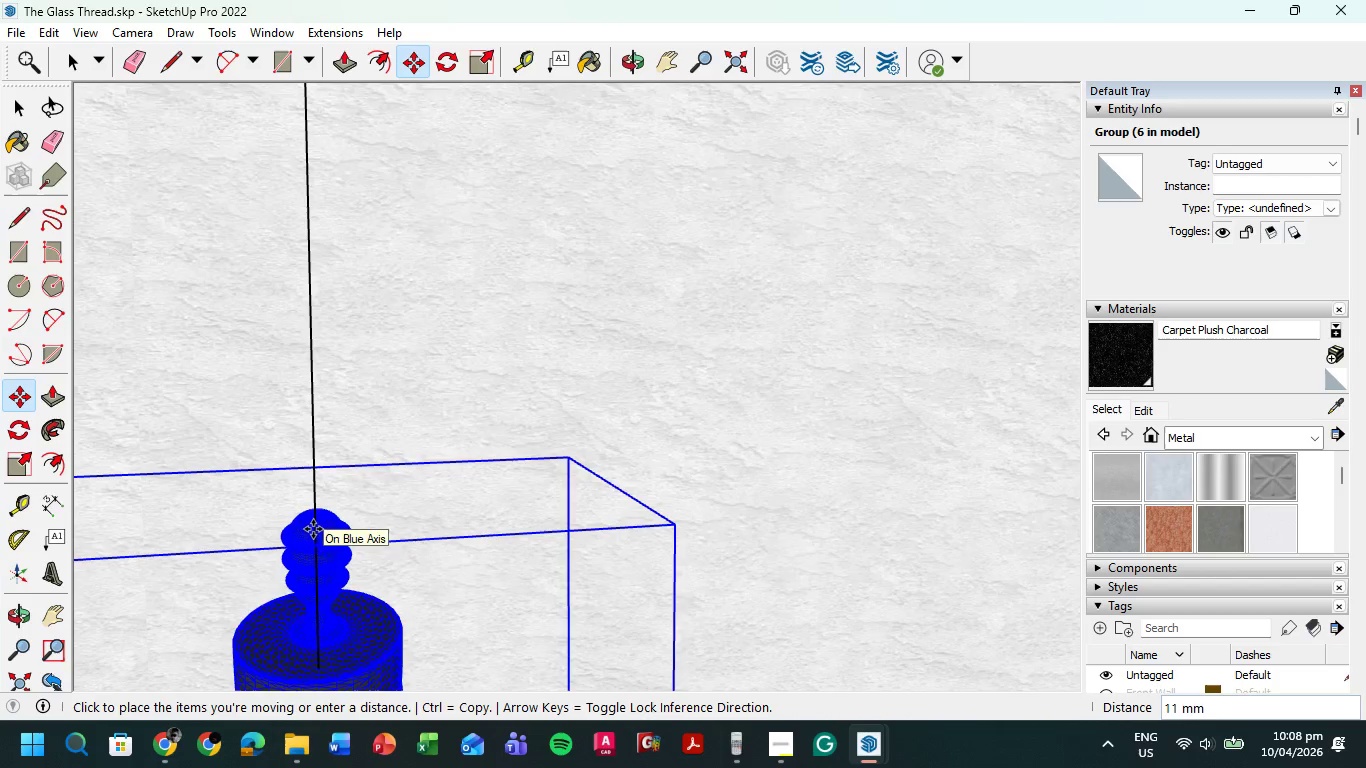 
left_click([313, 532])
 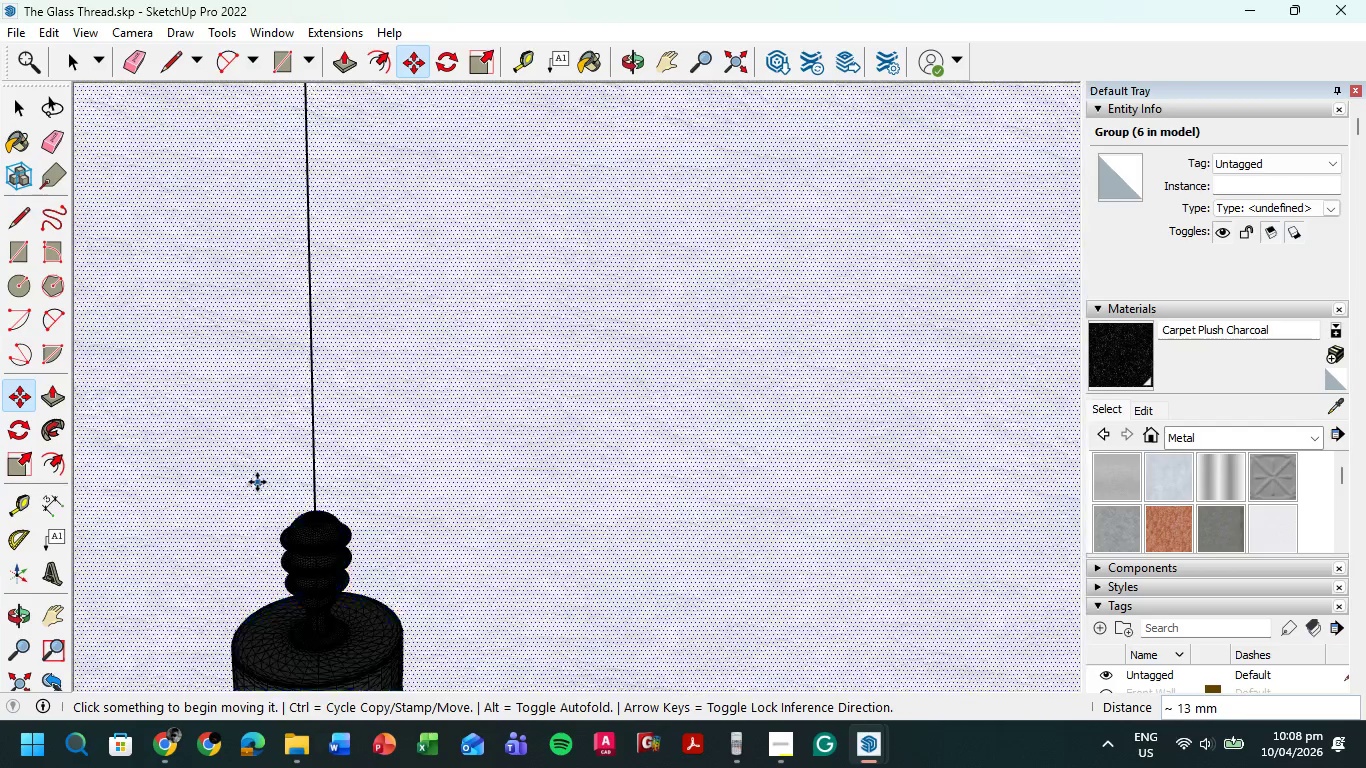 
scroll: coordinate [262, 487], scroll_direction: down, amount: 11.0
 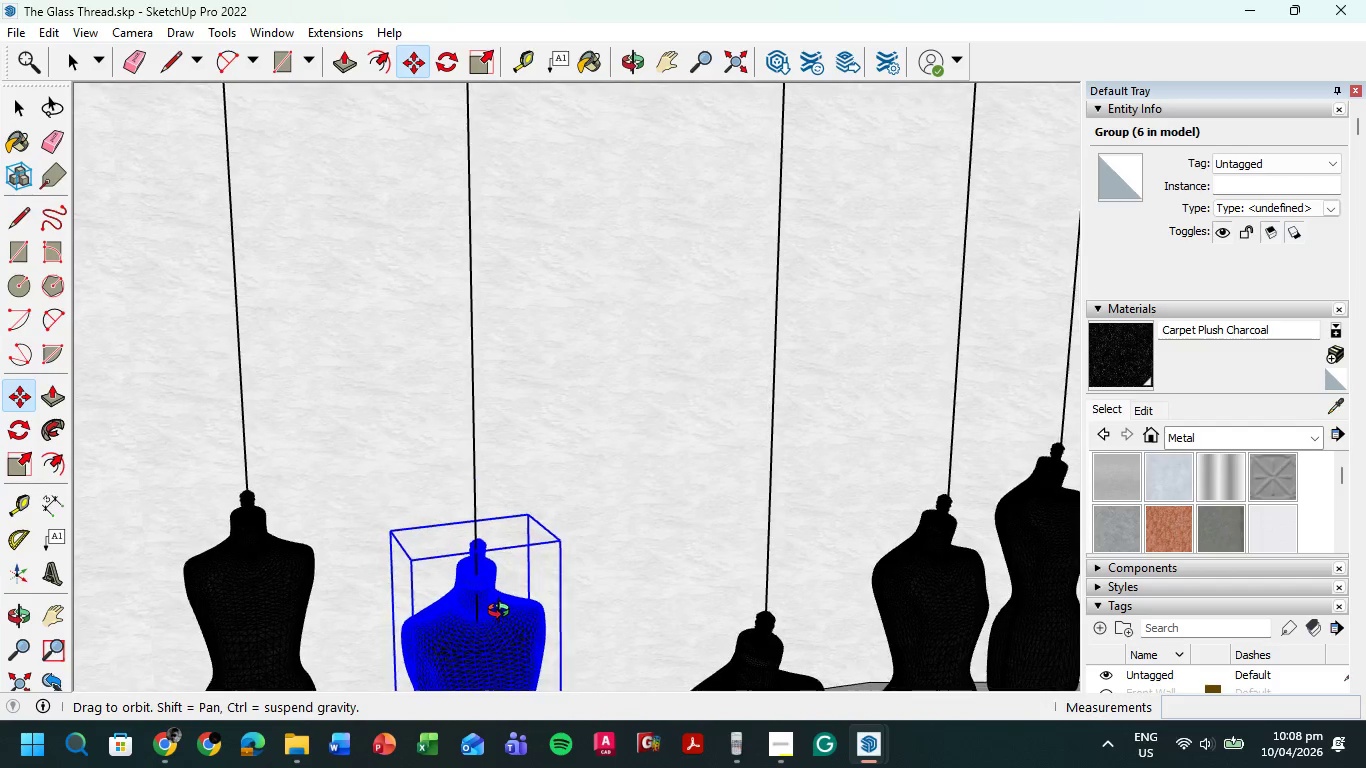 
scroll: coordinate [511, 548], scroll_direction: up, amount: 4.0
 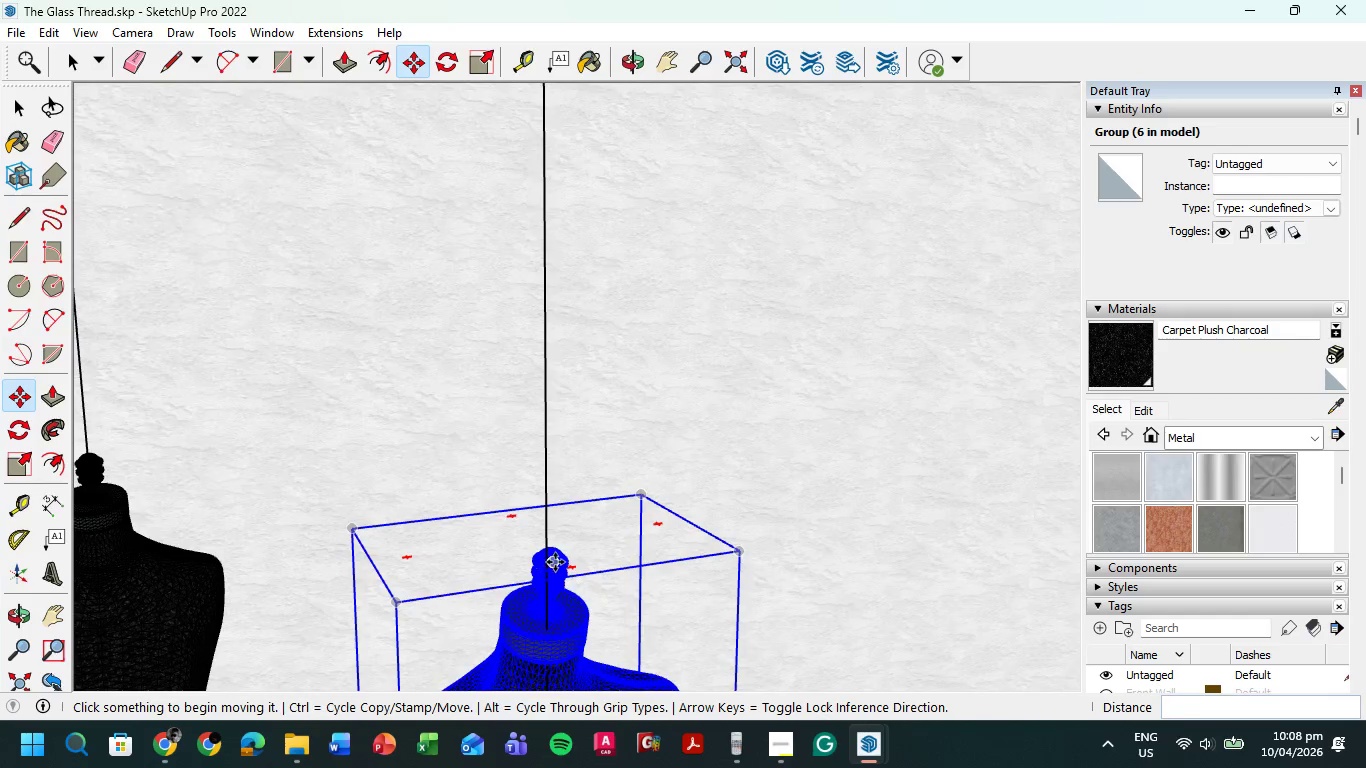 
left_click([555, 562])
 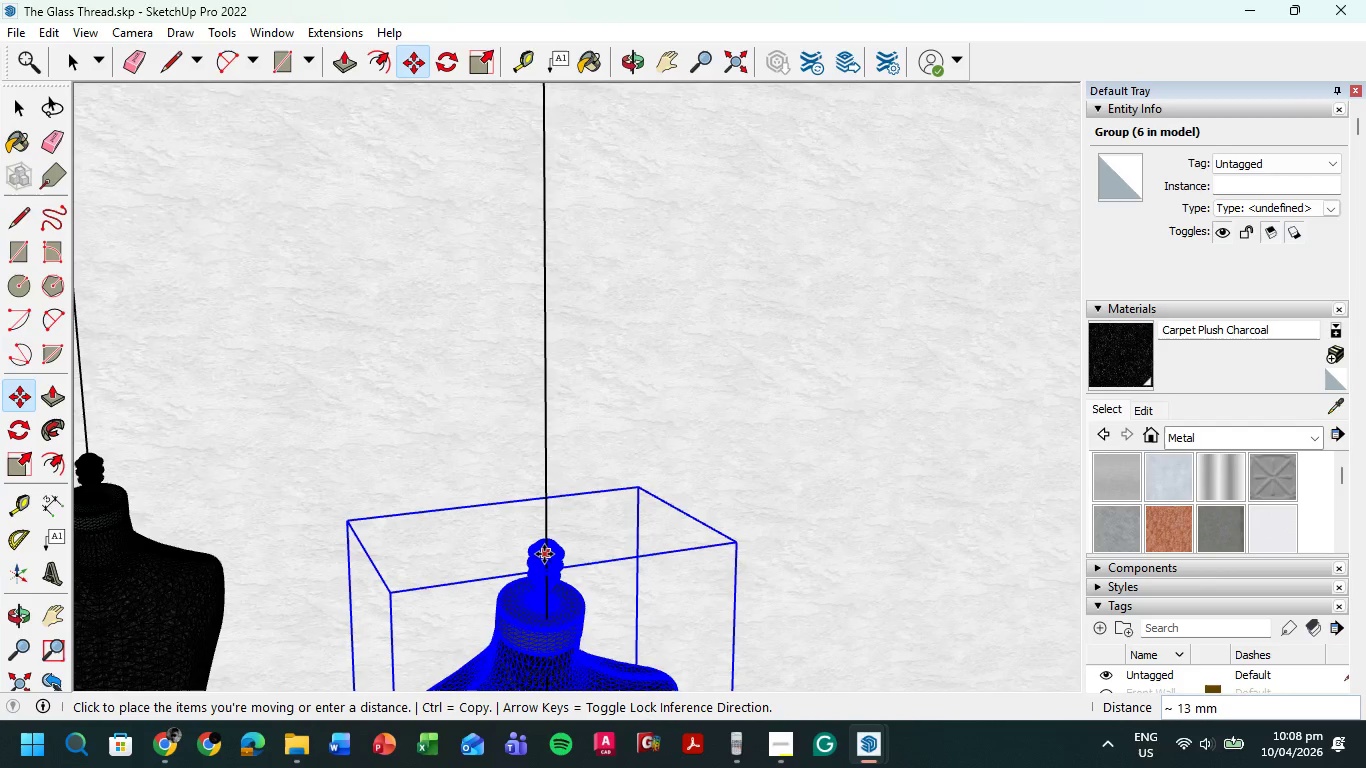 
left_click([544, 554])
 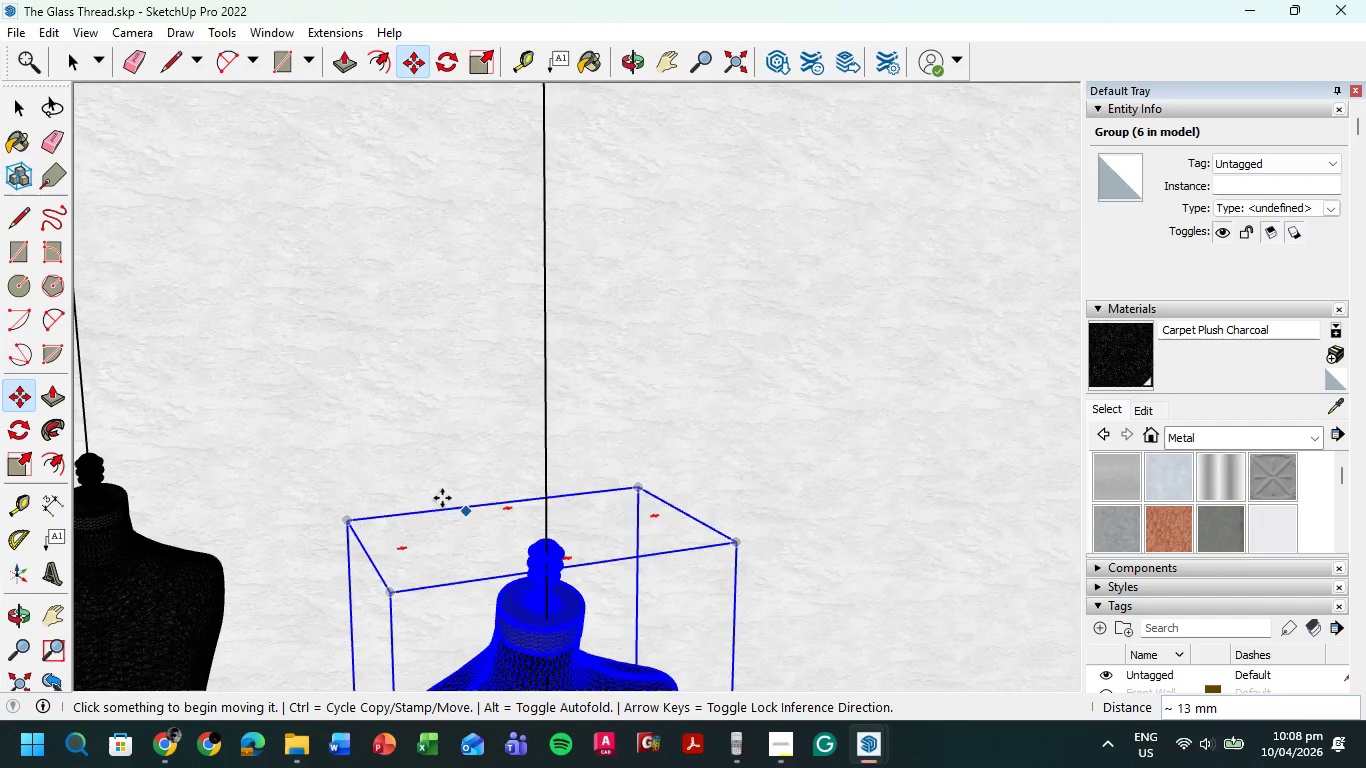 
scroll: coordinate [532, 539], scroll_direction: down, amount: 16.0
 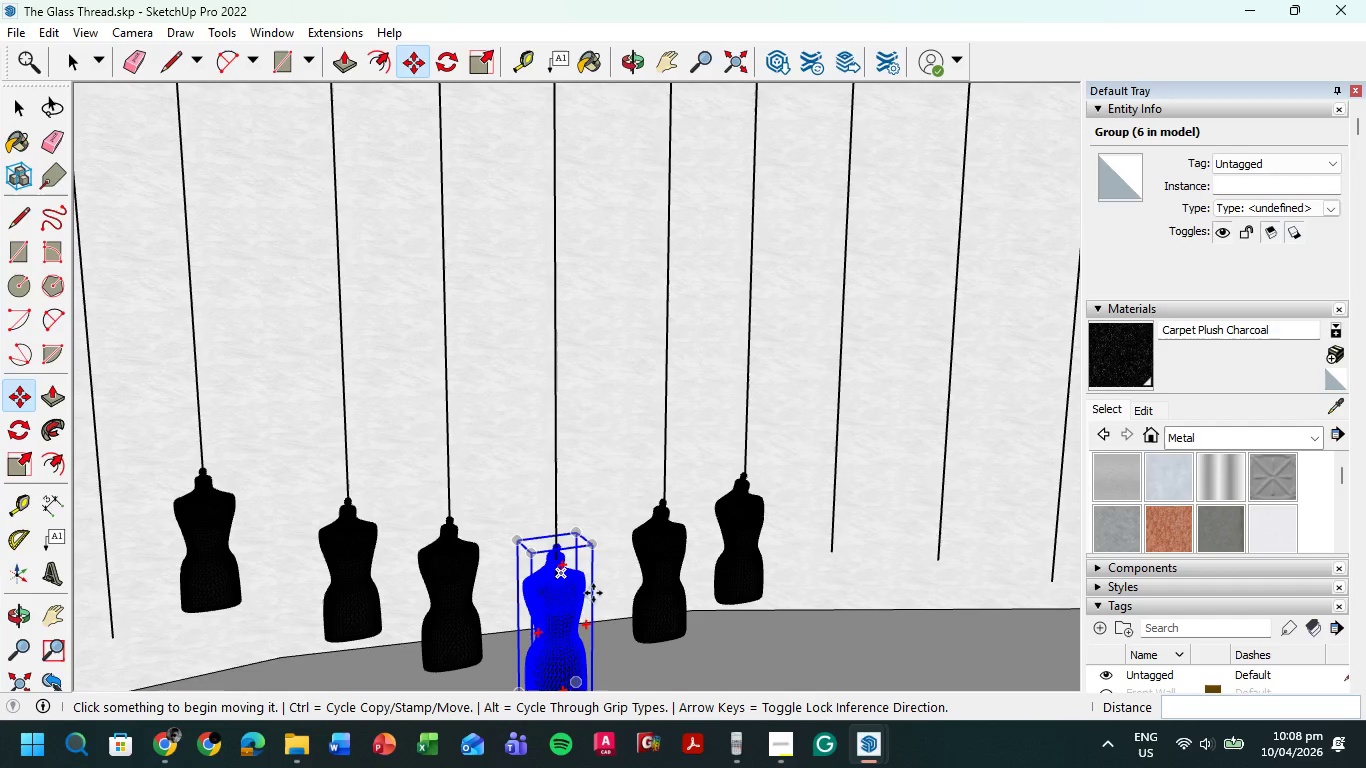 
key(Shift+ShiftLeft)
 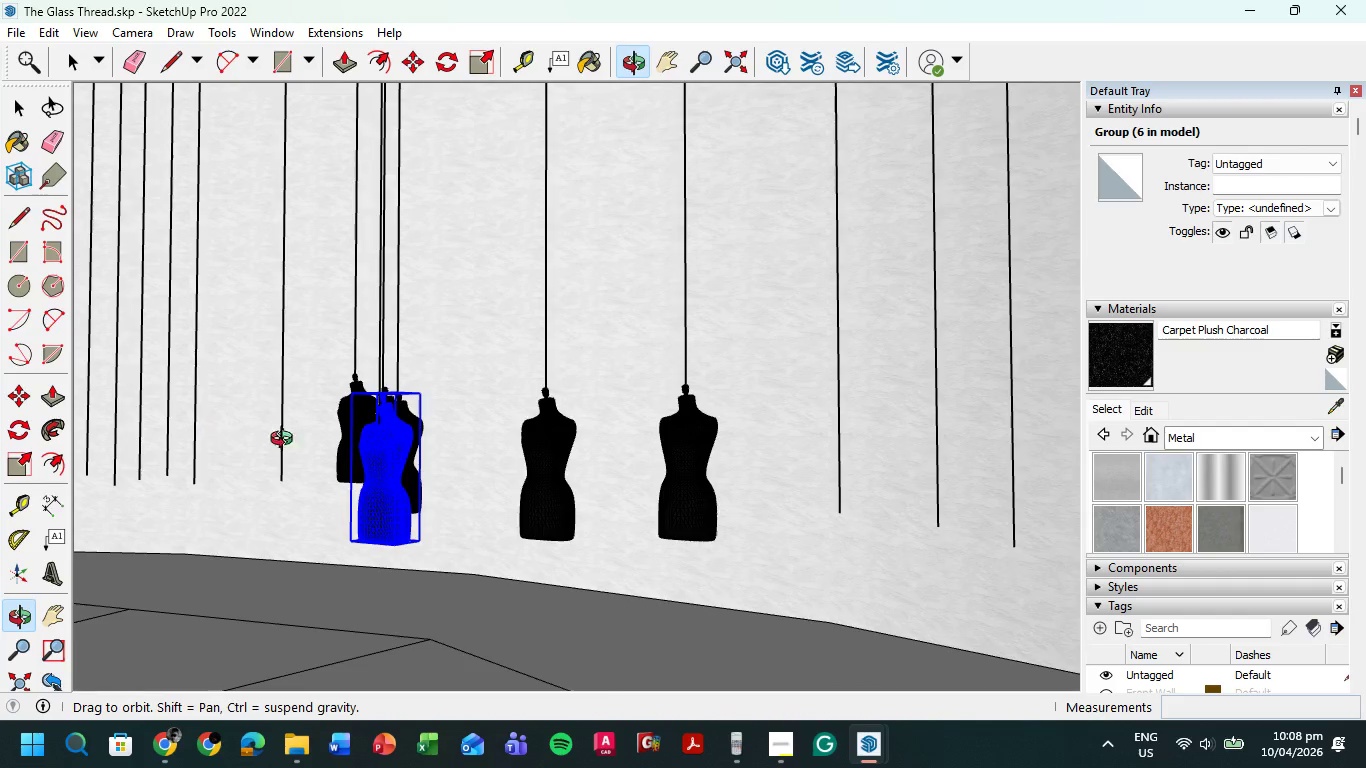 
scroll: coordinate [311, 474], scroll_direction: down, amount: 4.0
 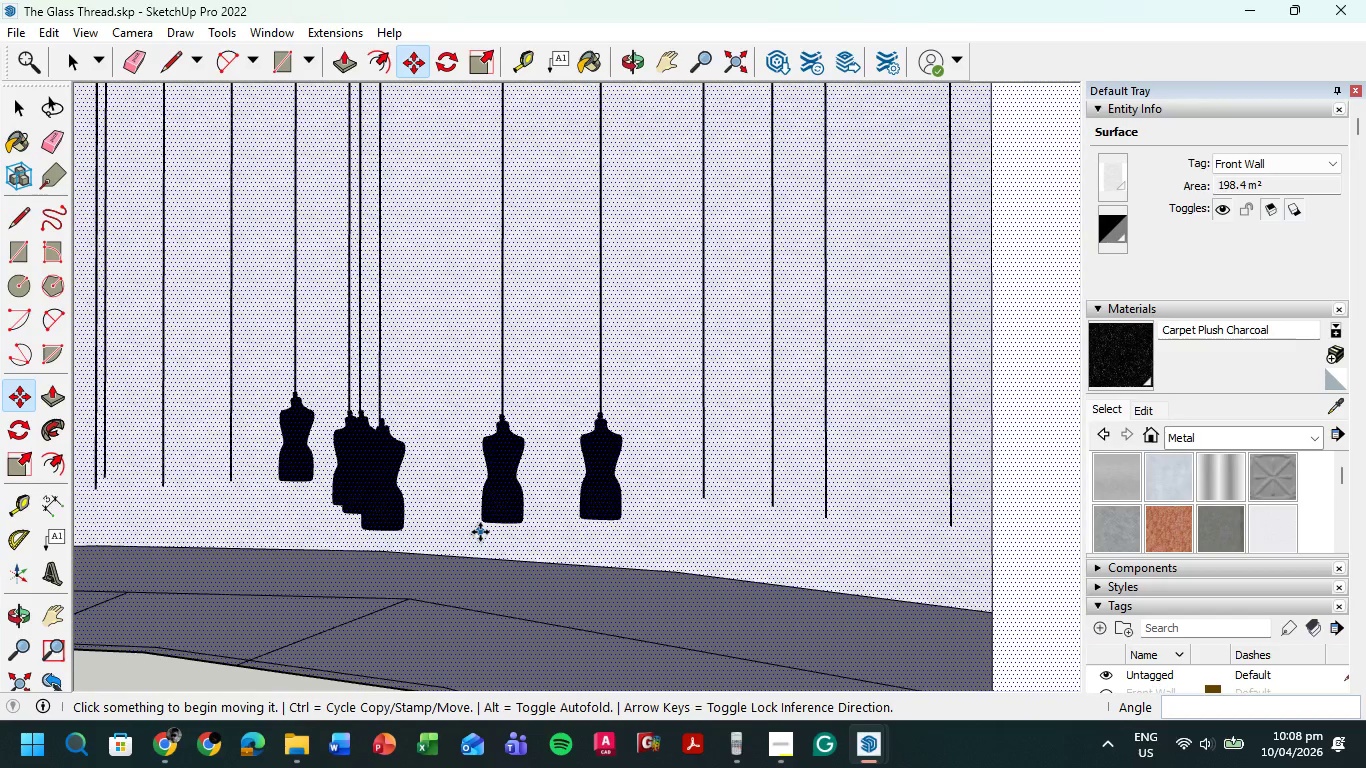 
wait(22.89)
 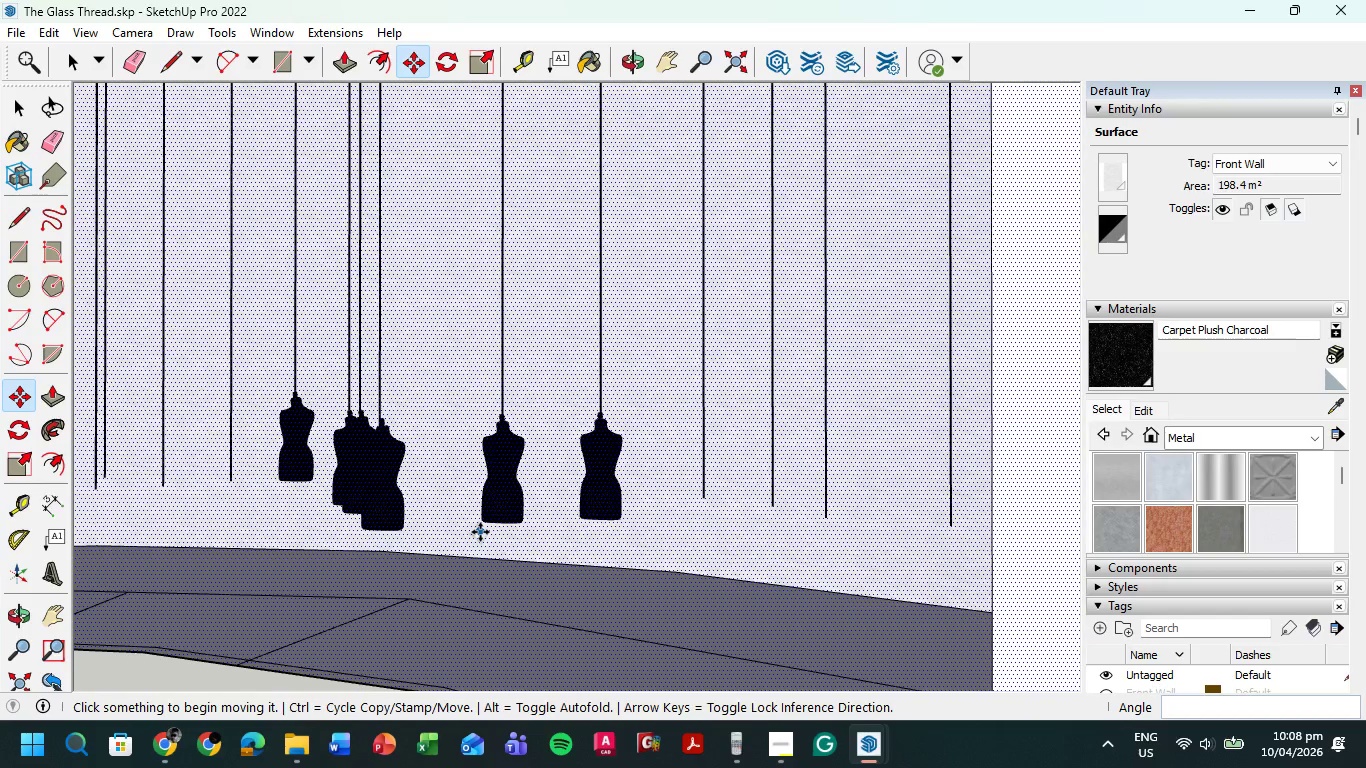 
key(Escape)
 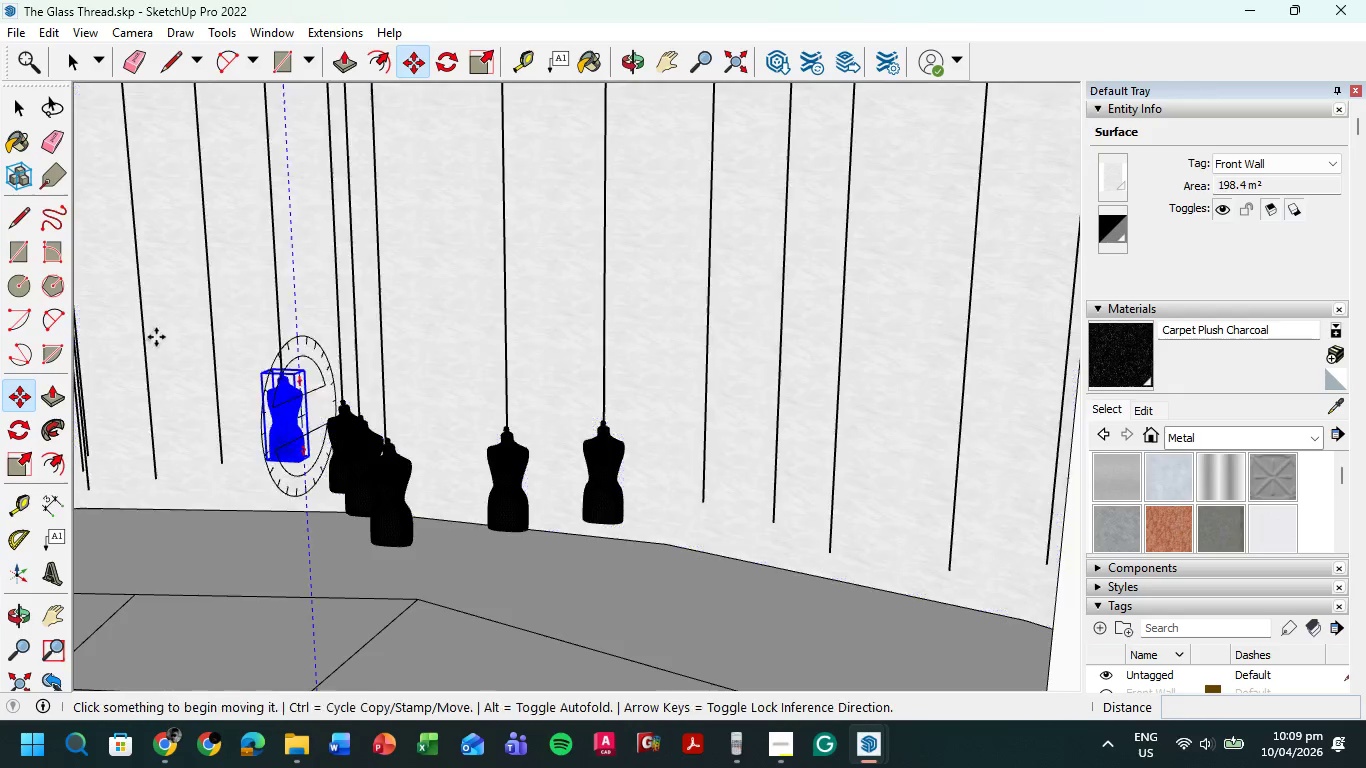 
left_click([76, 70])
 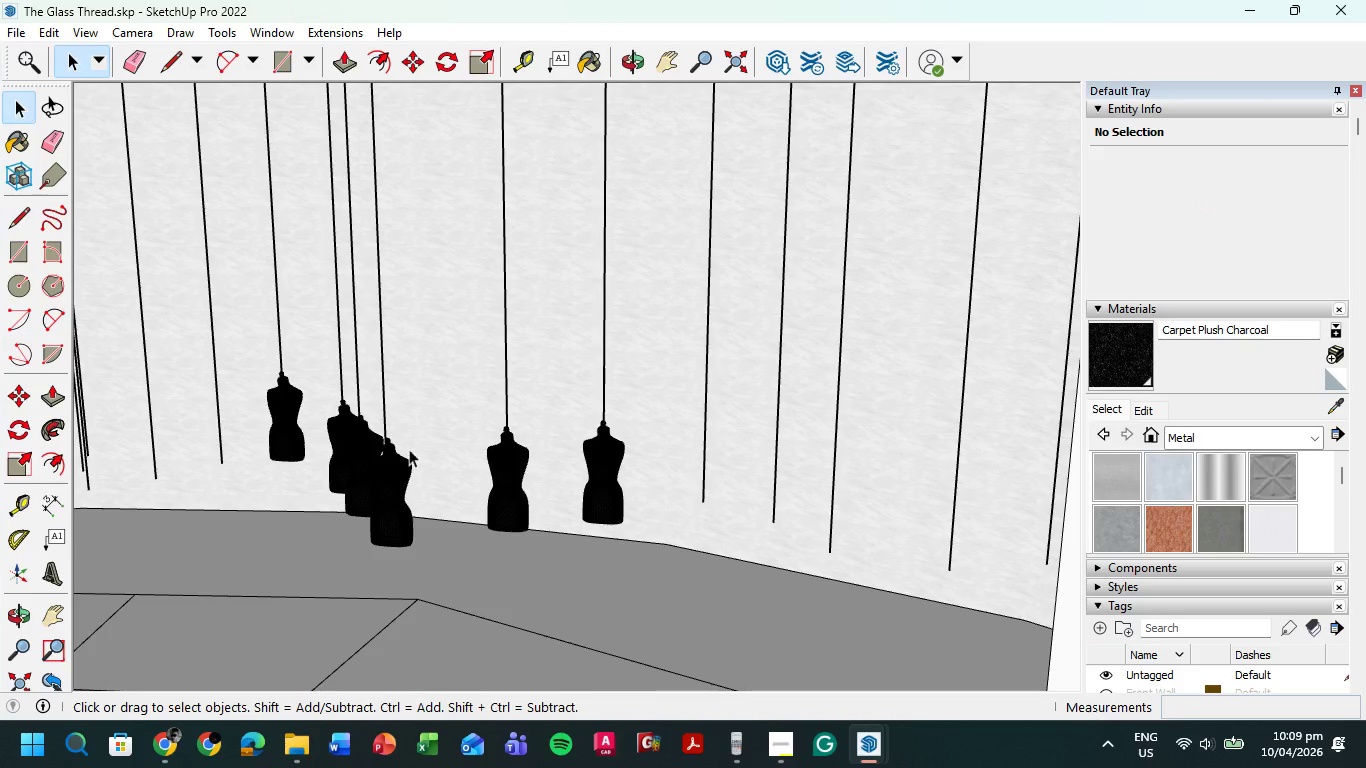 
left_click([616, 463])
 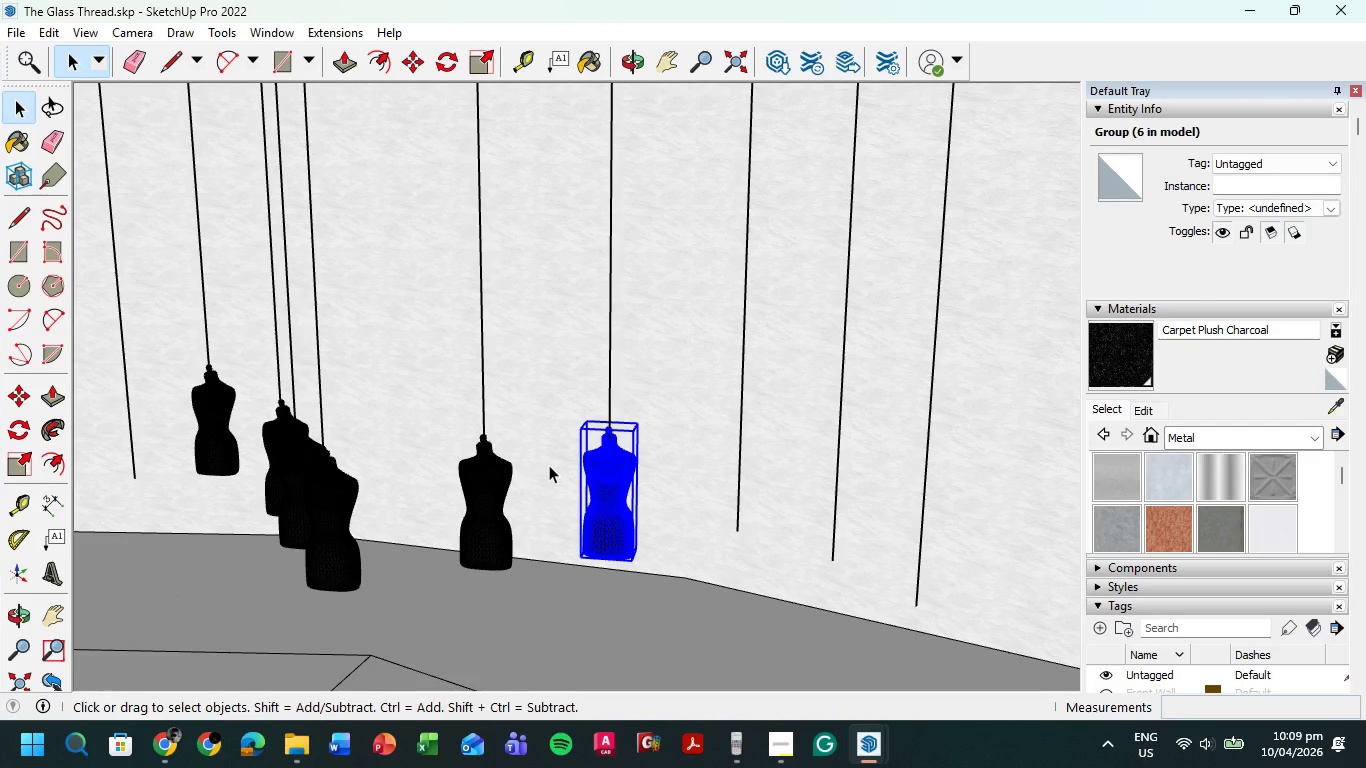 
scroll: coordinate [584, 401], scroll_direction: up, amount: 3.0
 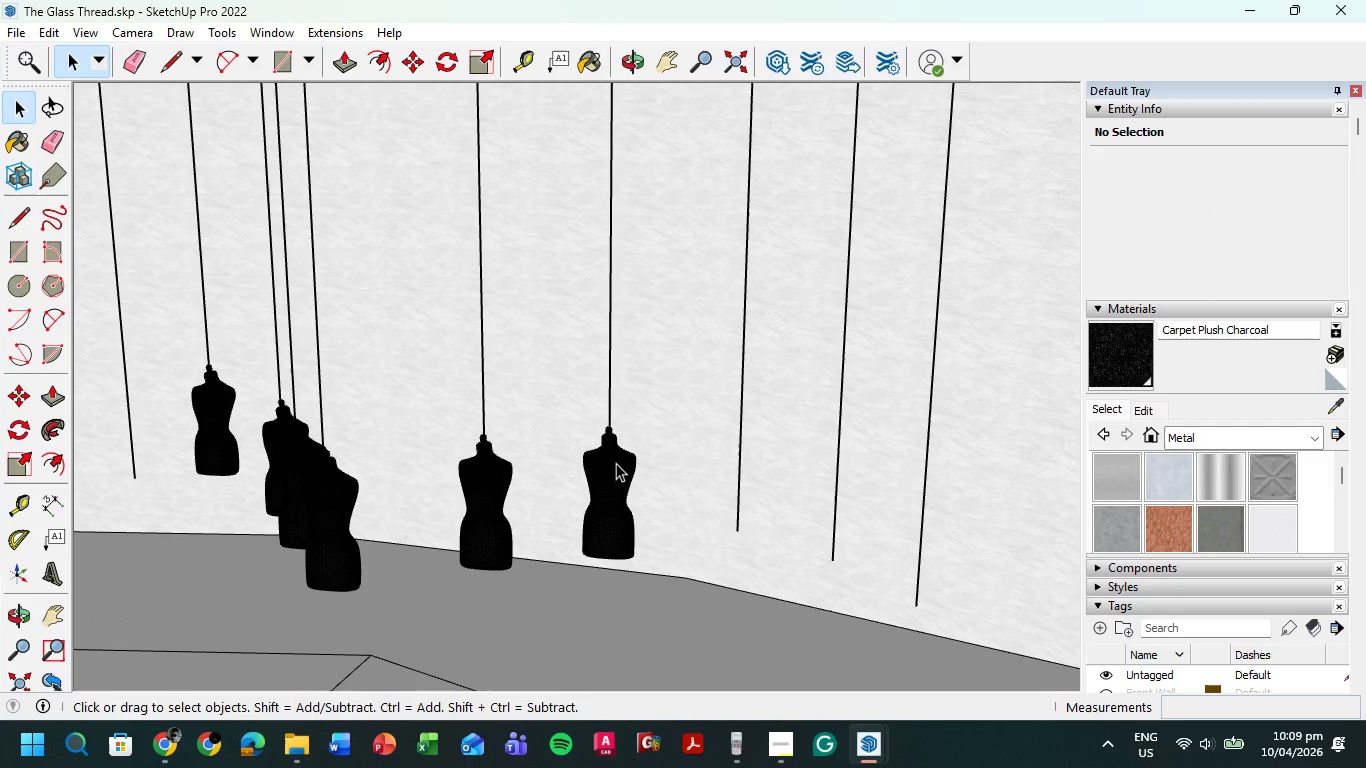 
key(M)
 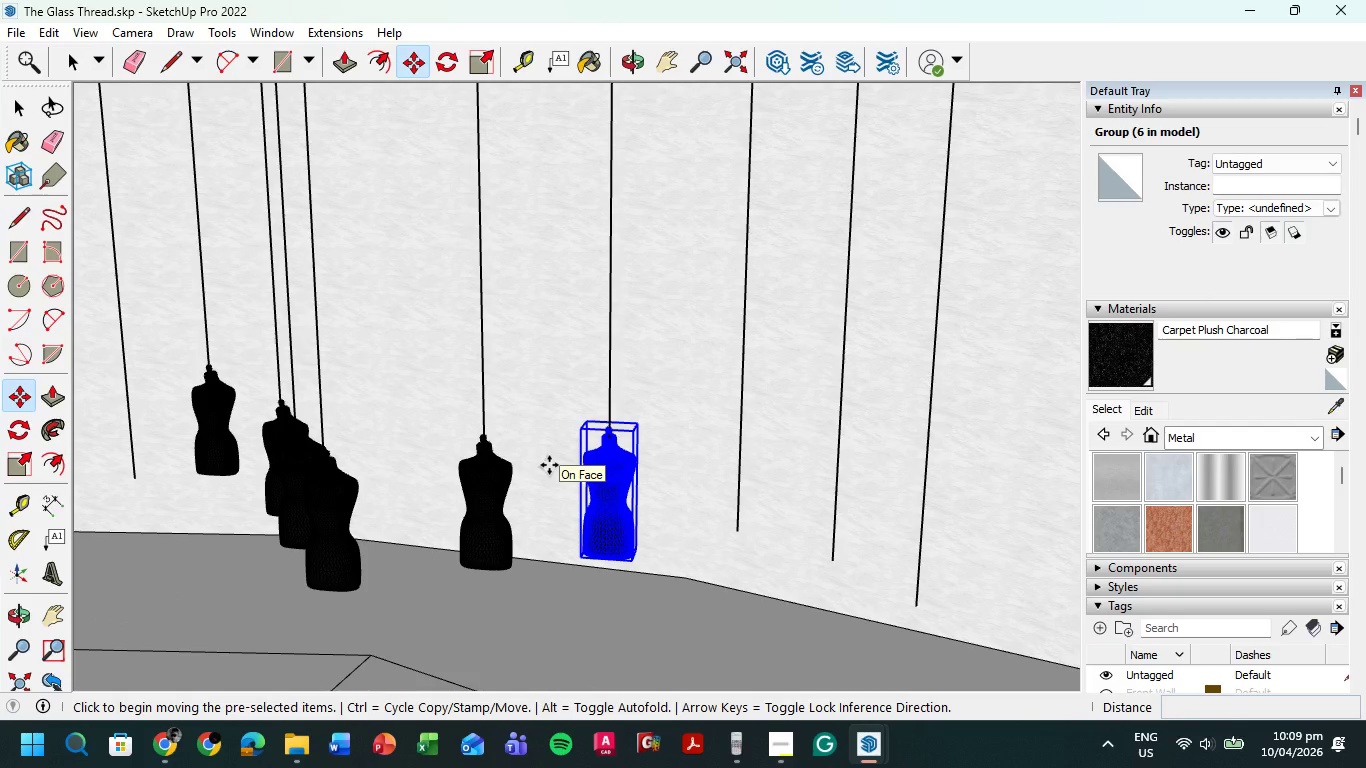 
key(Control+ControlLeft)
 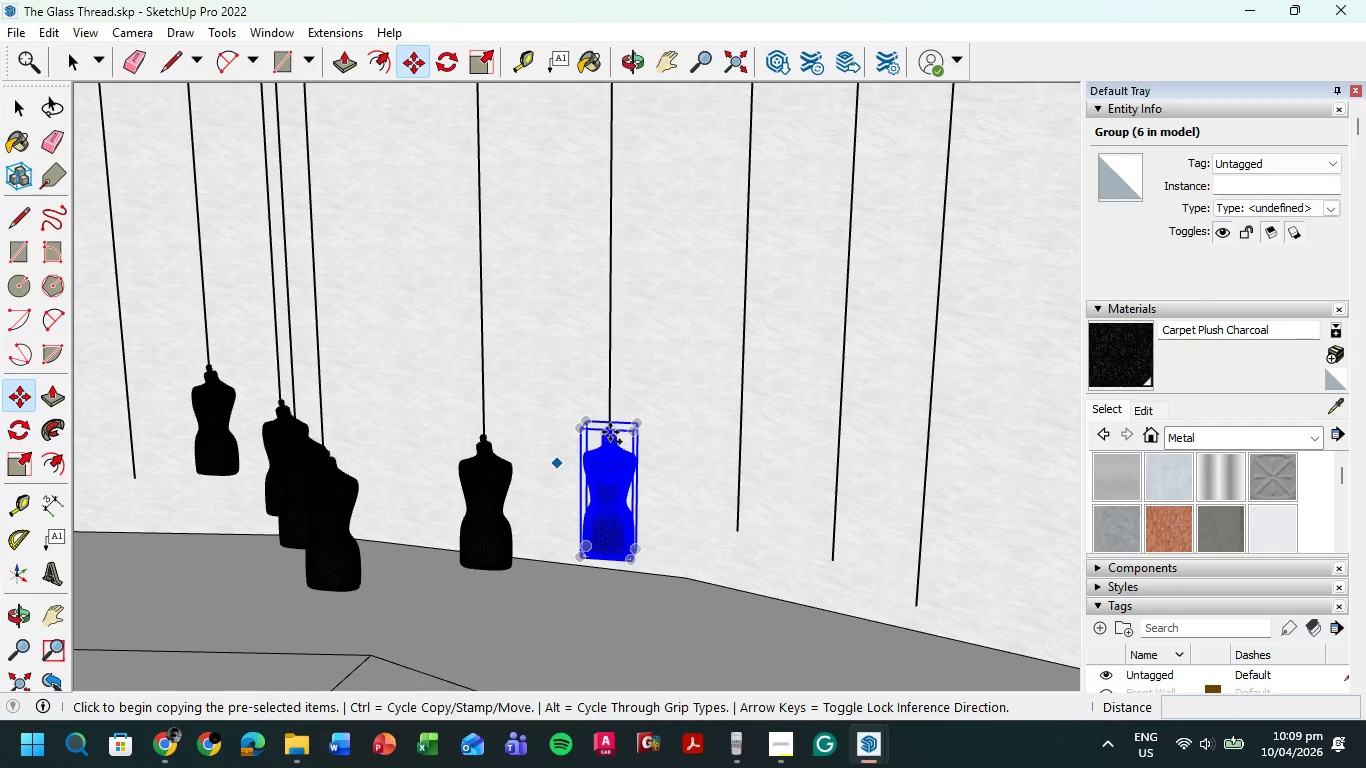 
scroll: coordinate [606, 424], scroll_direction: up, amount: 18.0
 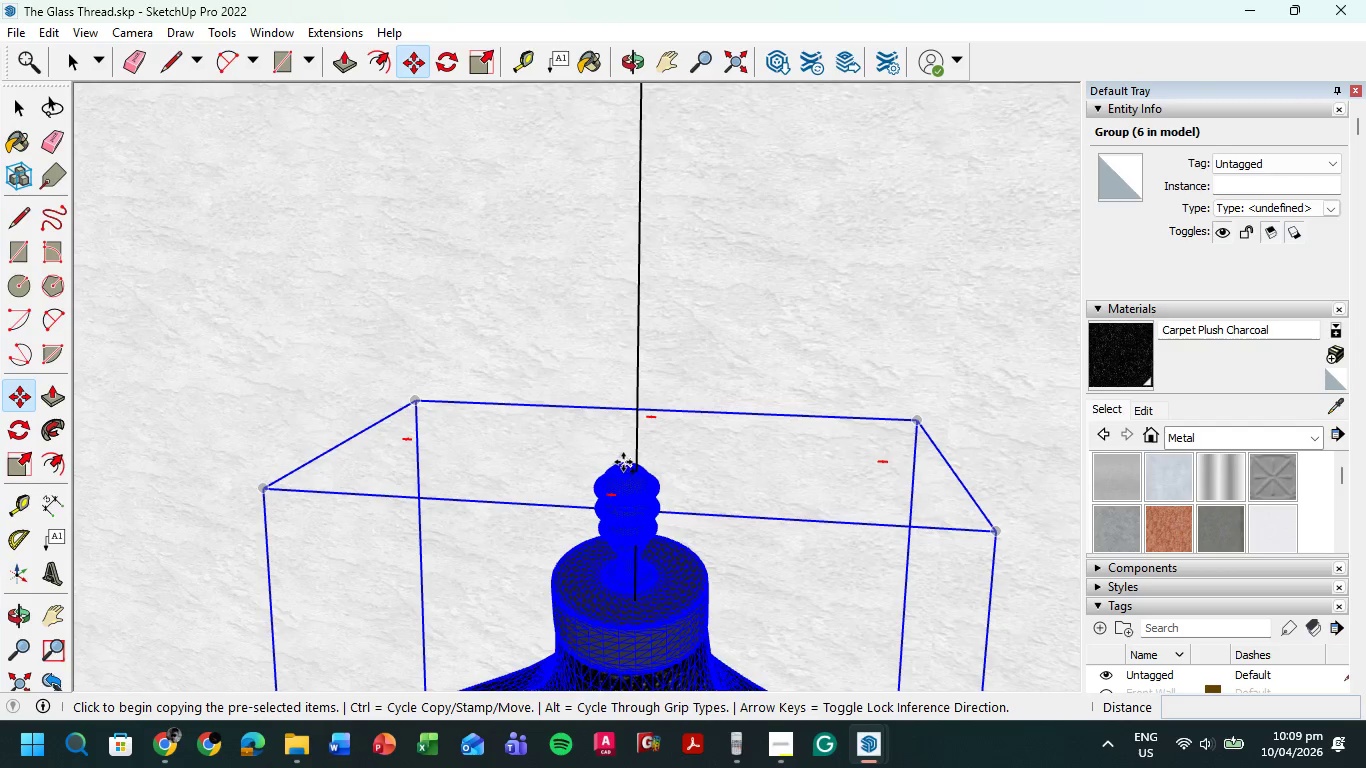 
left_click([623, 462])
 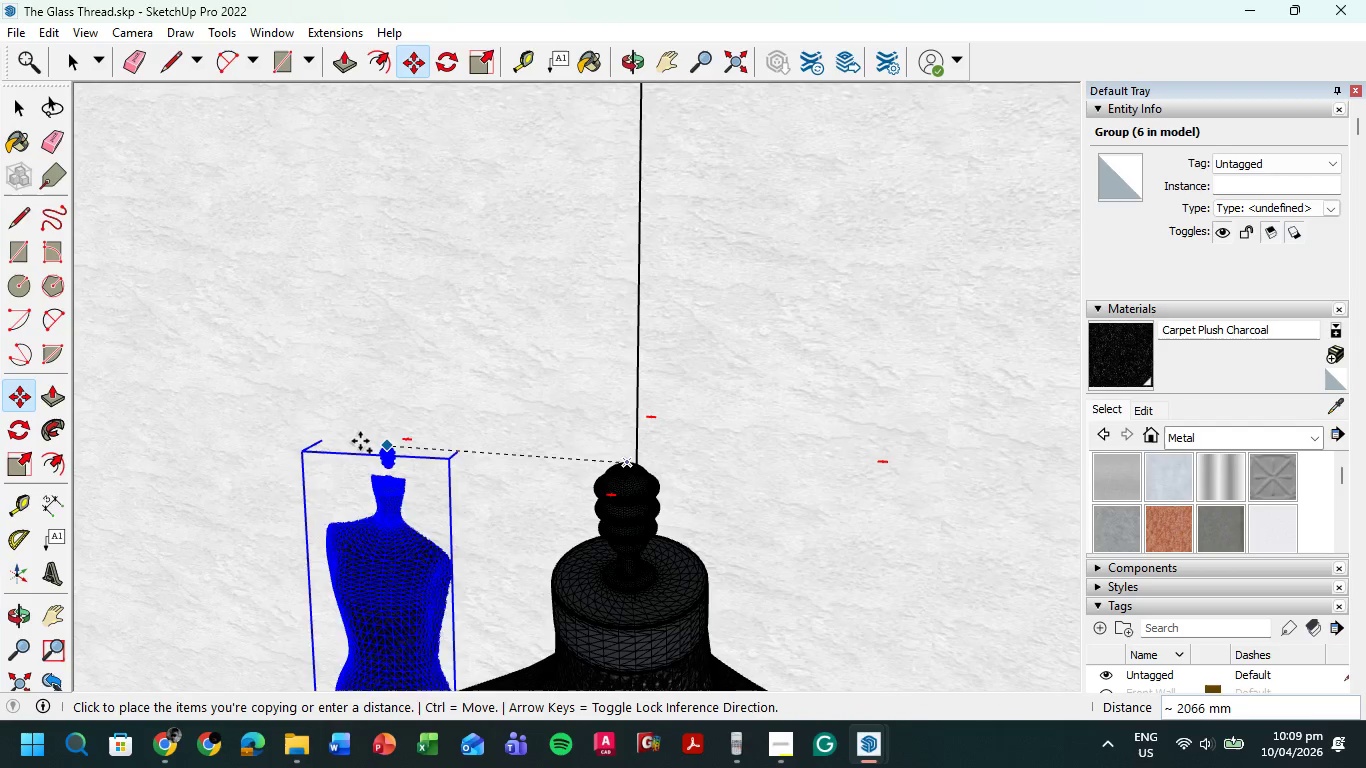 
scroll: coordinate [261, 419], scroll_direction: down, amount: 9.0
 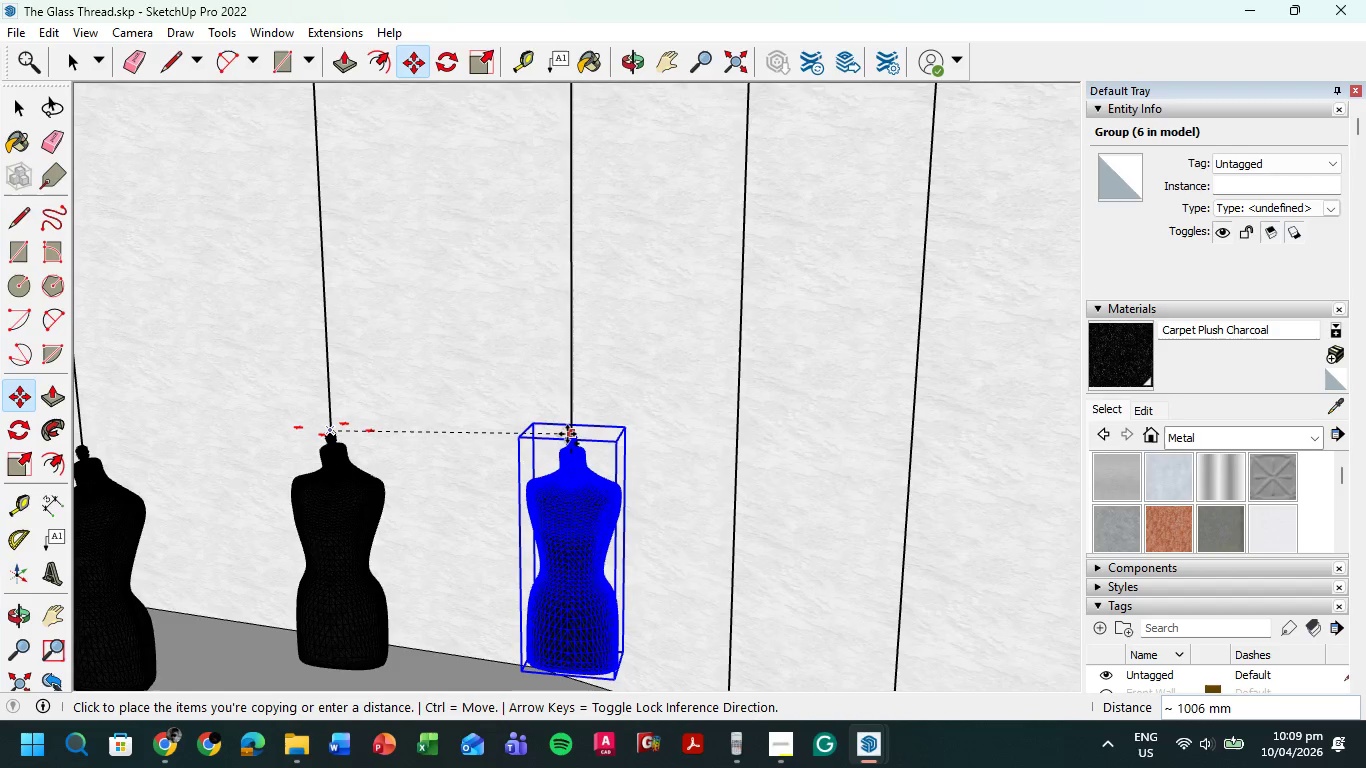 
scroll: coordinate [564, 435], scroll_direction: up, amount: 16.0
 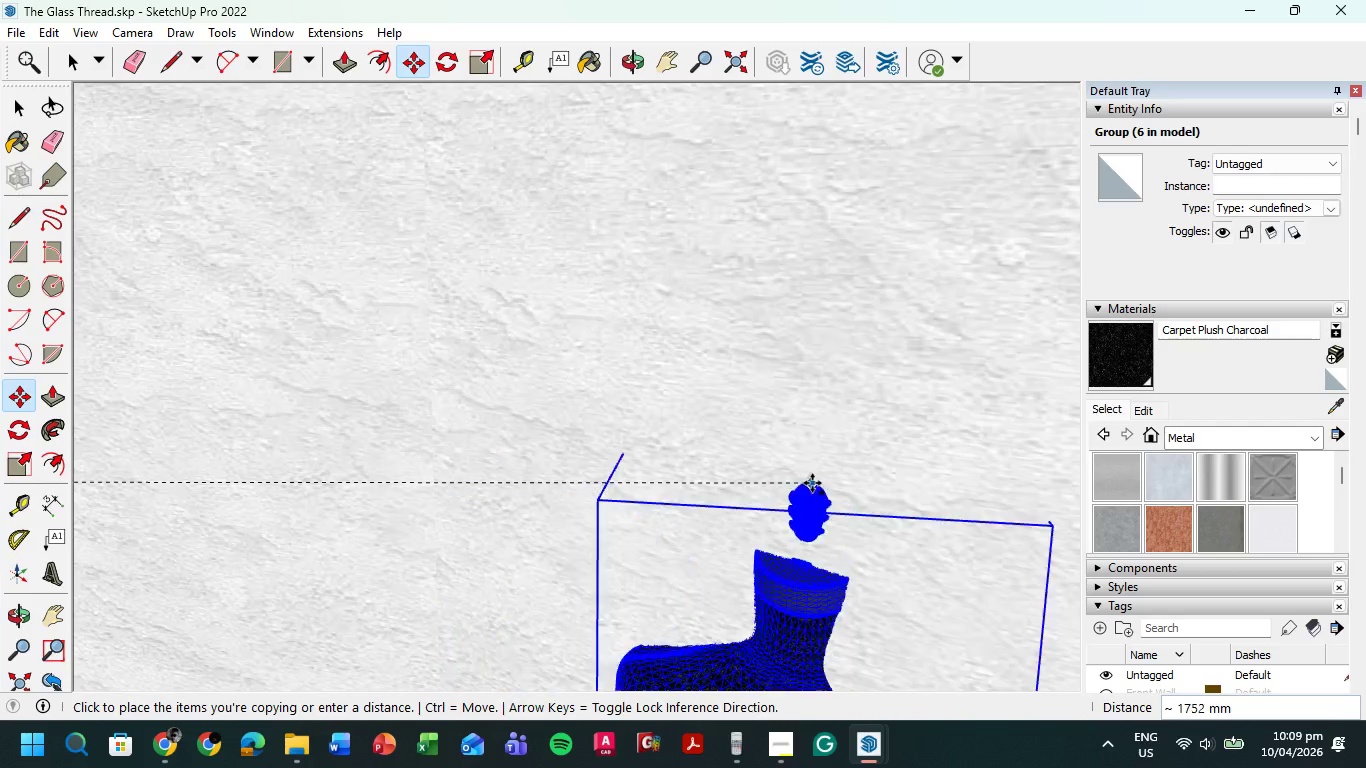 
scroll: coordinate [681, 487], scroll_direction: down, amount: 8.0
 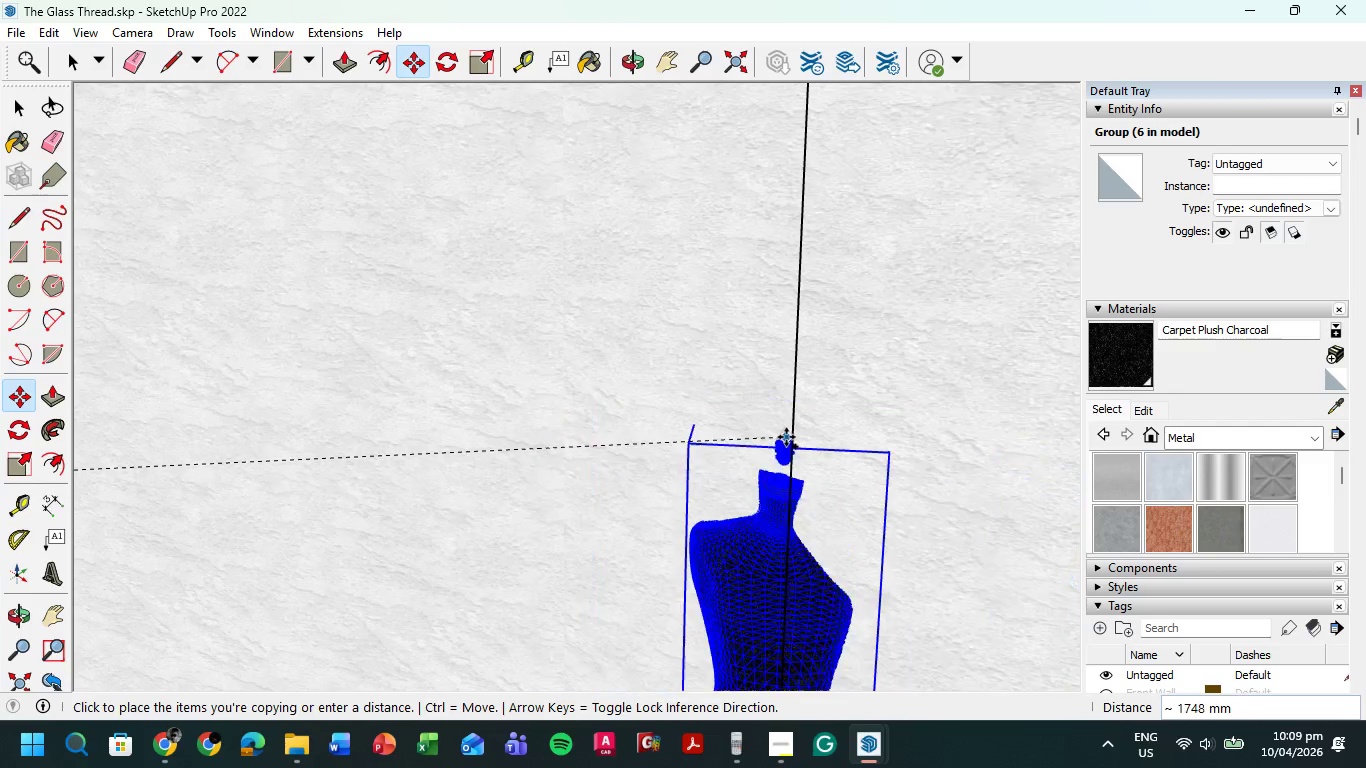 
left_click([790, 448])
 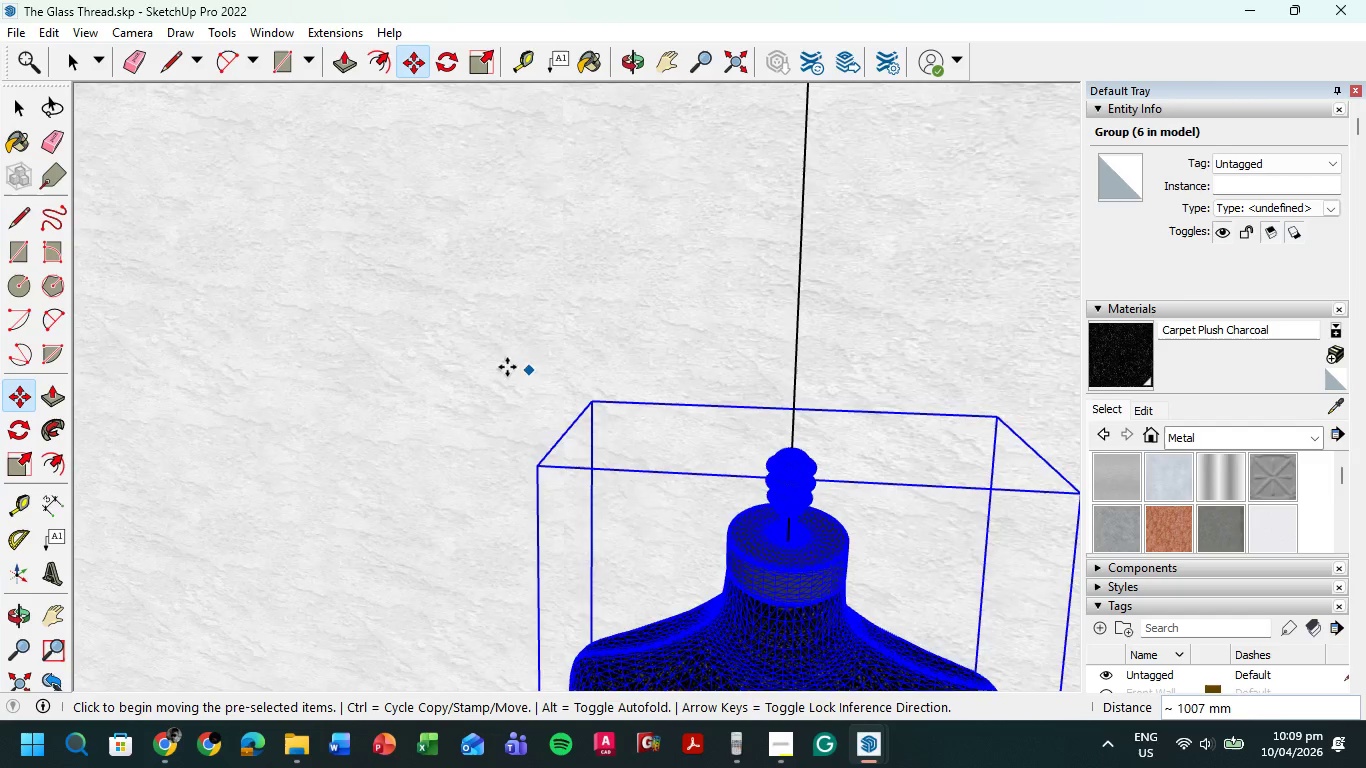 
scroll: coordinate [349, 353], scroll_direction: down, amount: 11.0
 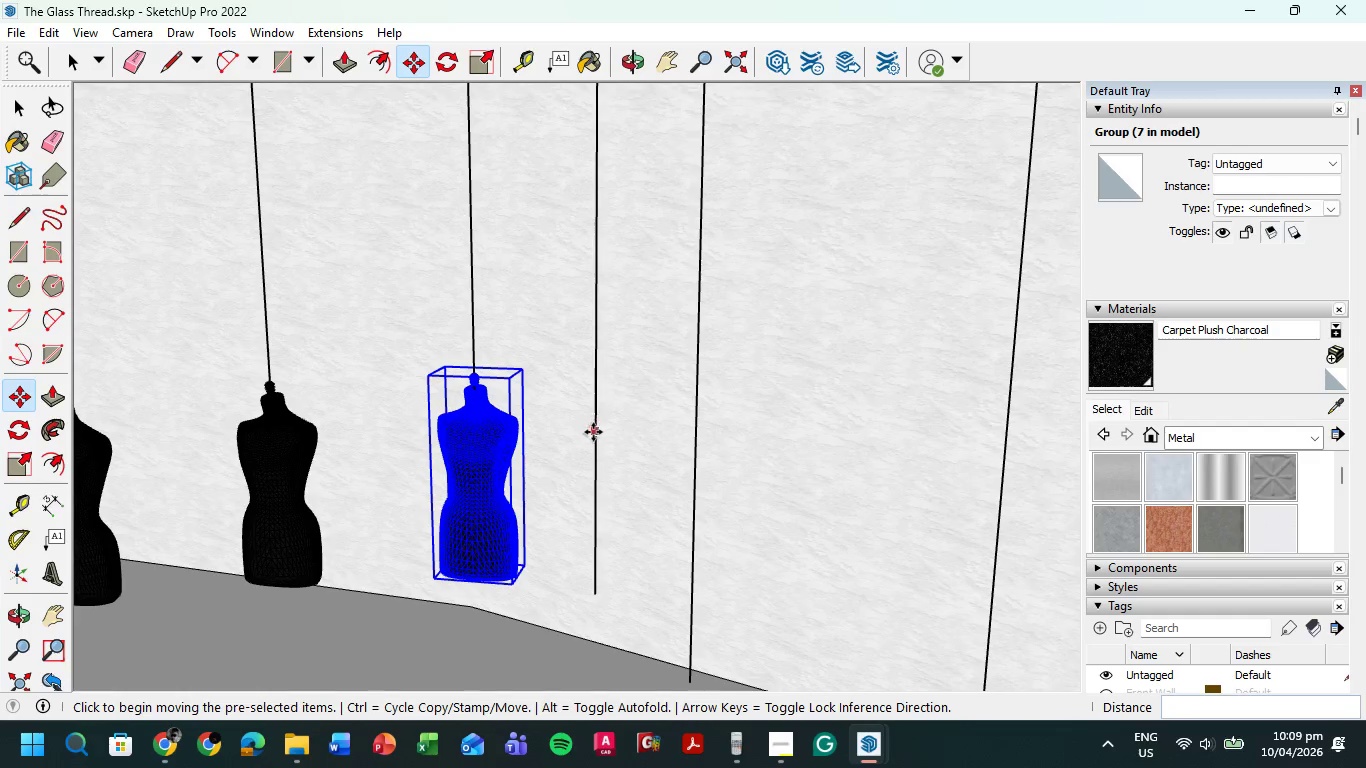 
scroll: coordinate [526, 383], scroll_direction: up, amount: 3.0
 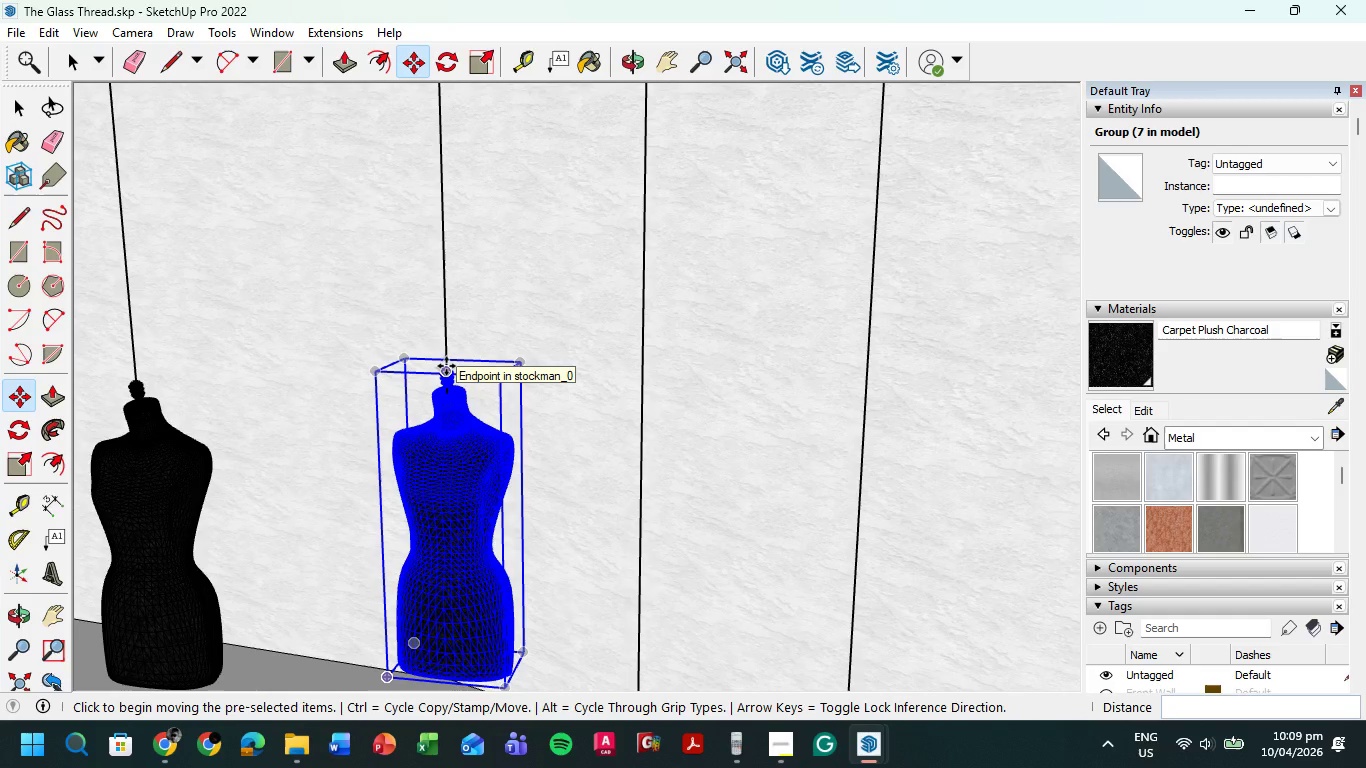 
key(Control+ControlLeft)
 